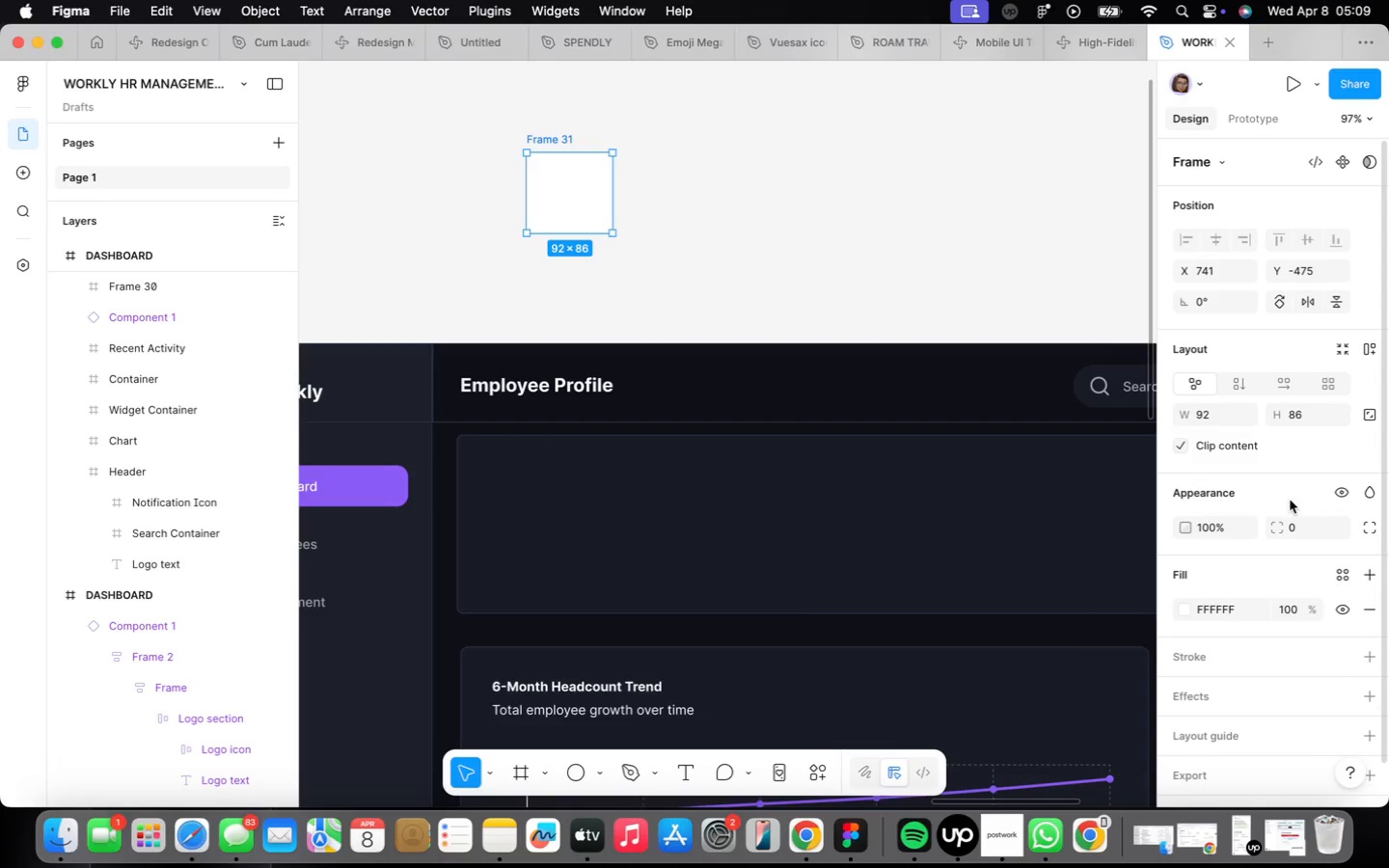 
left_click([1337, 571])
 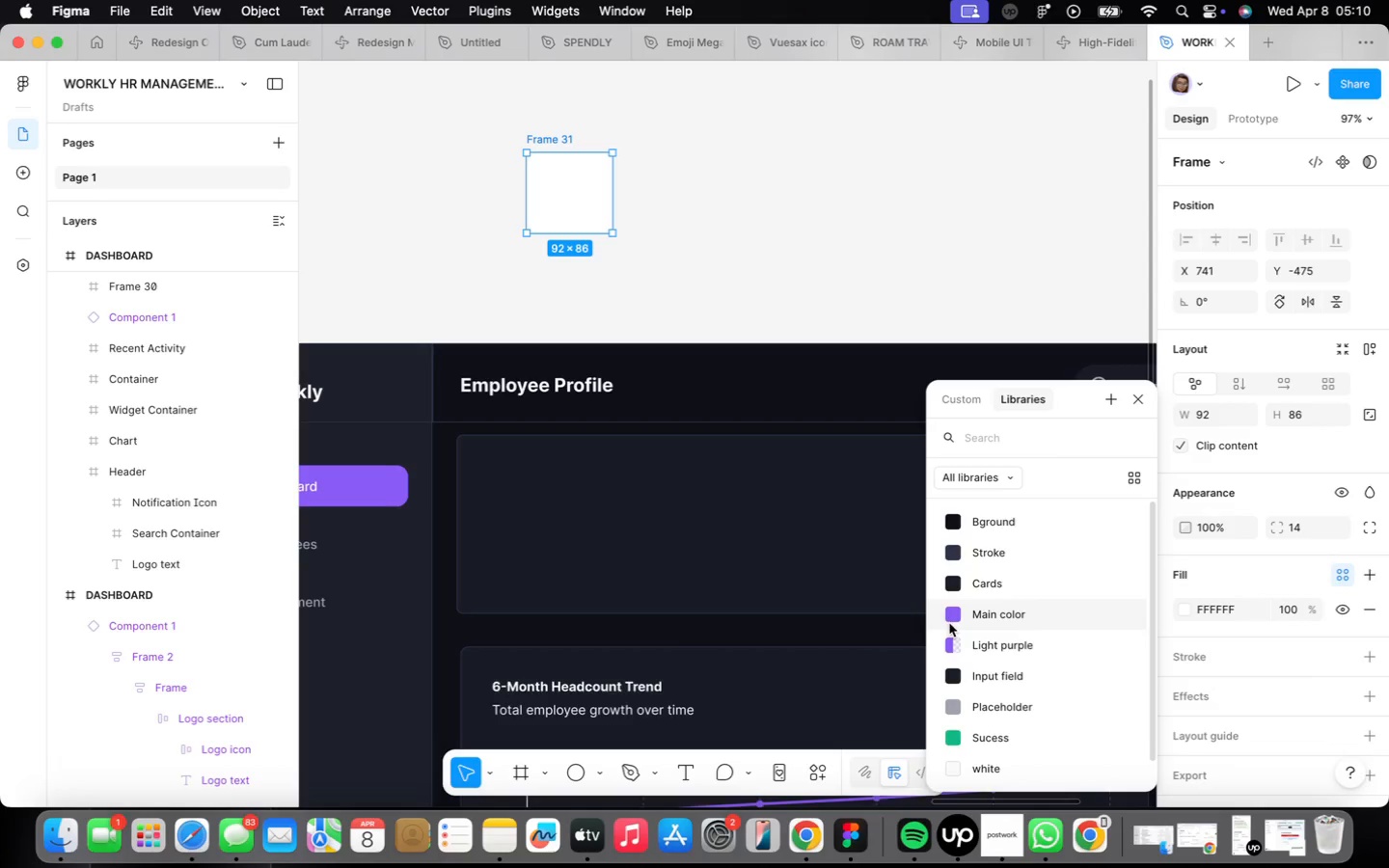 
left_click([984, 617])
 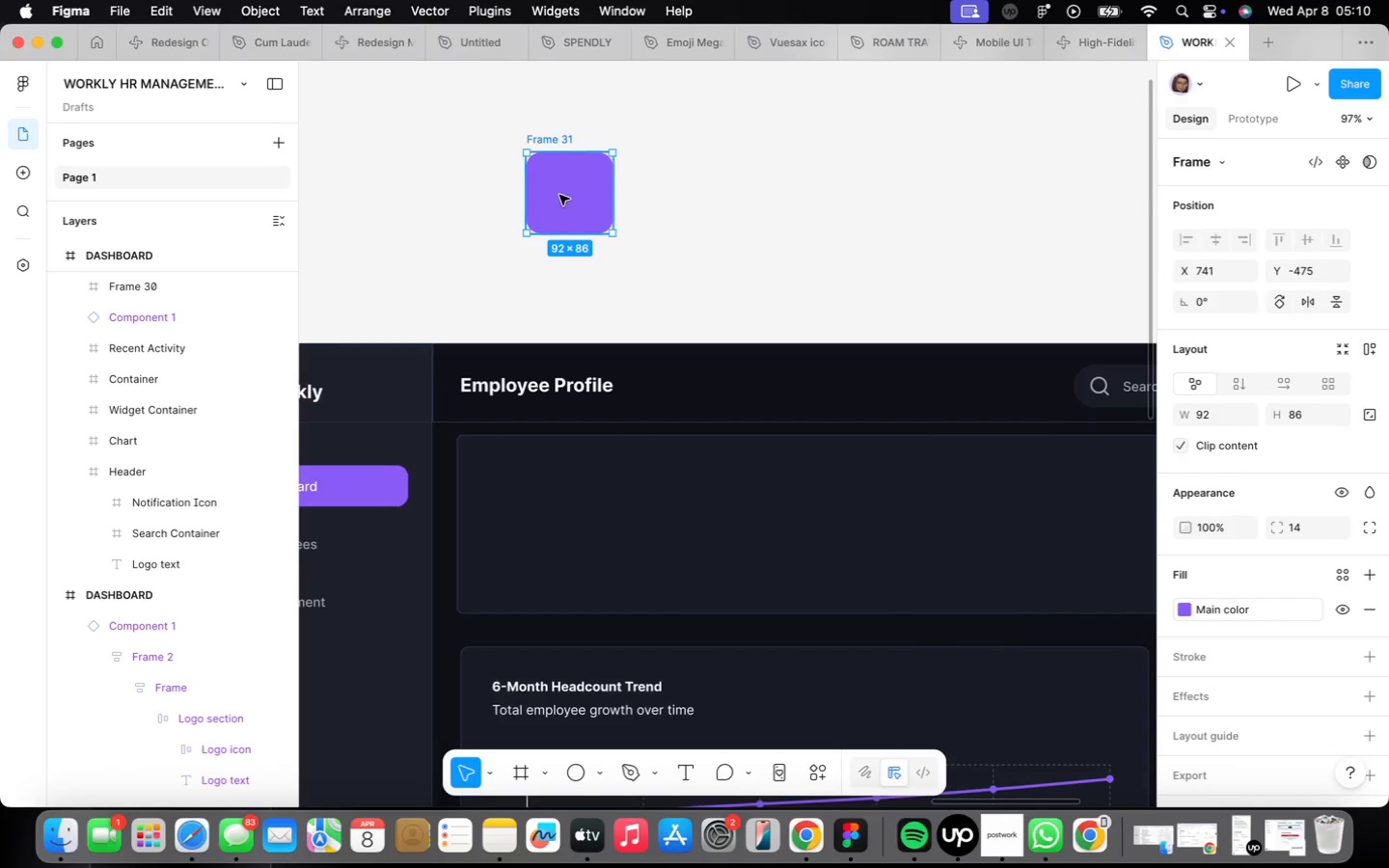 
left_click_drag(start_coordinate=[570, 198], to_coordinate=[531, 523])
 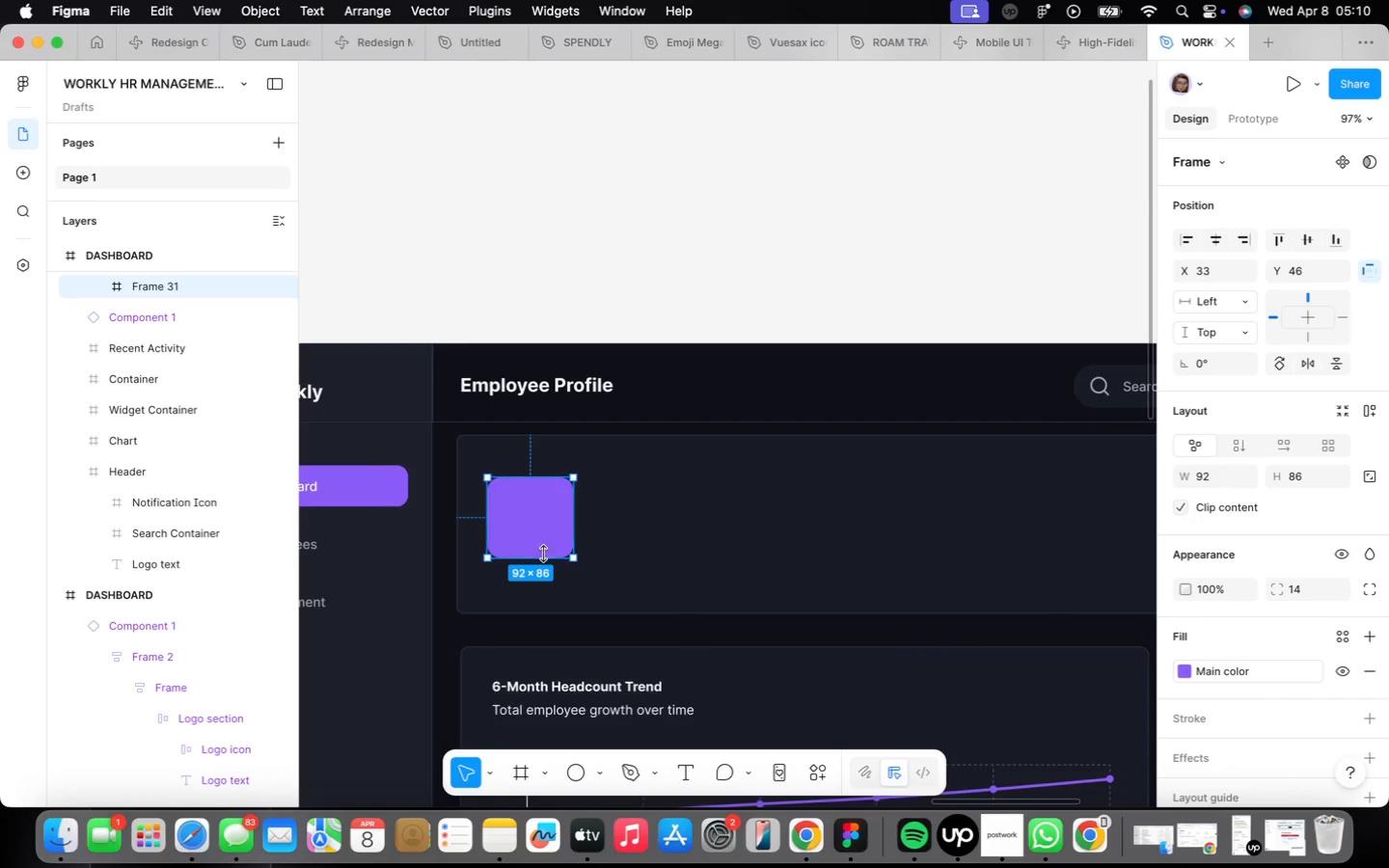 
left_click_drag(start_coordinate=[543, 554], to_coordinate=[547, 566])
 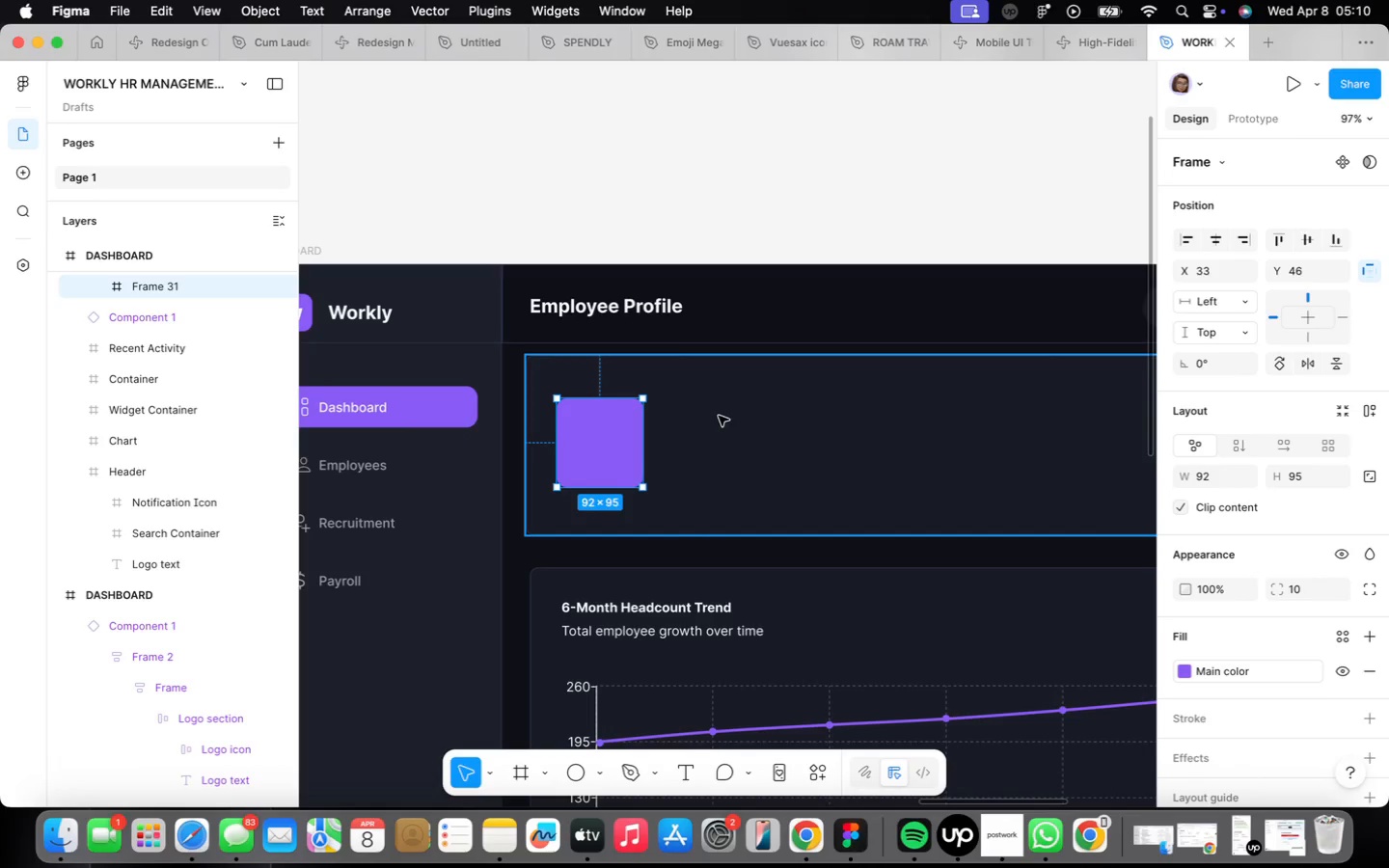 
wait(7.9)
 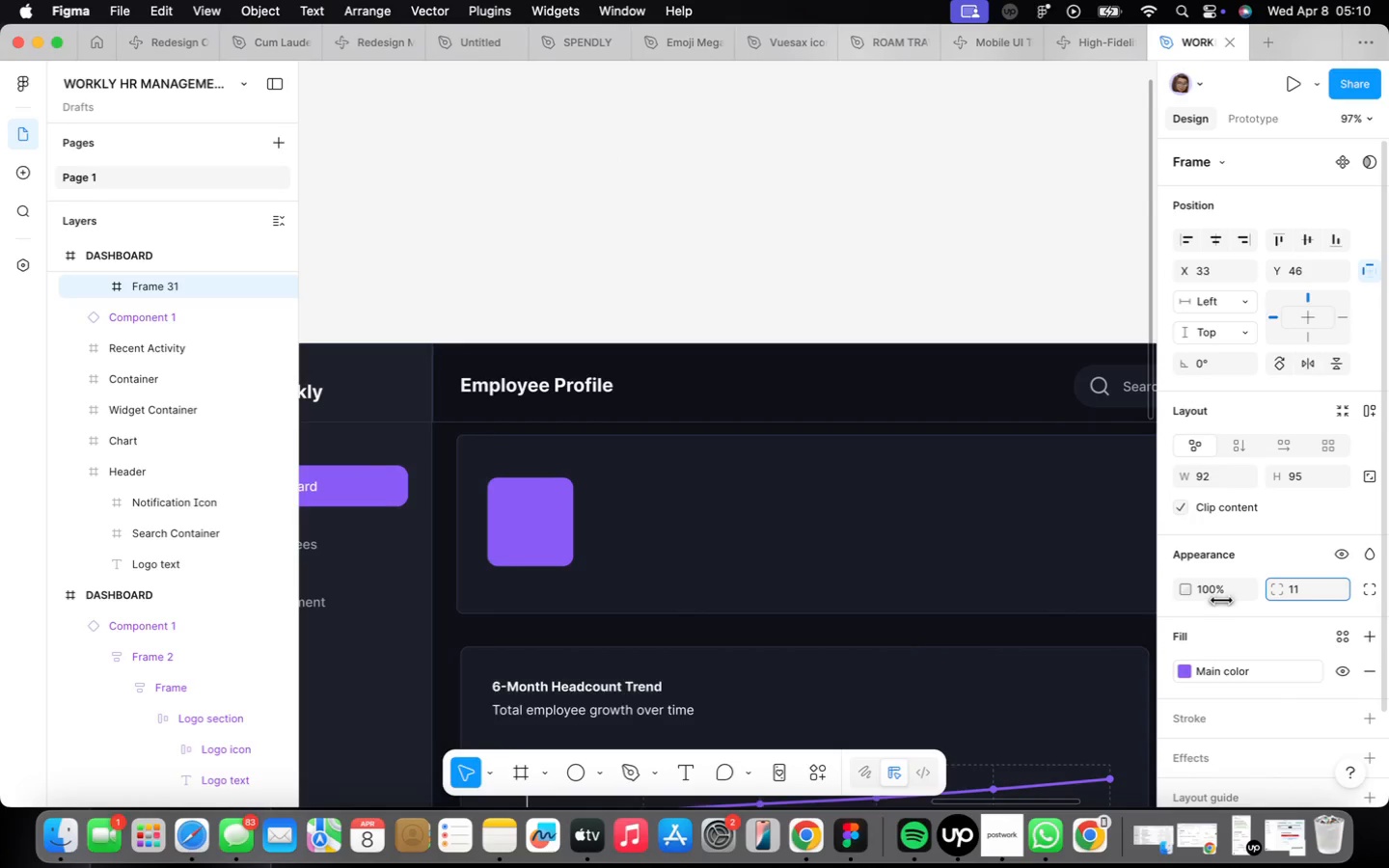 
hold_key(key=OptionLeft, duration=1.05)
left_click_drag(start_coordinate=[635, 306], to_coordinate=[774, 452])
 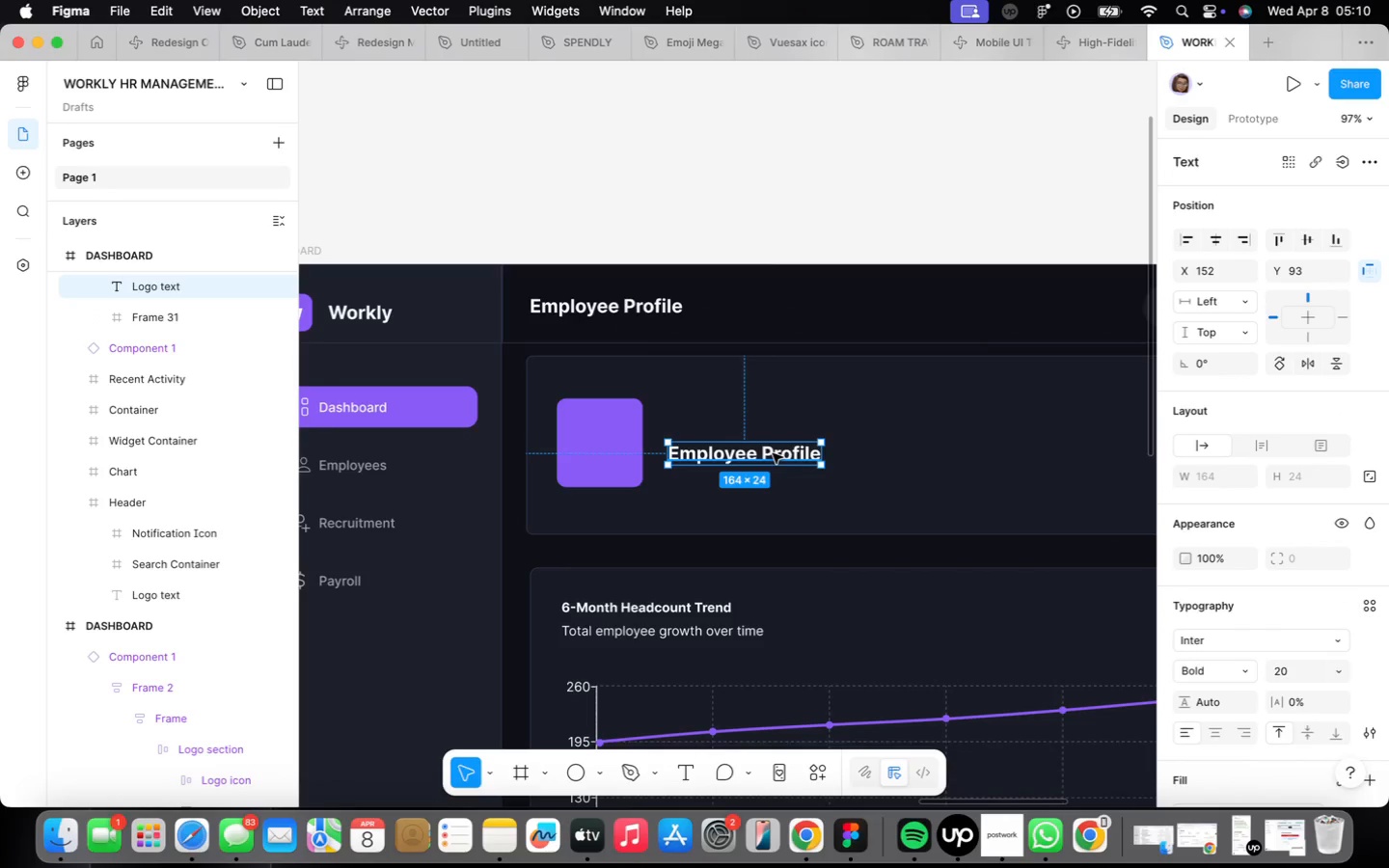 
double_click([773, 453])
 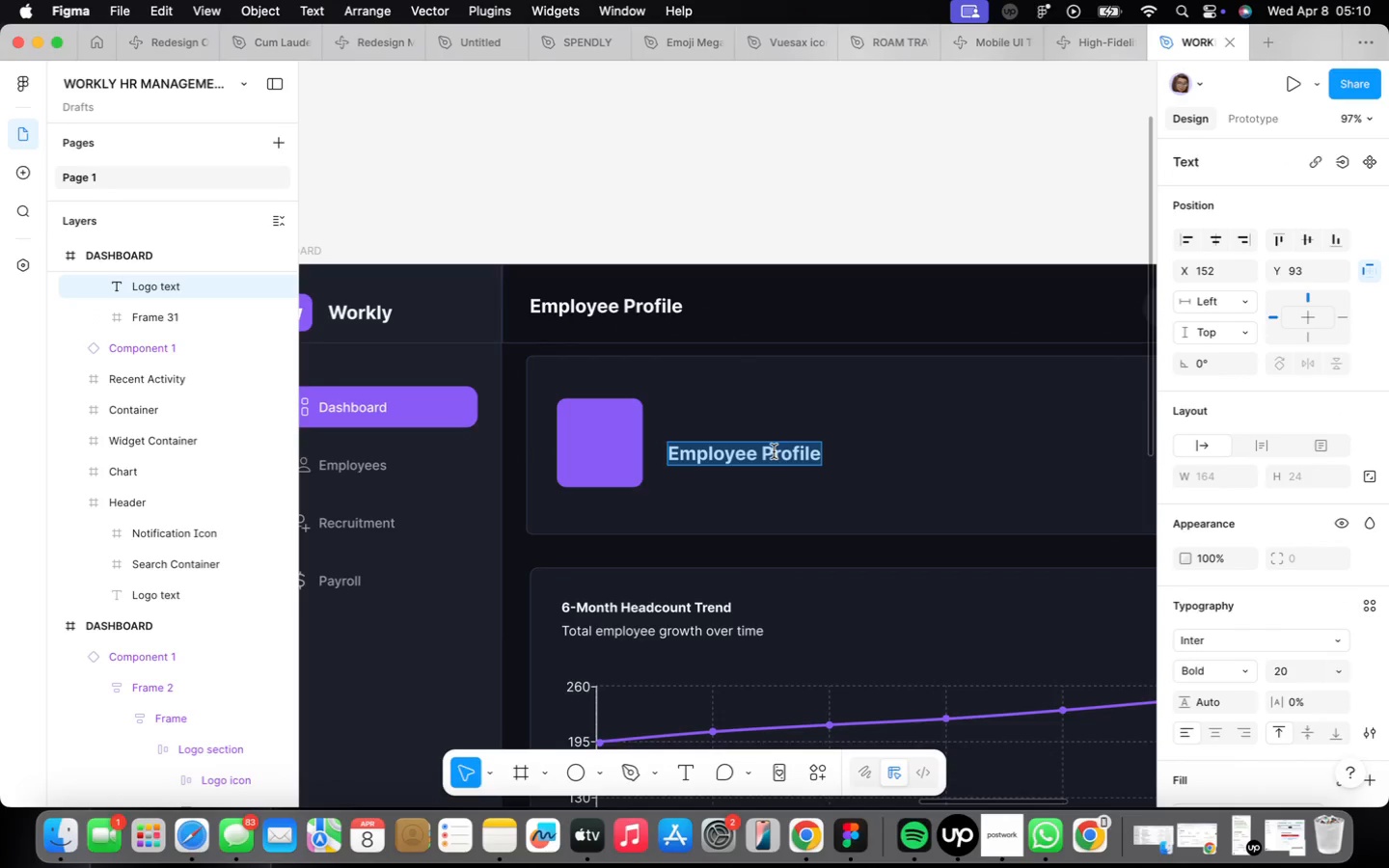 
type(SC)
 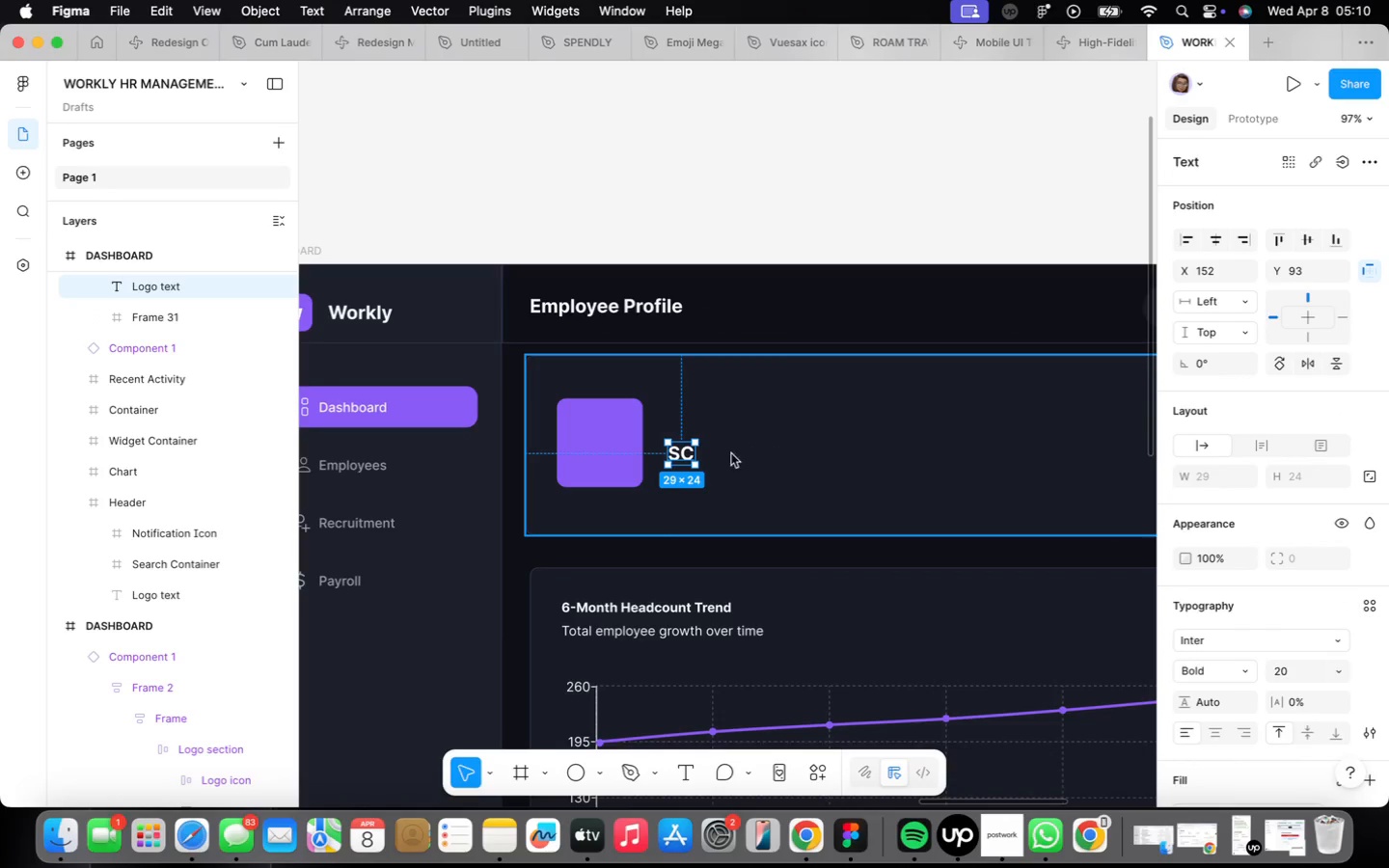 
scroll: coordinate [676, 457], scroll_direction: up, amount: 3.0
 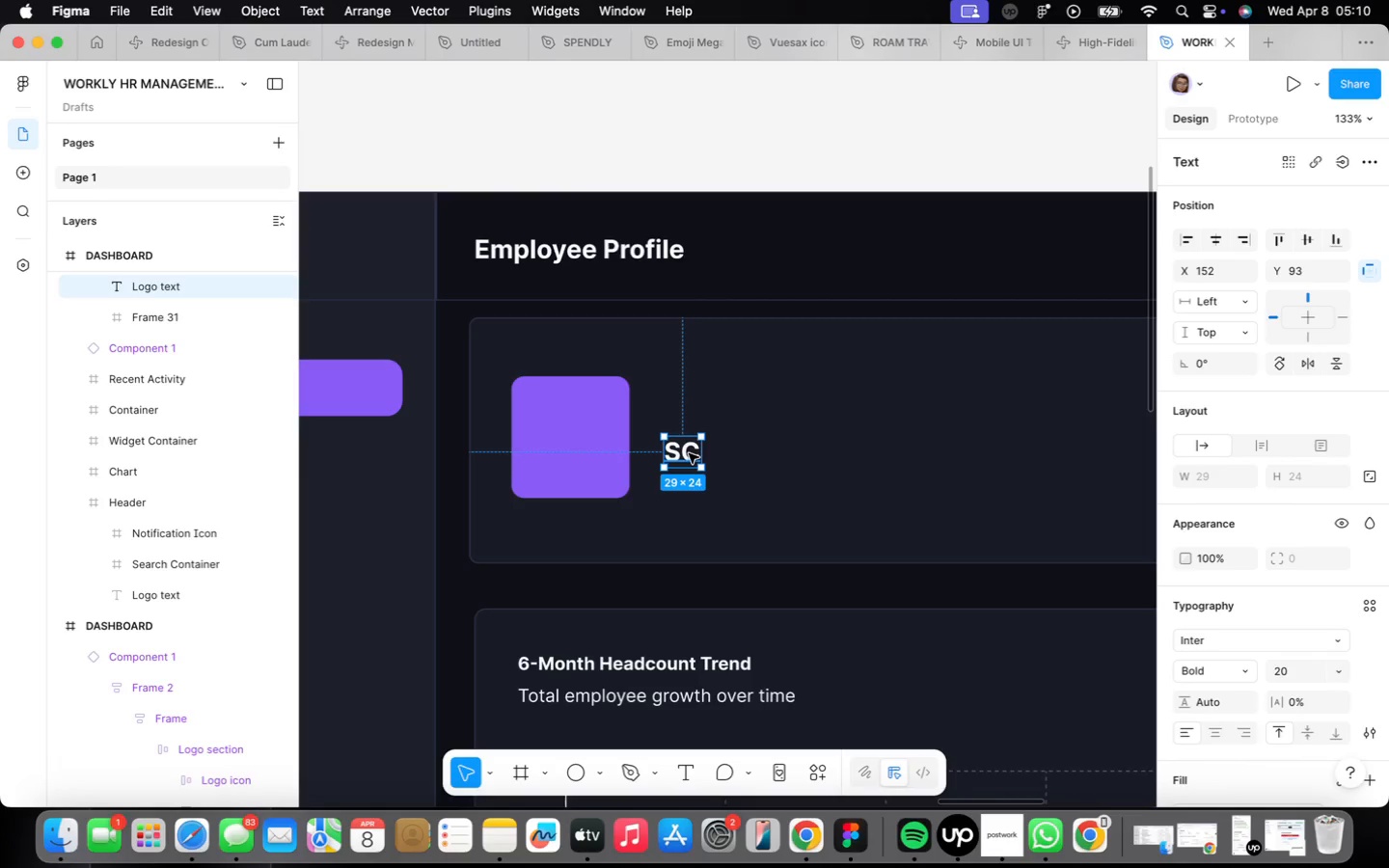 
left_click_drag(start_coordinate=[687, 452], to_coordinate=[573, 438])
 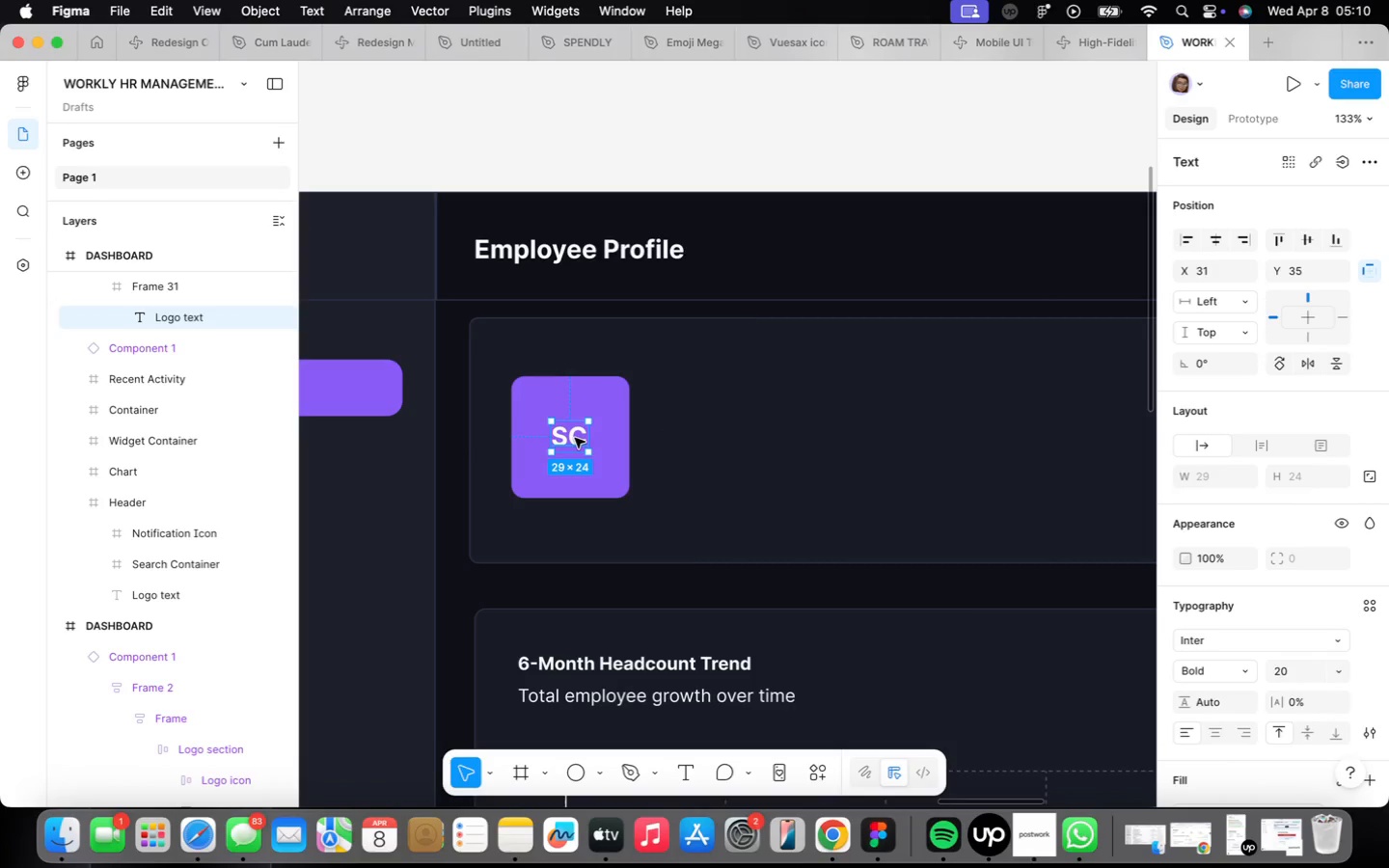 
double_click([575, 438])
 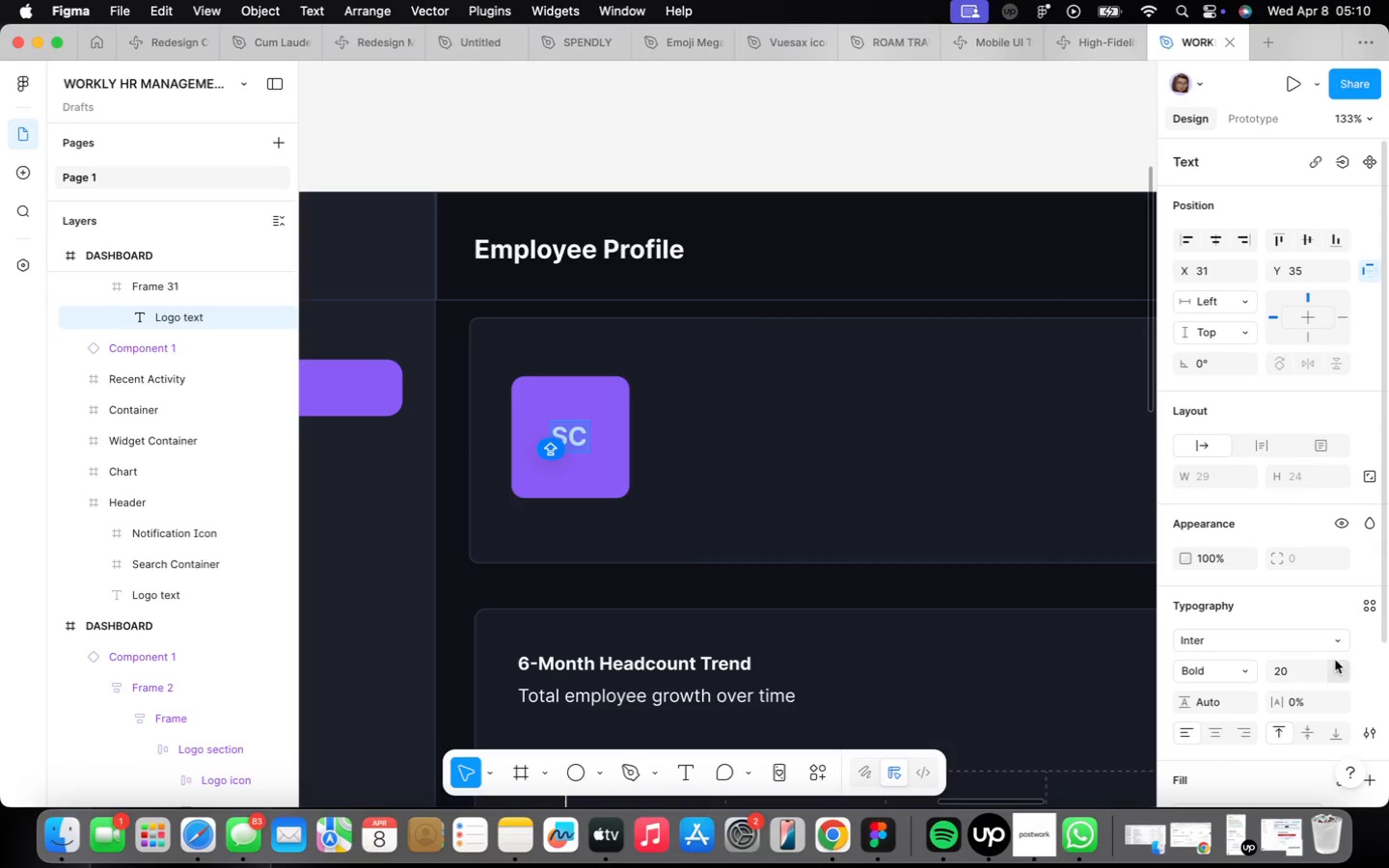 
left_click([1341, 670])
 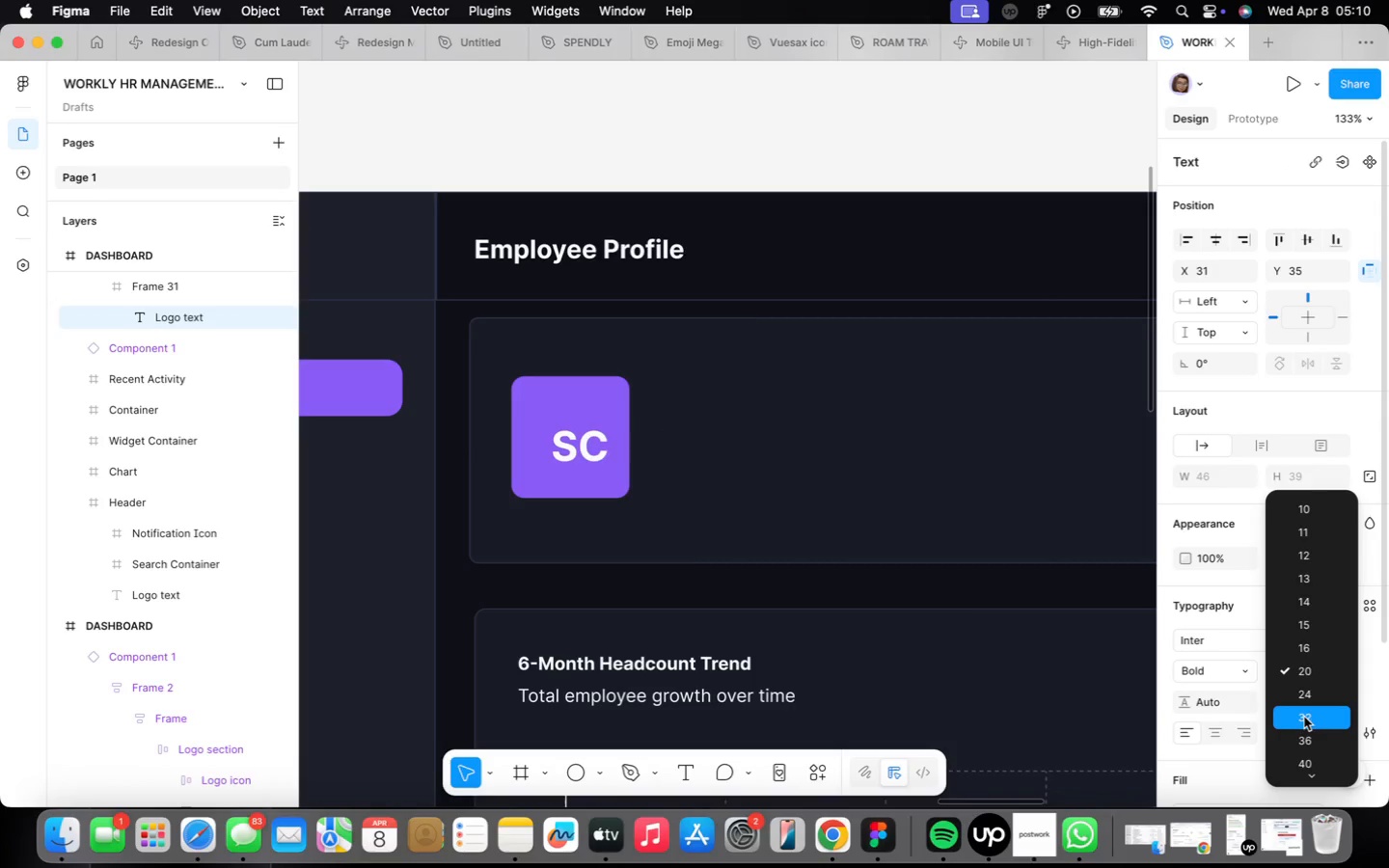 
left_click([1304, 717])
 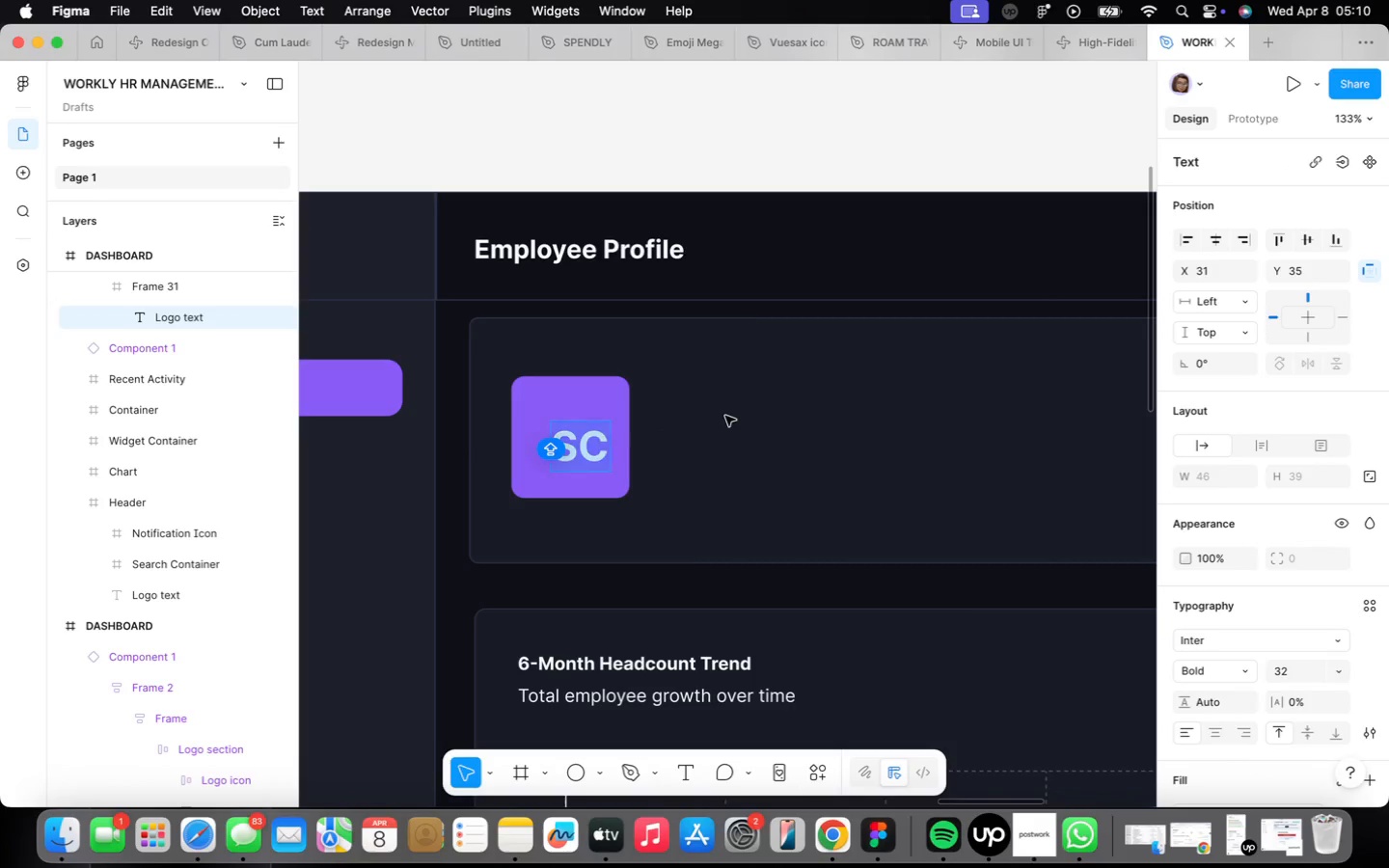 
left_click([738, 418])
 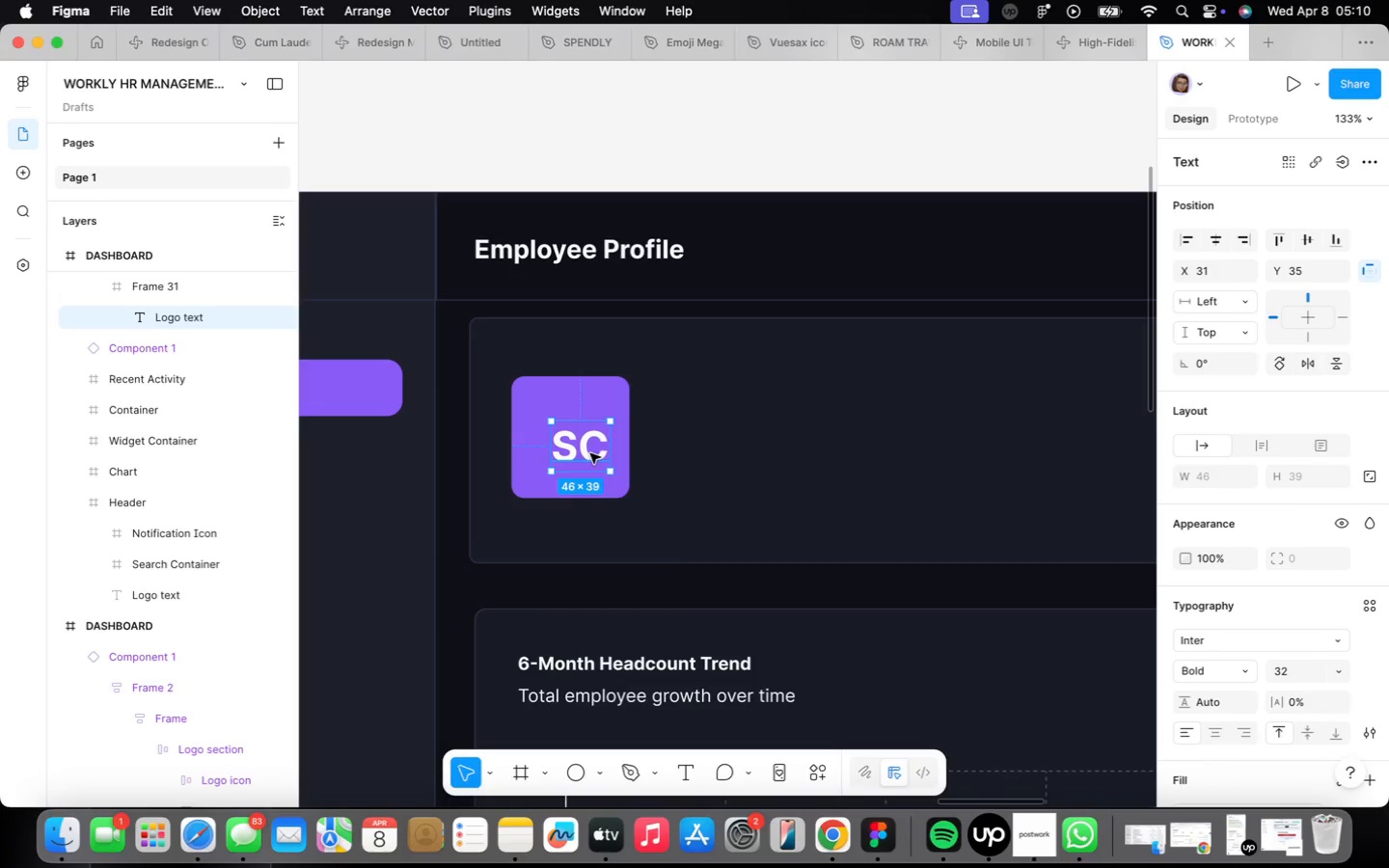 
left_click_drag(start_coordinate=[589, 449], to_coordinate=[576, 438])
 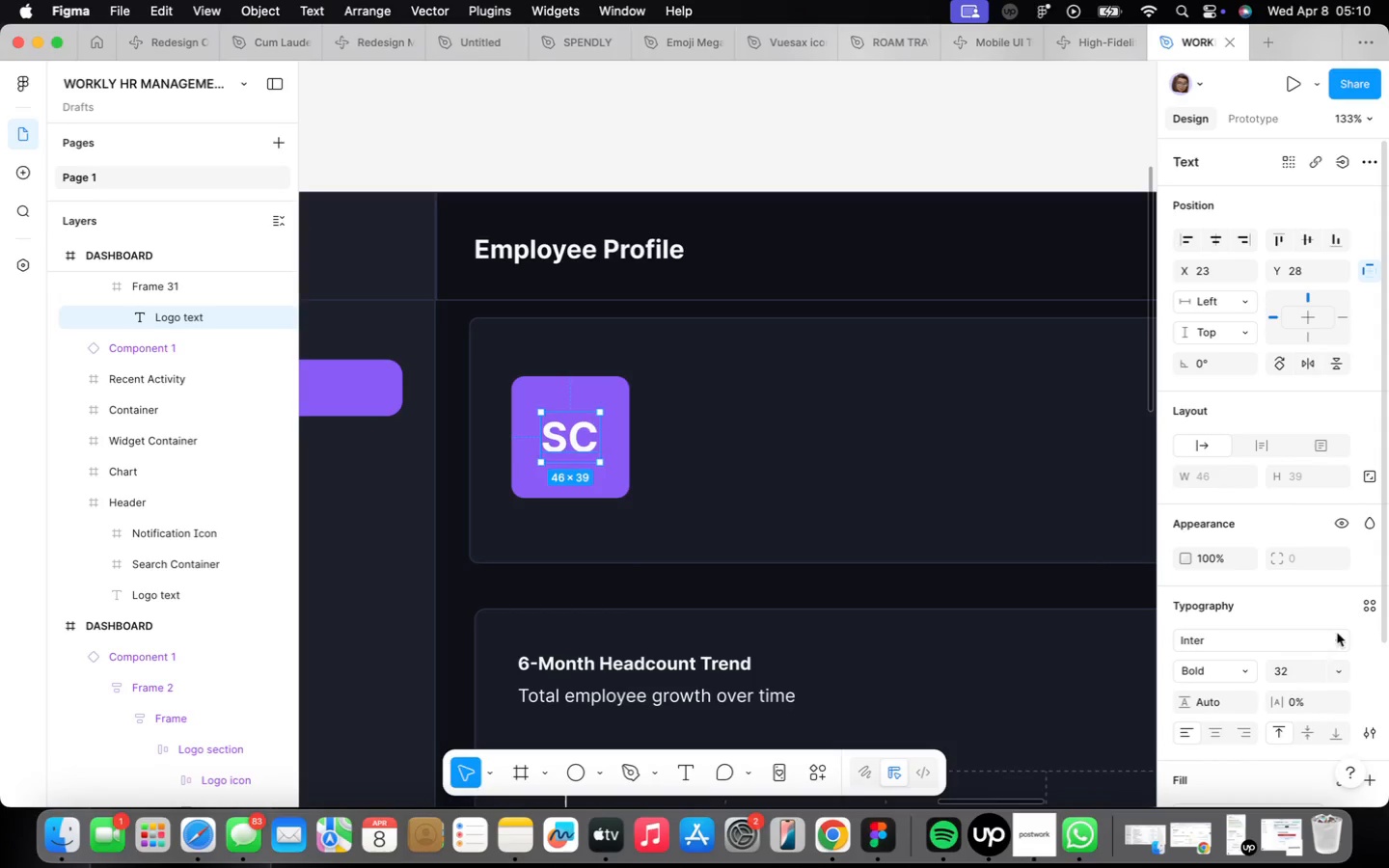 
left_click([1335, 664])
 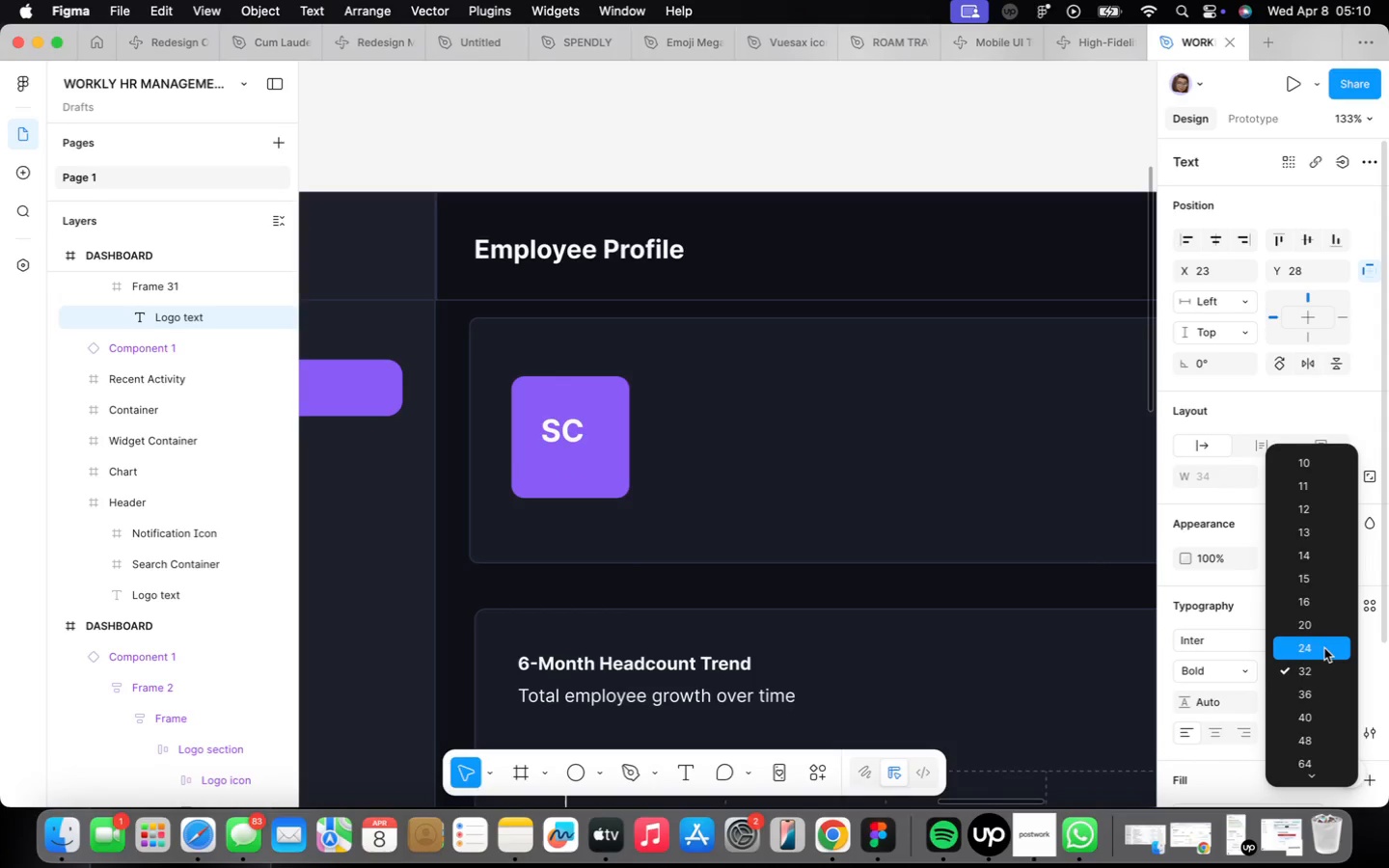 
left_click([1324, 648])
 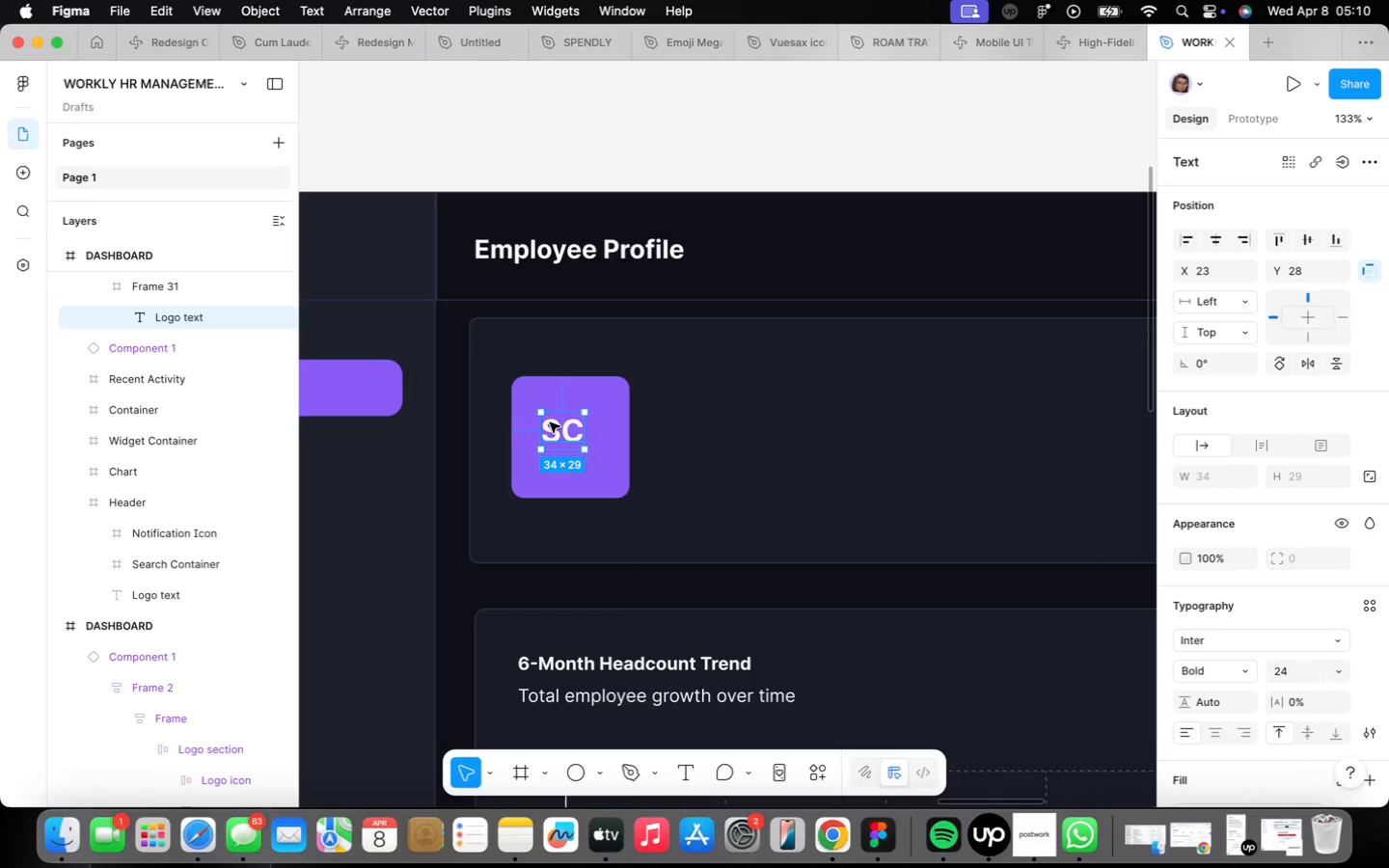 
left_click_drag(start_coordinate=[558, 428], to_coordinate=[563, 436])
 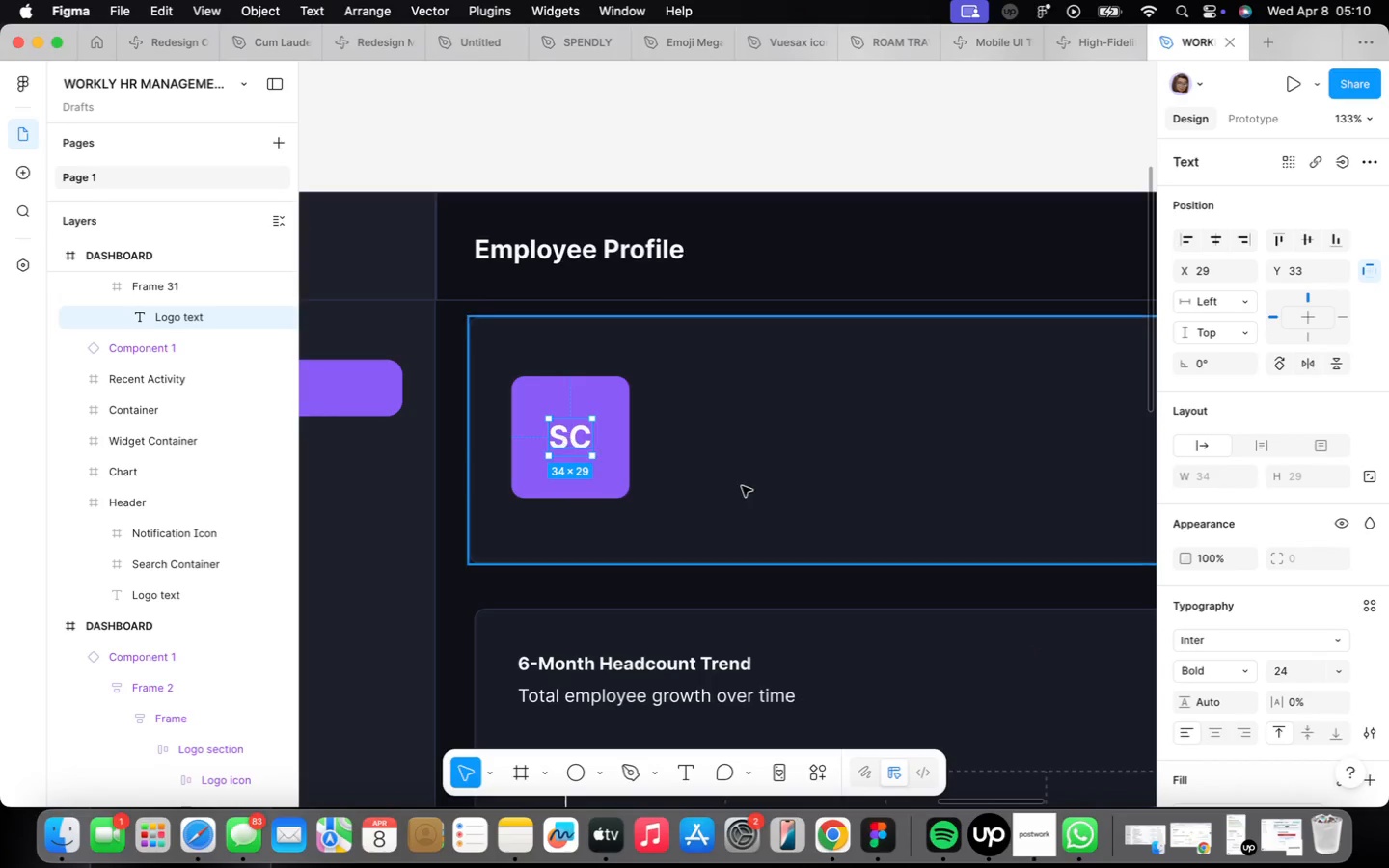 
left_click([743, 487])
 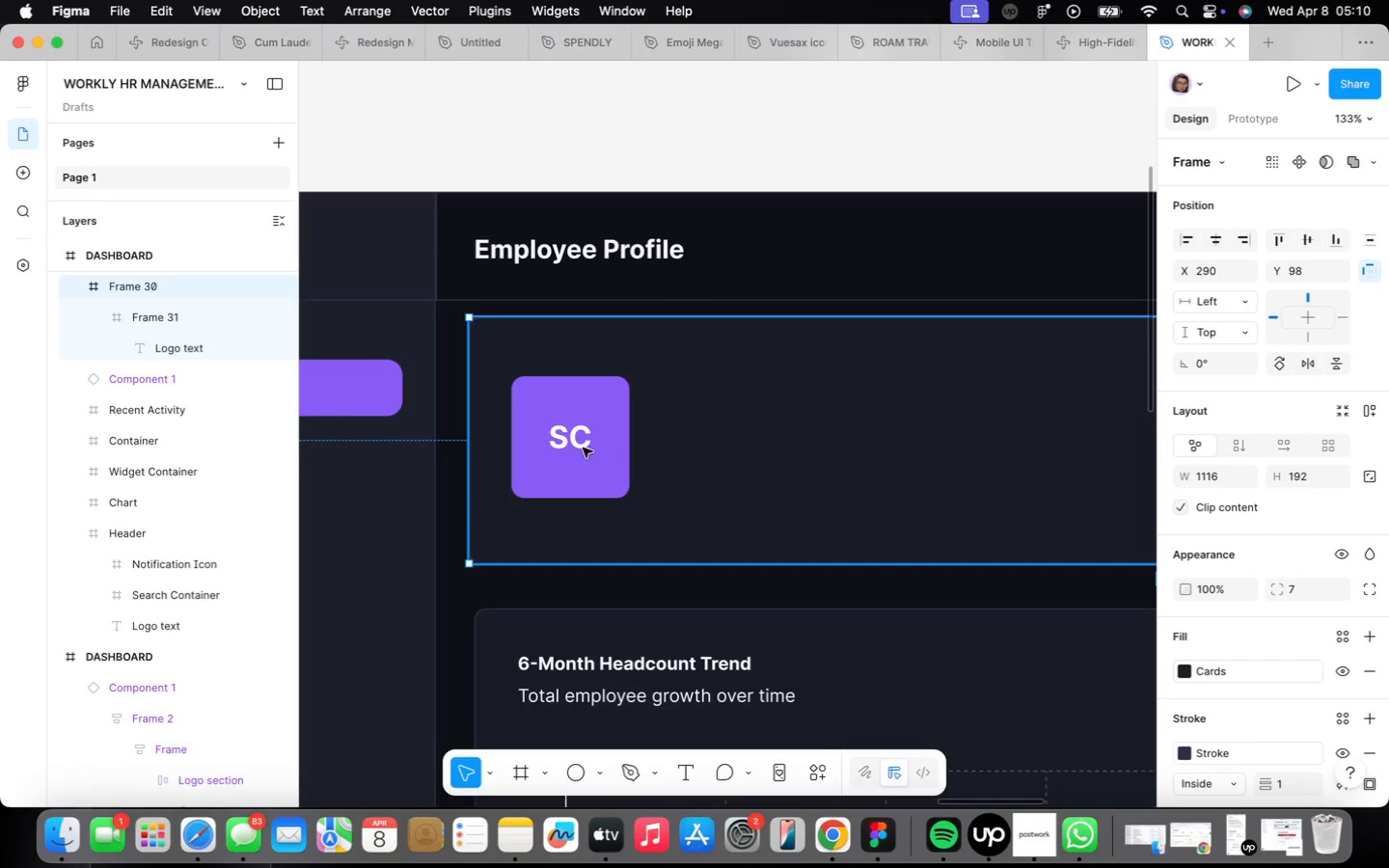 
left_click([571, 442])
 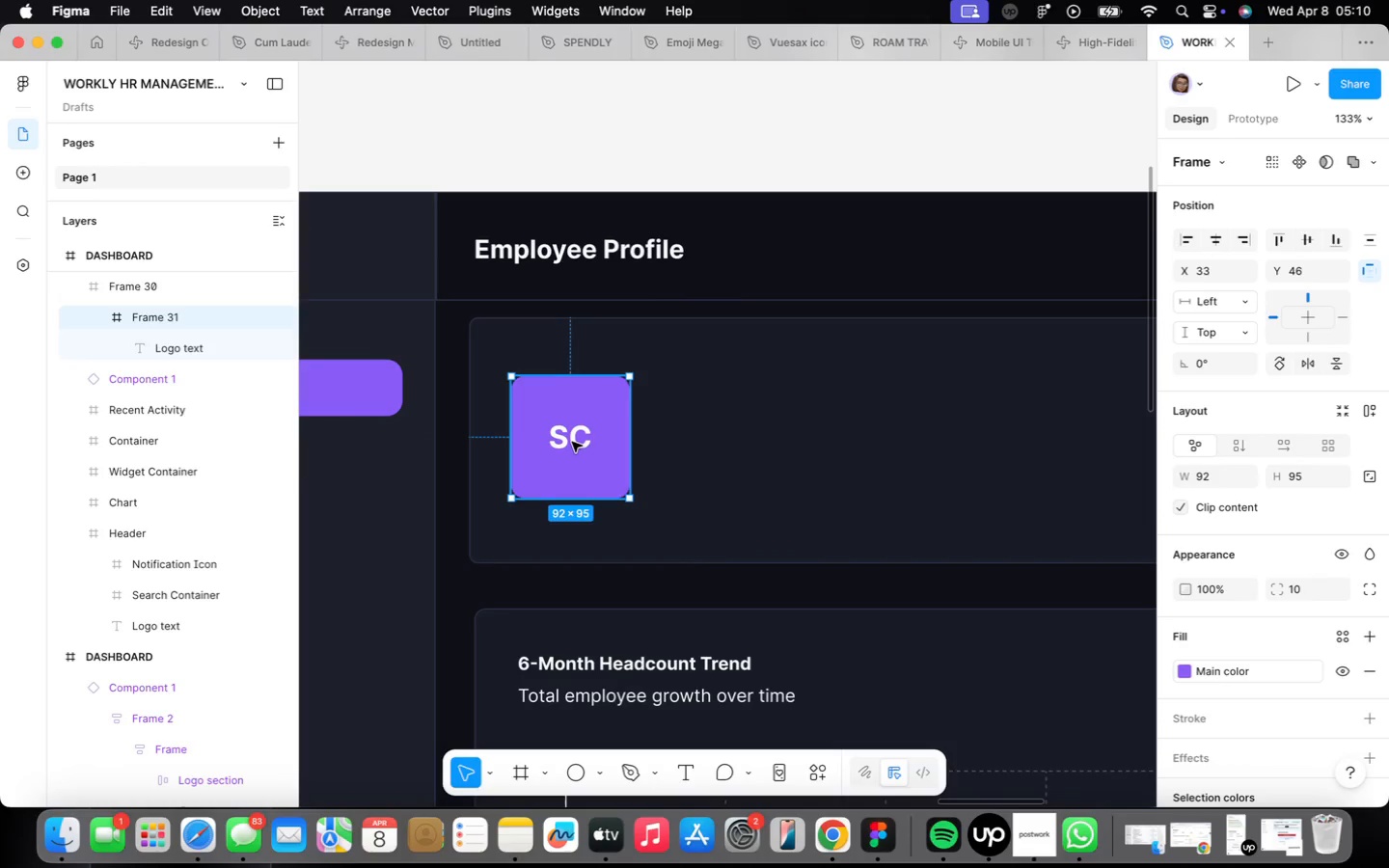 
double_click([572, 442])
 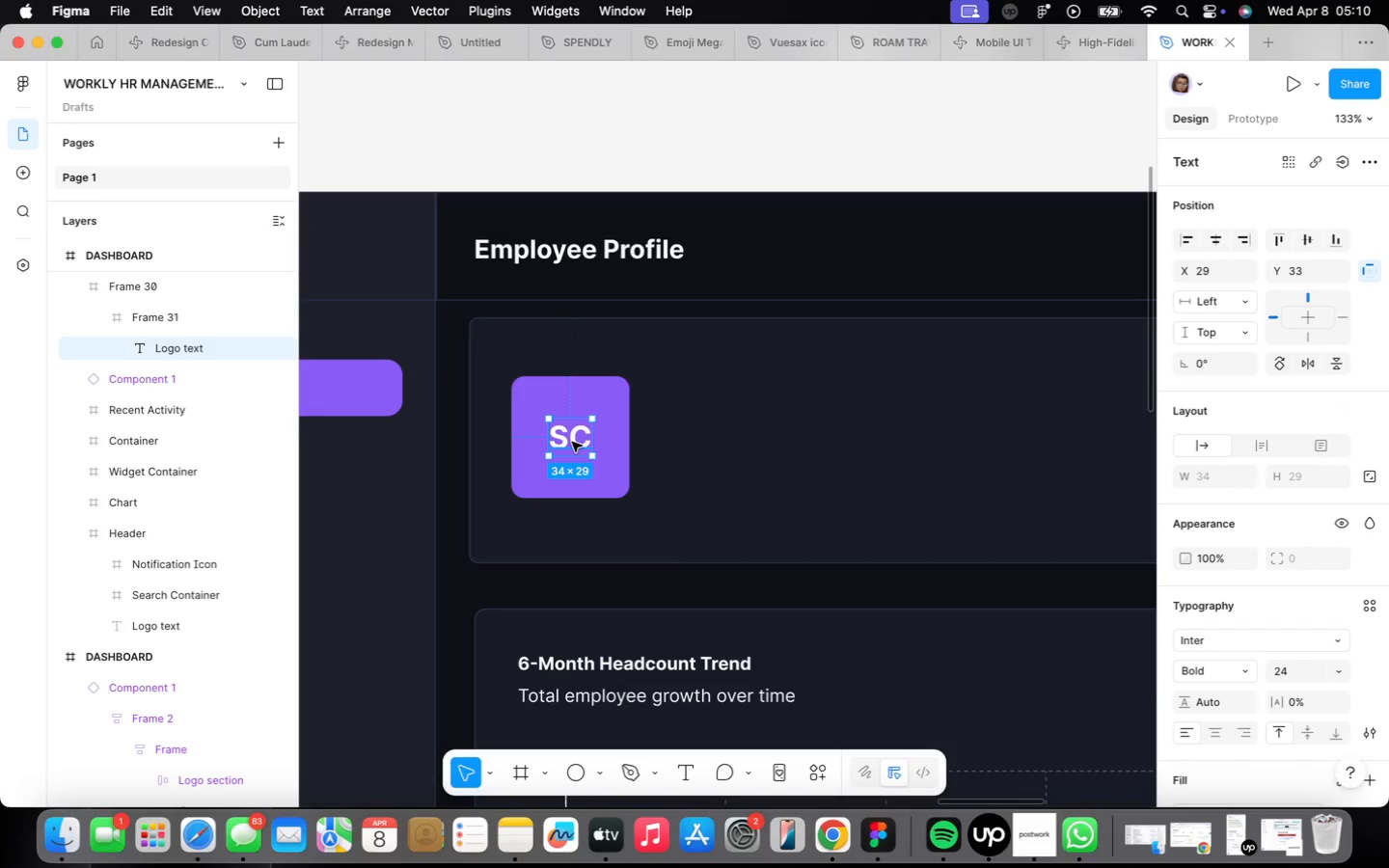 
hold_key(key=OptionLeft, duration=1.85)
left_click_drag(start_coordinate=[572, 442], to_coordinate=[673, 409])
 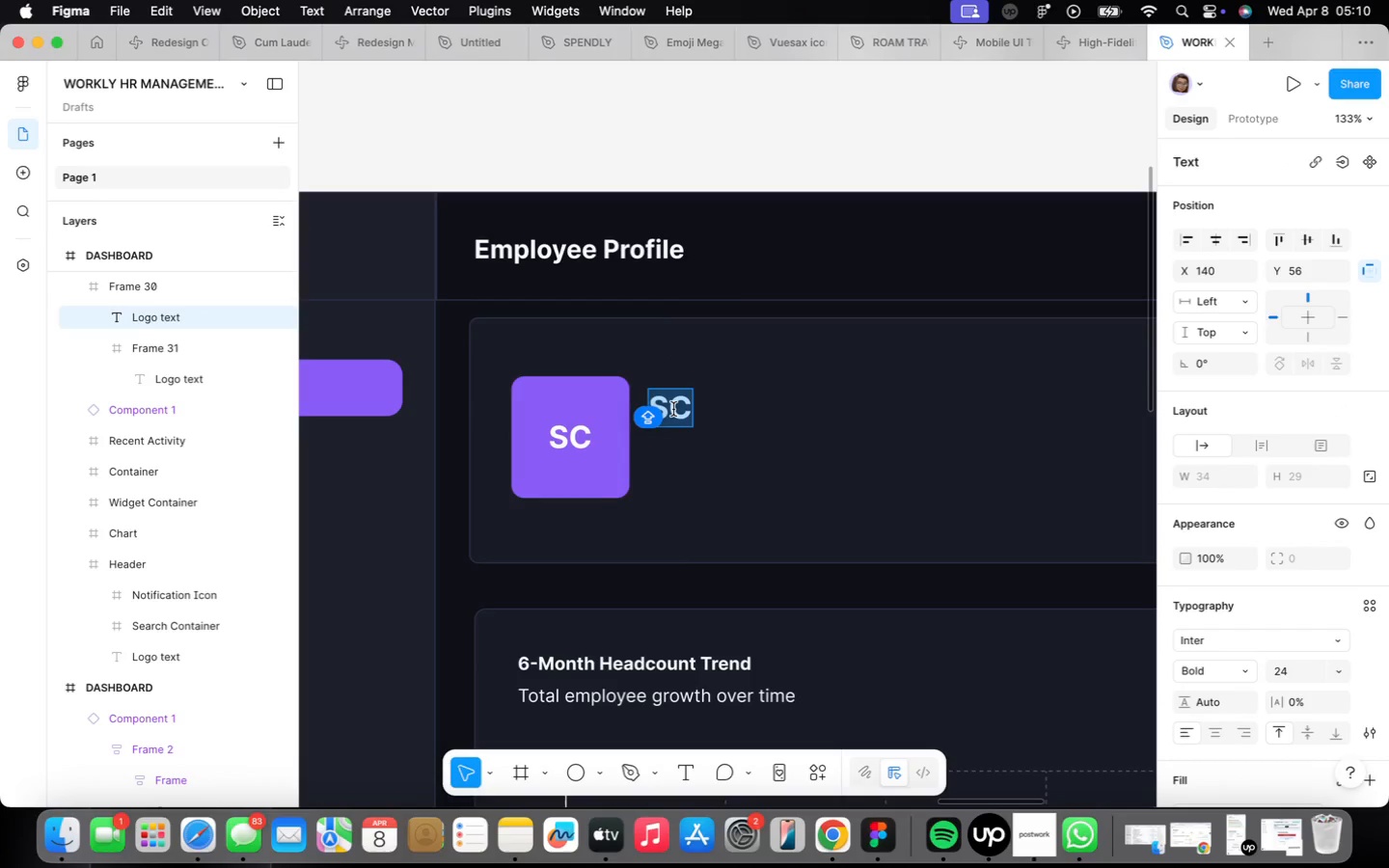 
type(Sarah Chen)
 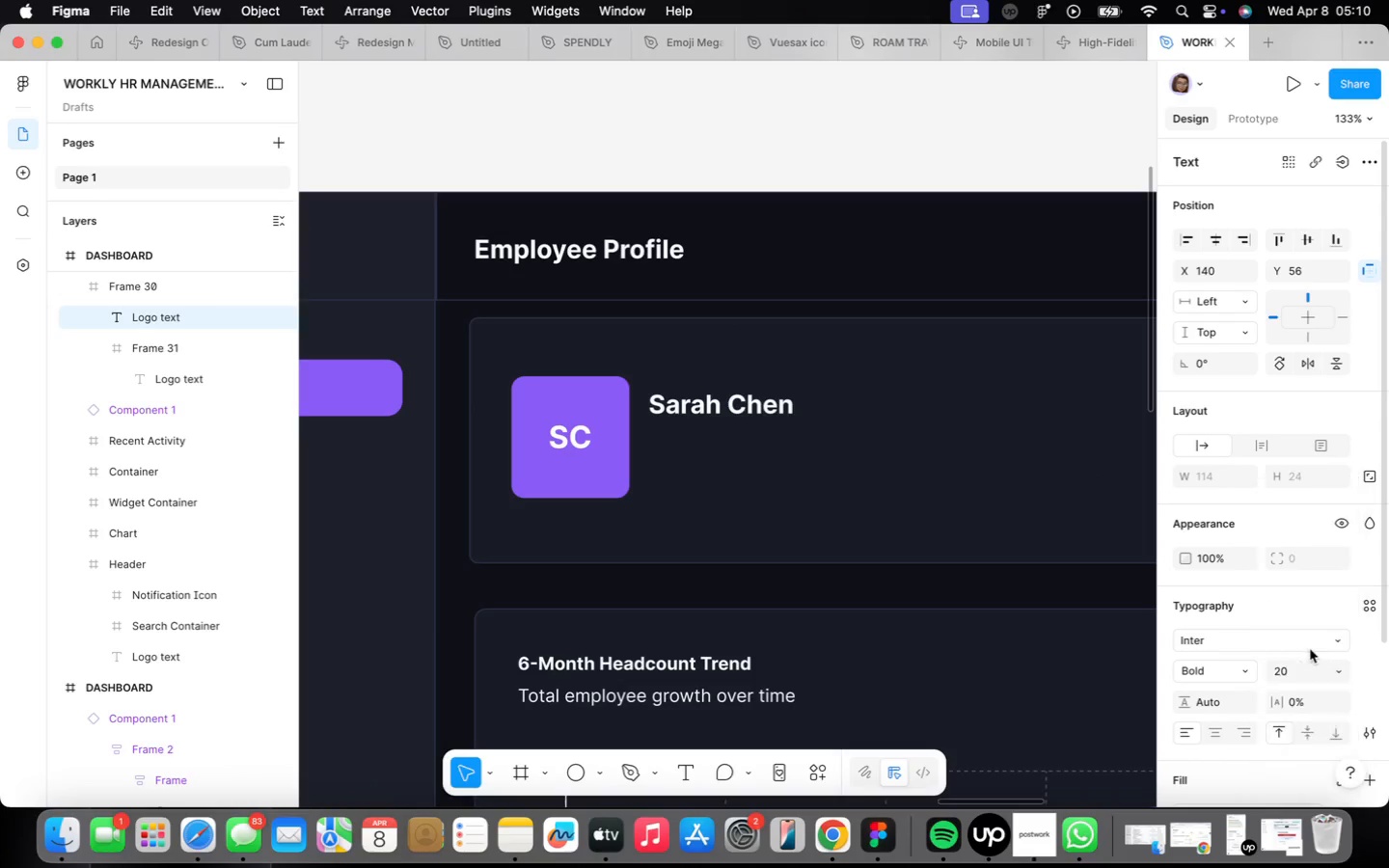 
wait(10.29)
 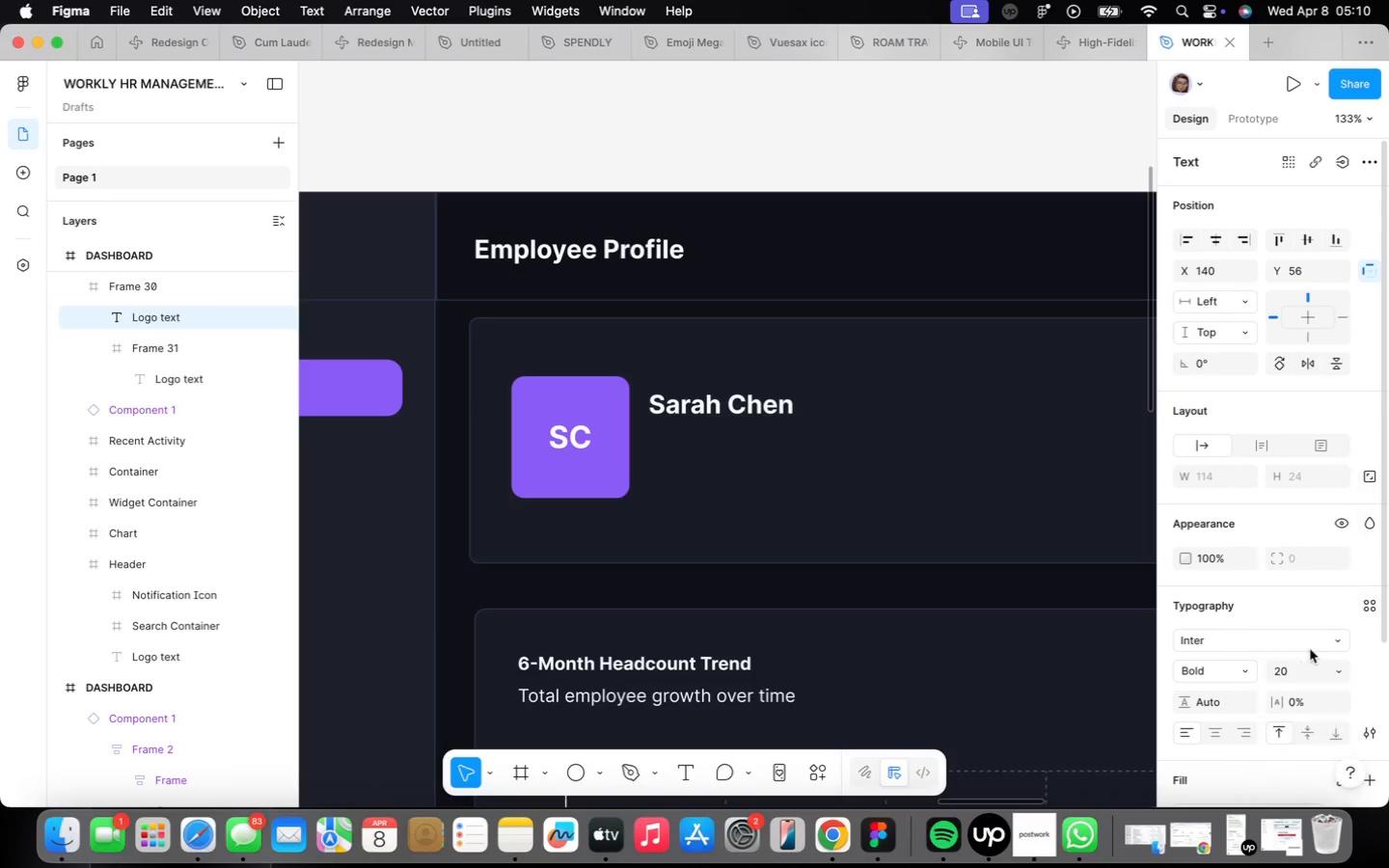 
hold_key(key=OptionLeft, duration=1.74)
left_click_drag(start_coordinate=[559, 356], to_coordinate=[560, 395])
 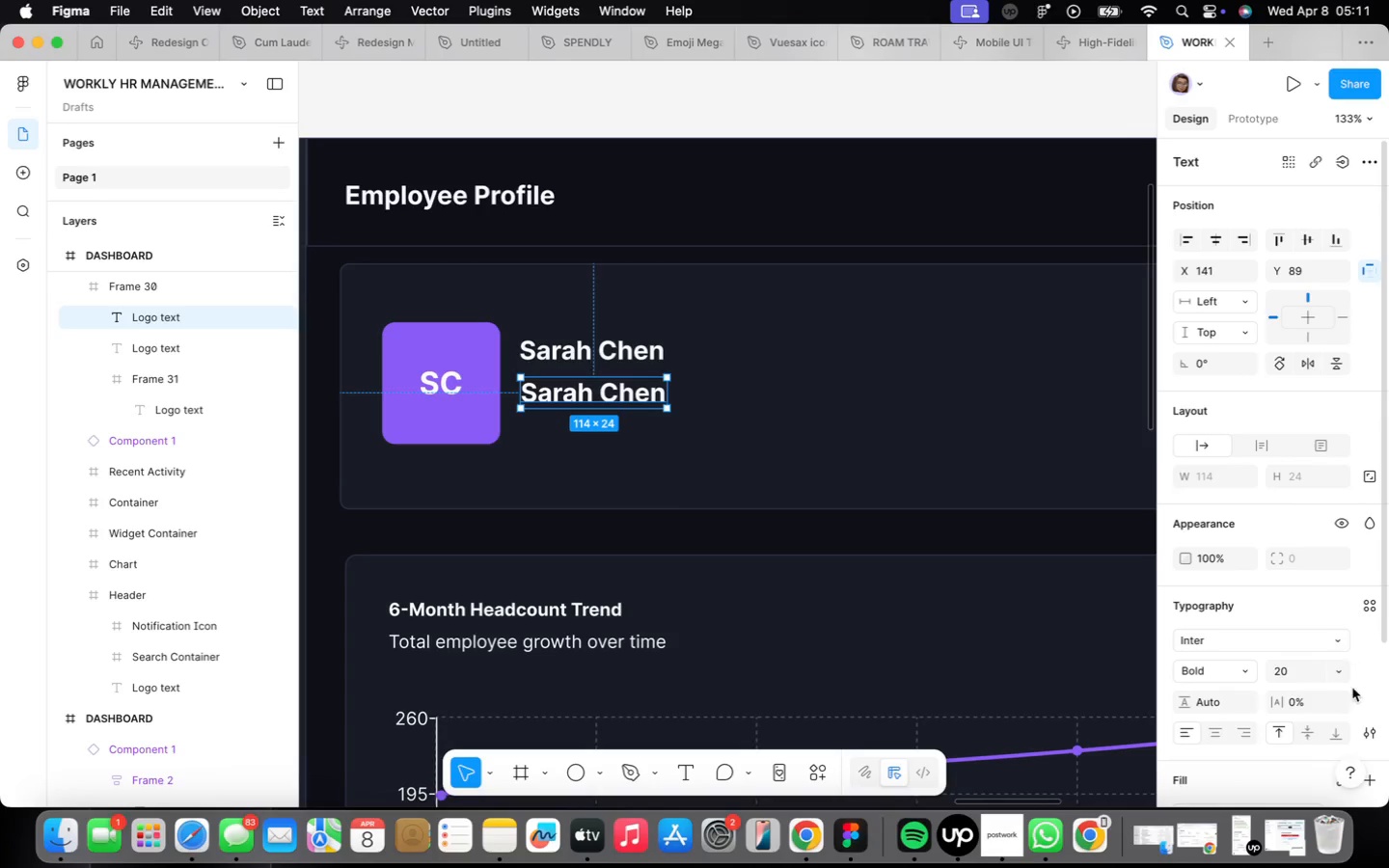 
scroll: coordinate [1326, 649], scroll_direction: down, amount: 4.0
 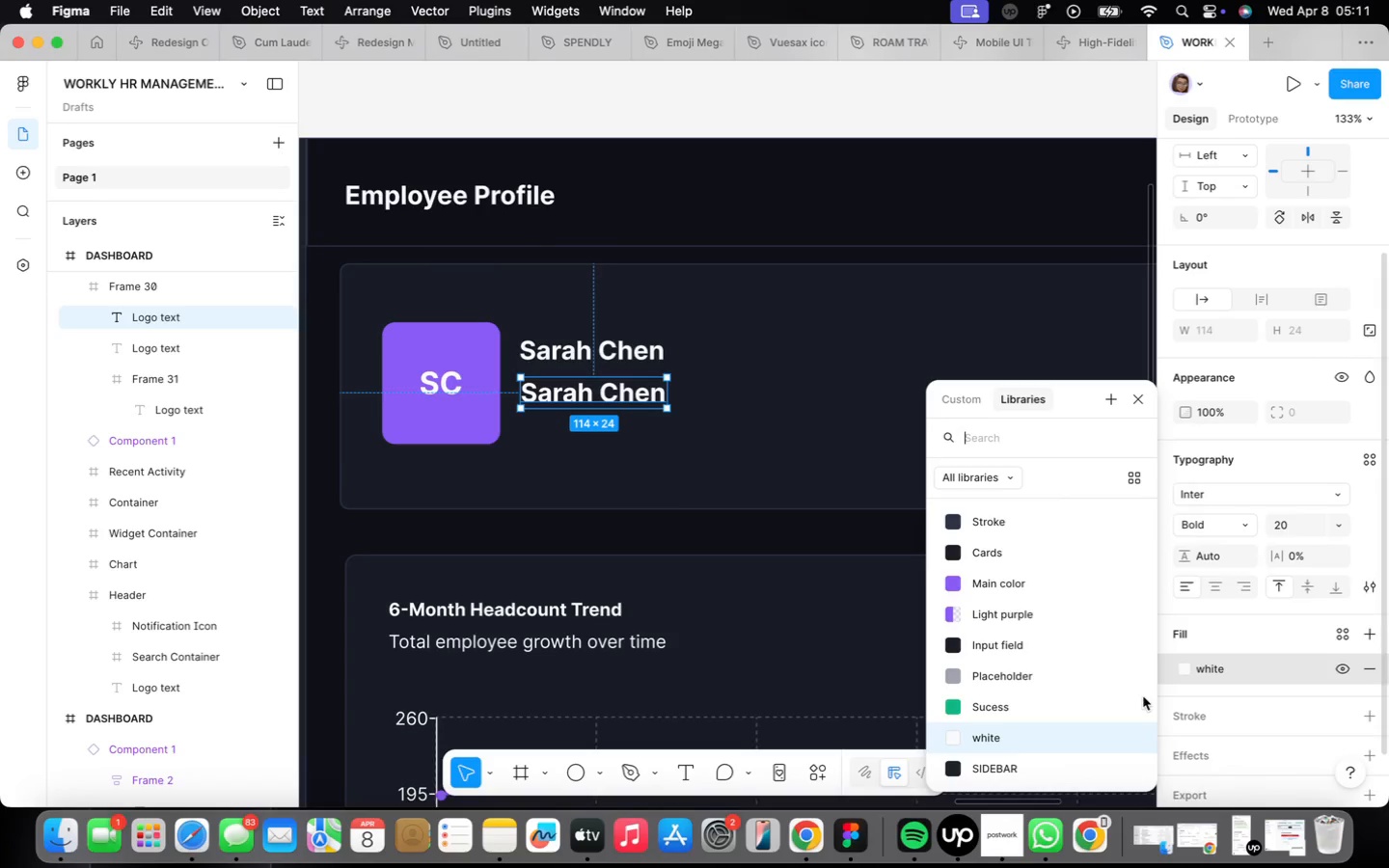 
left_click([1034, 683])
 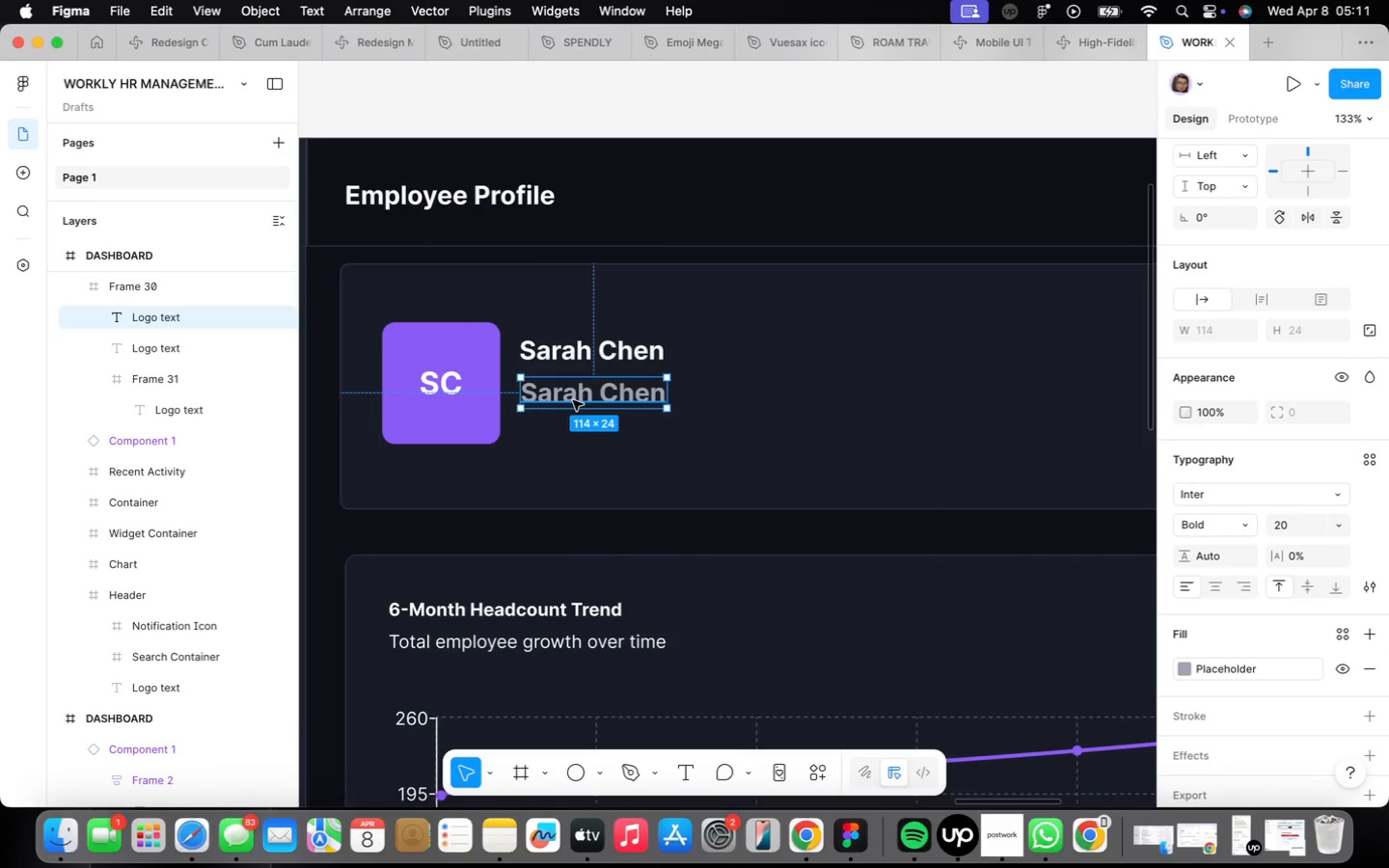 
double_click([573, 400])
 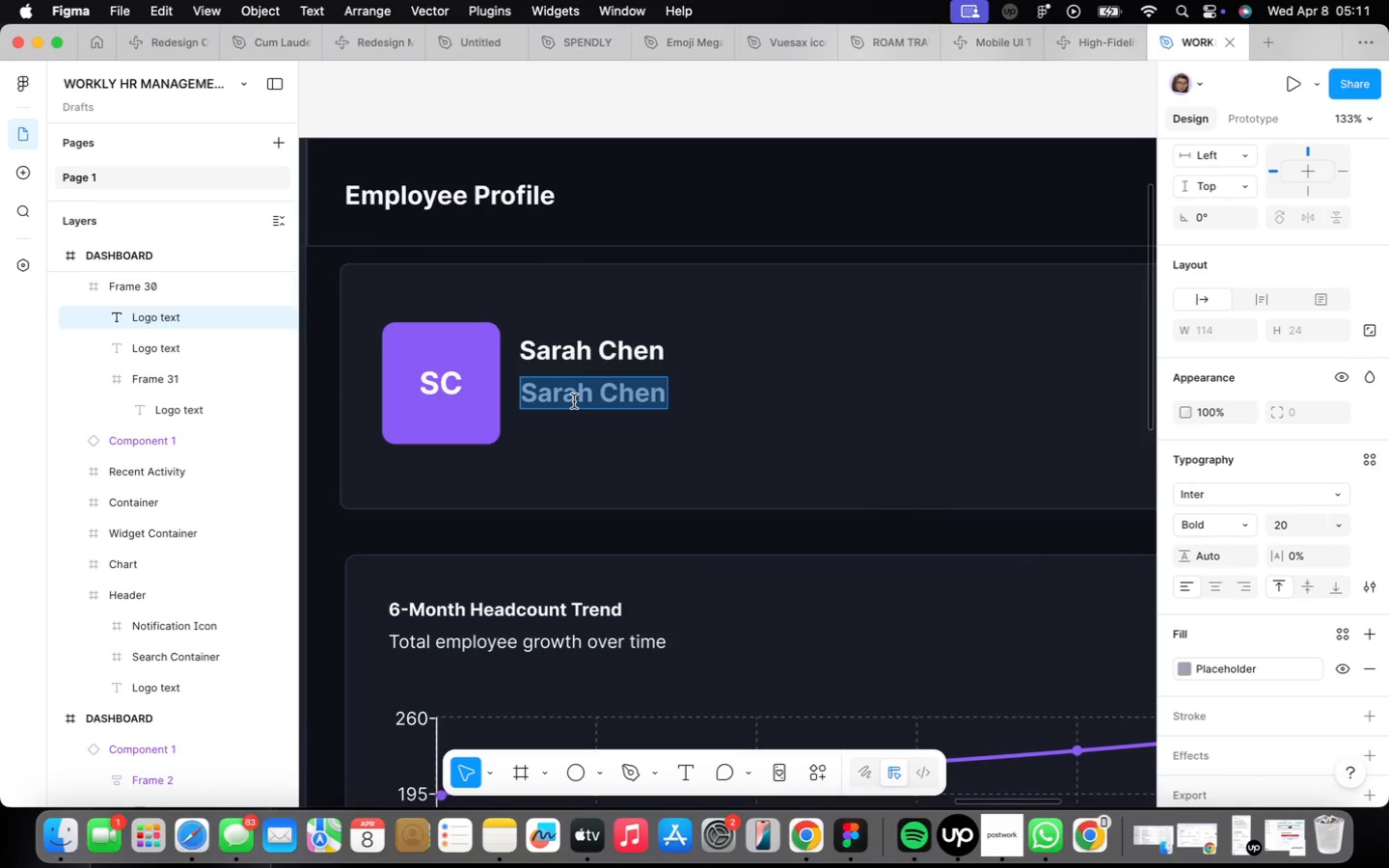 
type(Senior )
 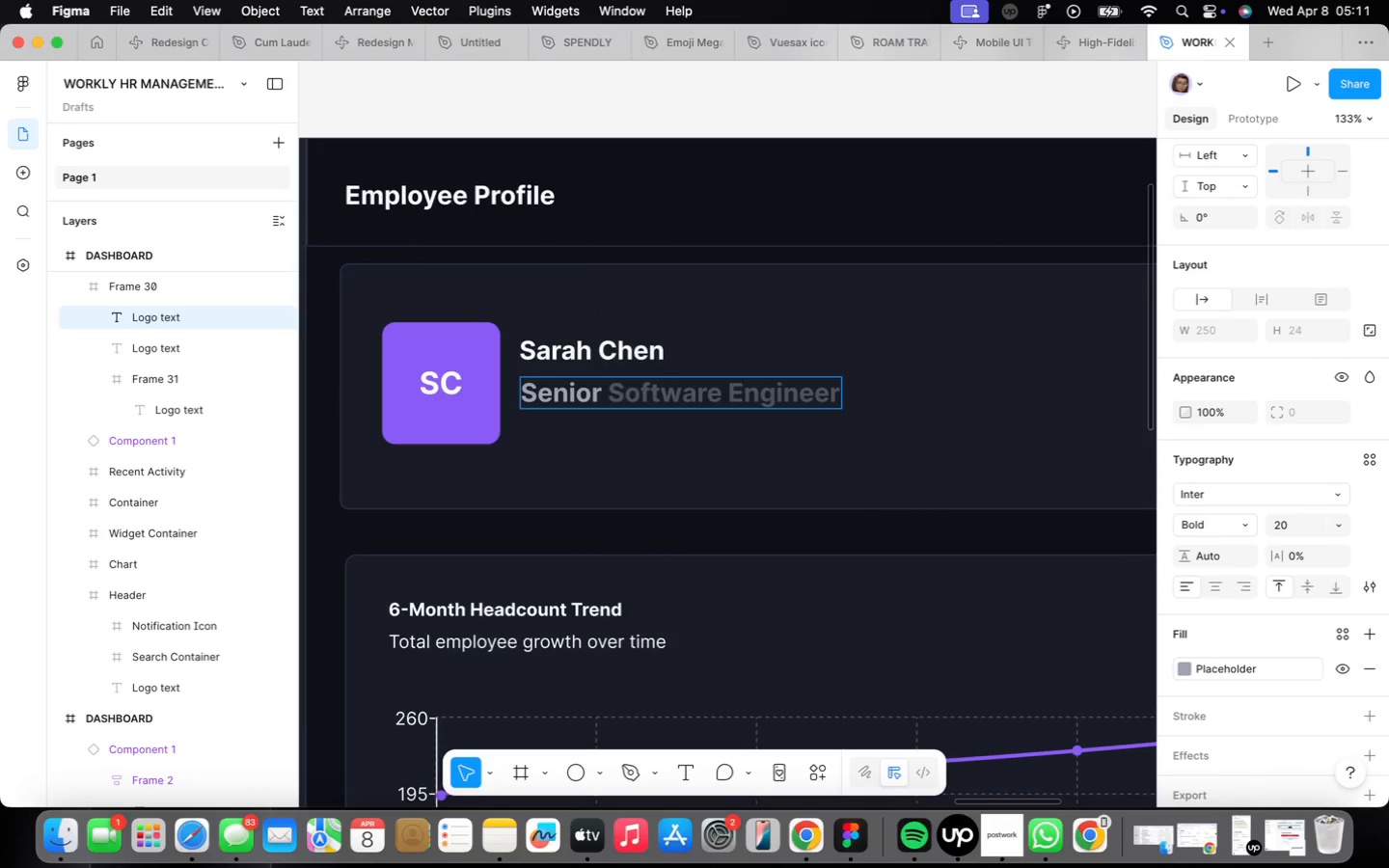 
key(ArrowRight)
 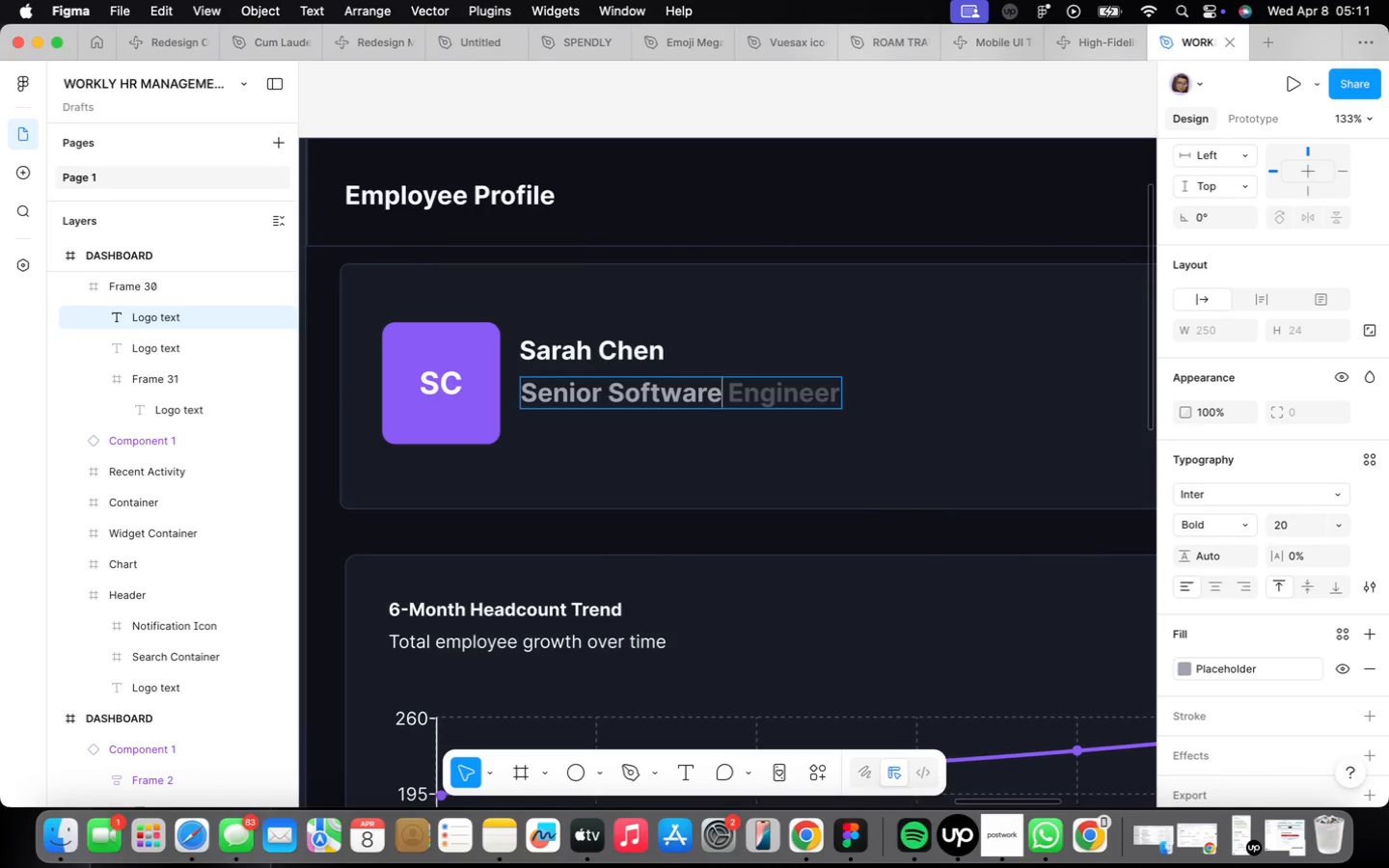 
key(ArrowRight)
 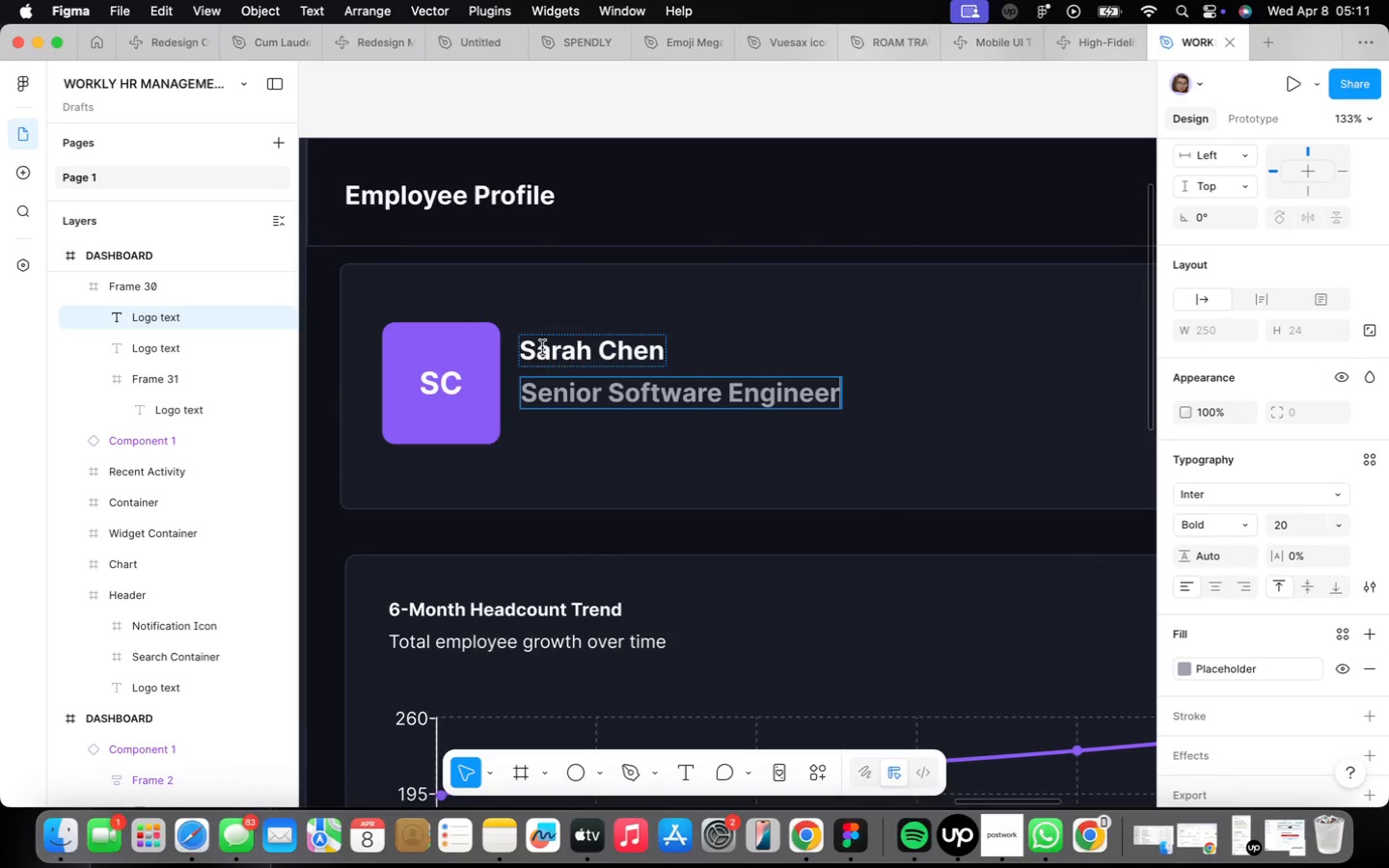 
left_click([937, 460])
 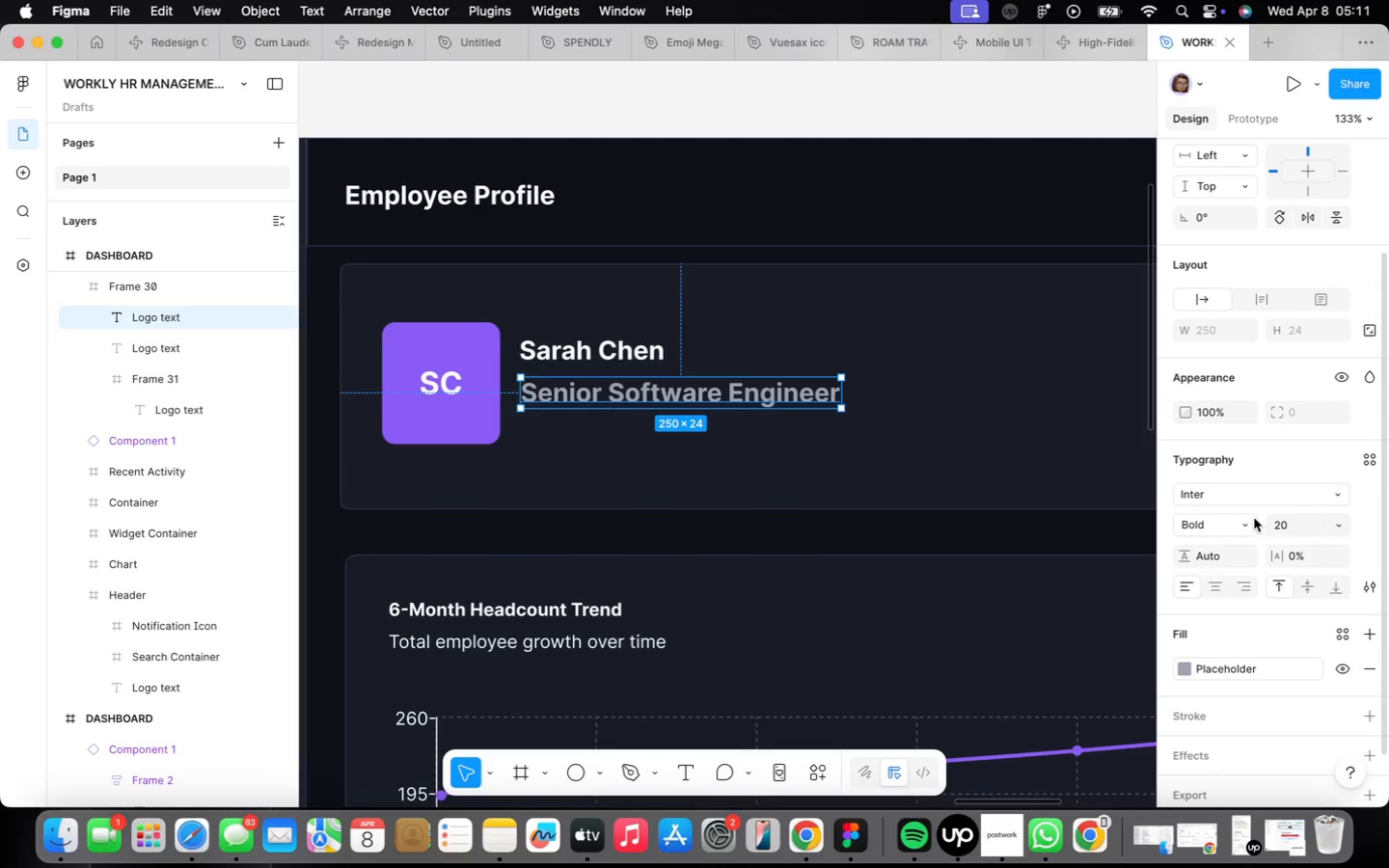 
left_click([1251, 519])
 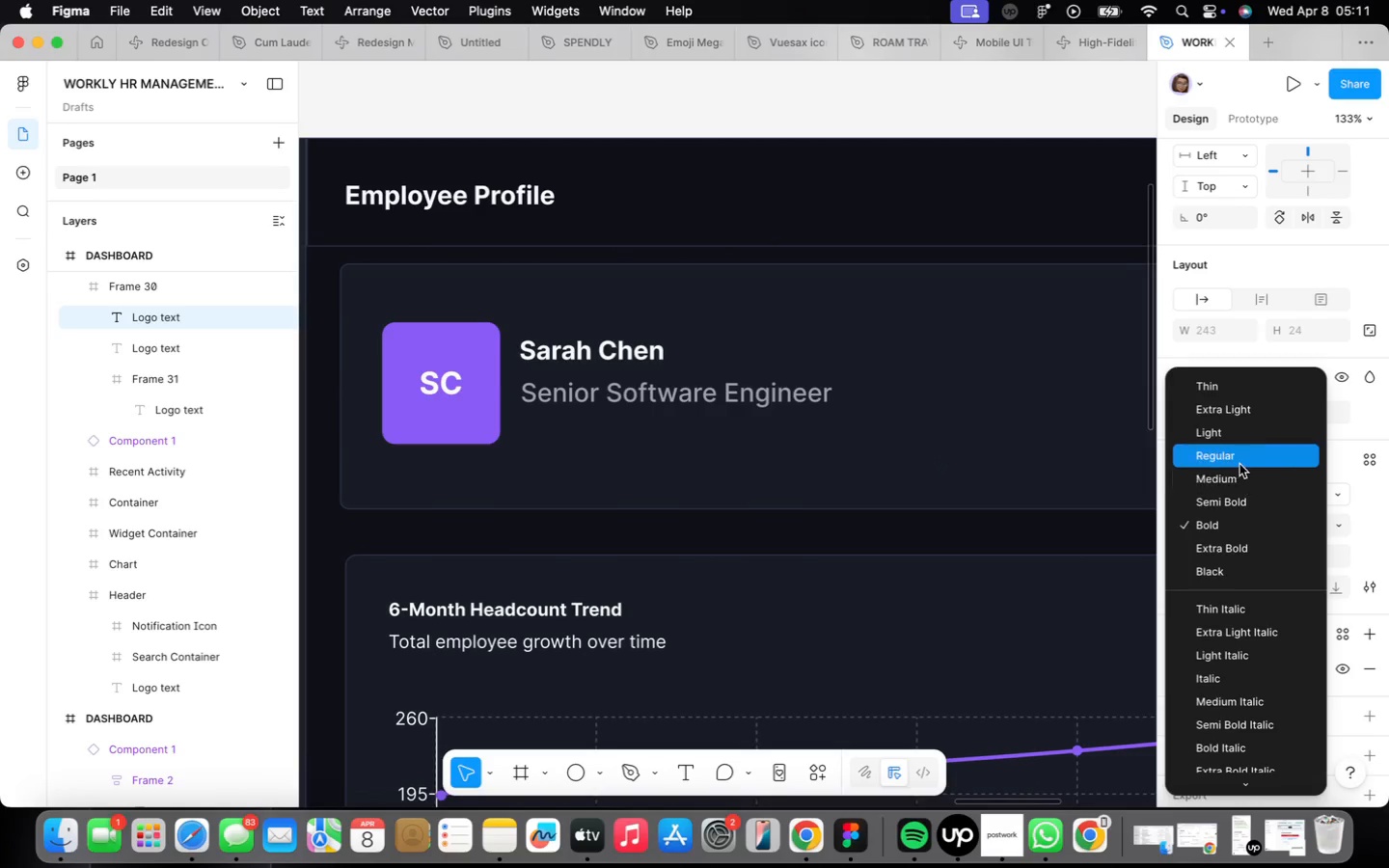 
left_click([1233, 459])
 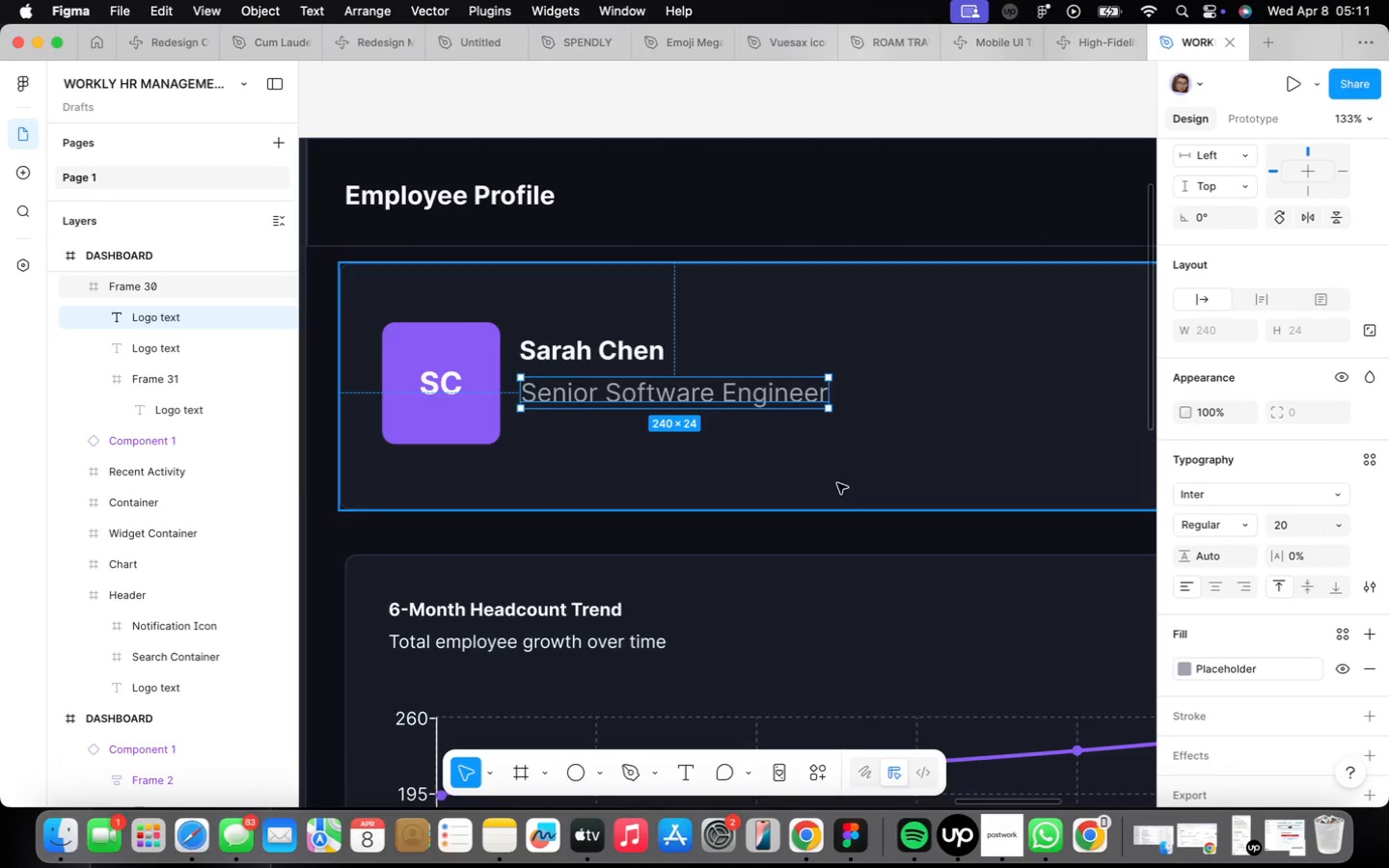 
left_click([838, 488])
 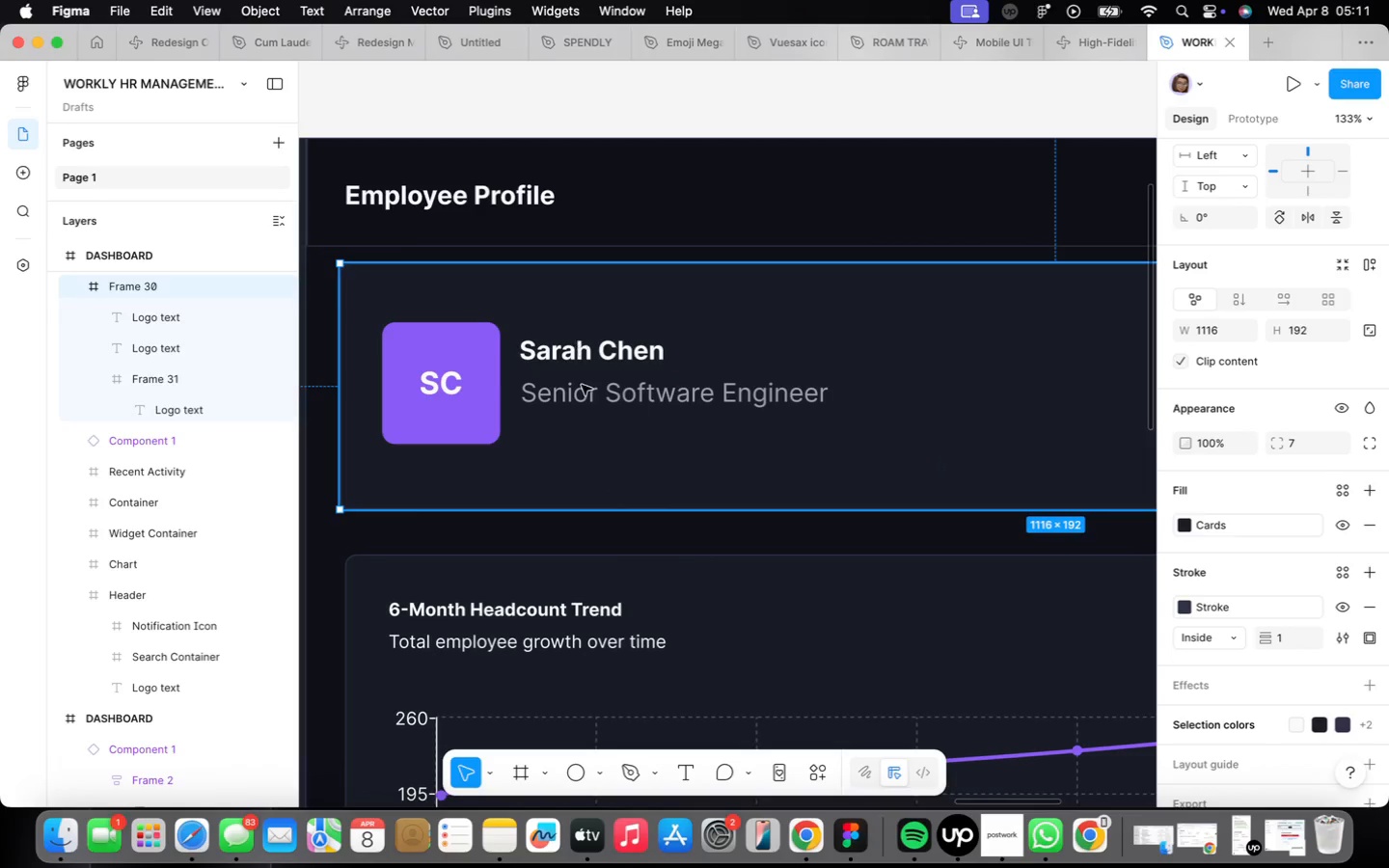 
double_click([606, 394])
 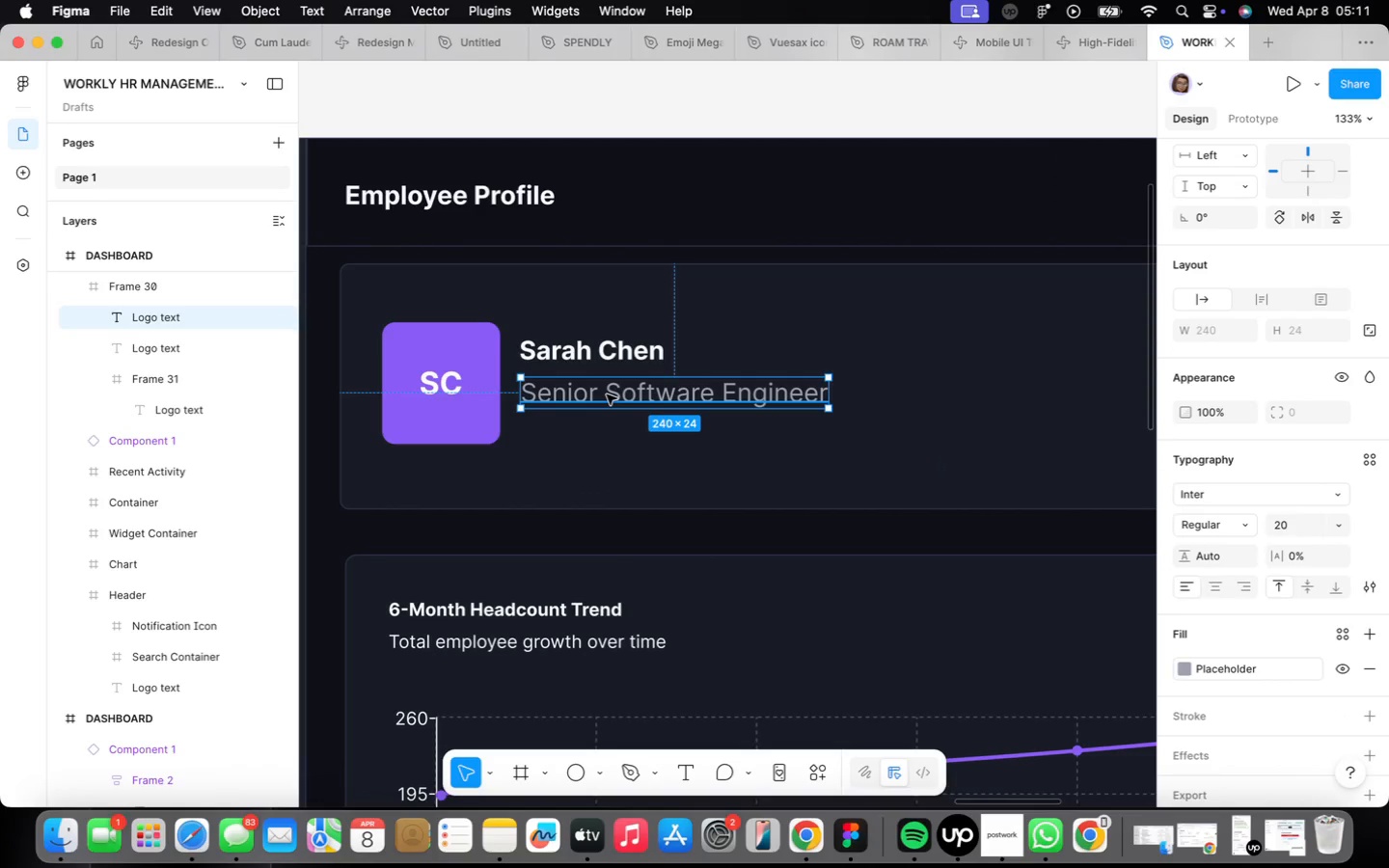 
hold_key(key=OptionLeft, duration=0.68)
left_click_drag(start_coordinate=[607, 394], to_coordinate=[619, 457])
 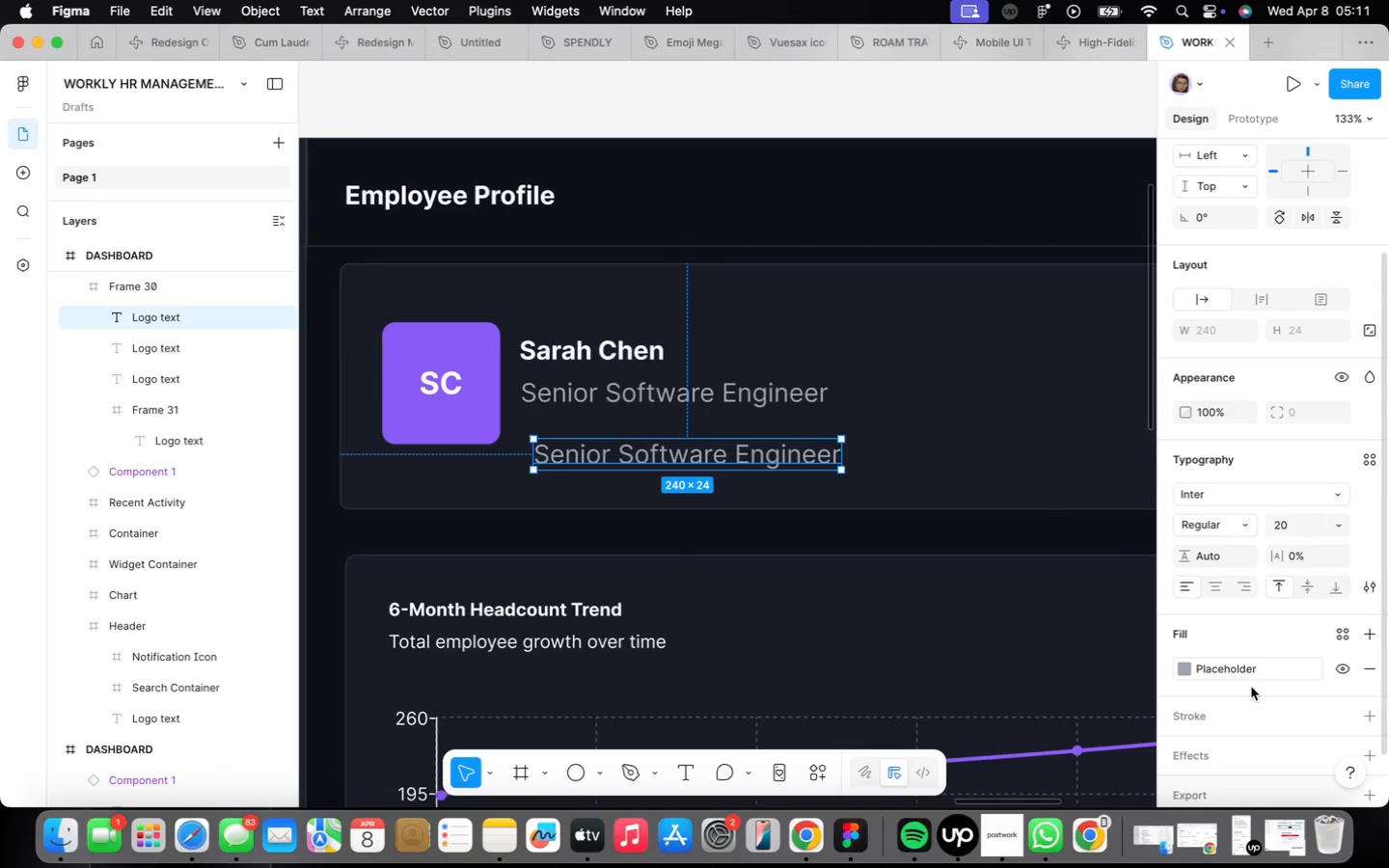 
left_click([1239, 664])
 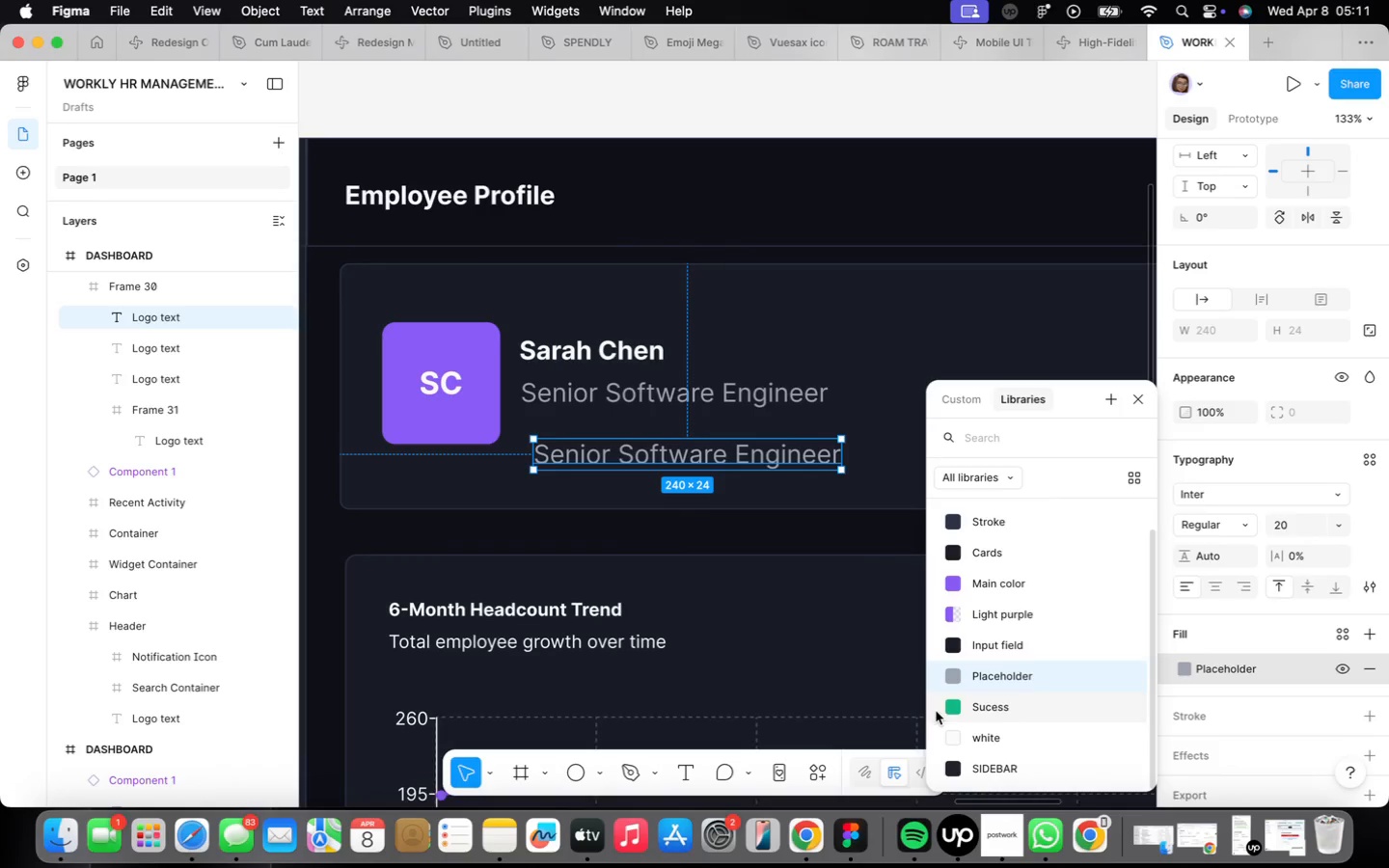 
left_click([986, 712])
 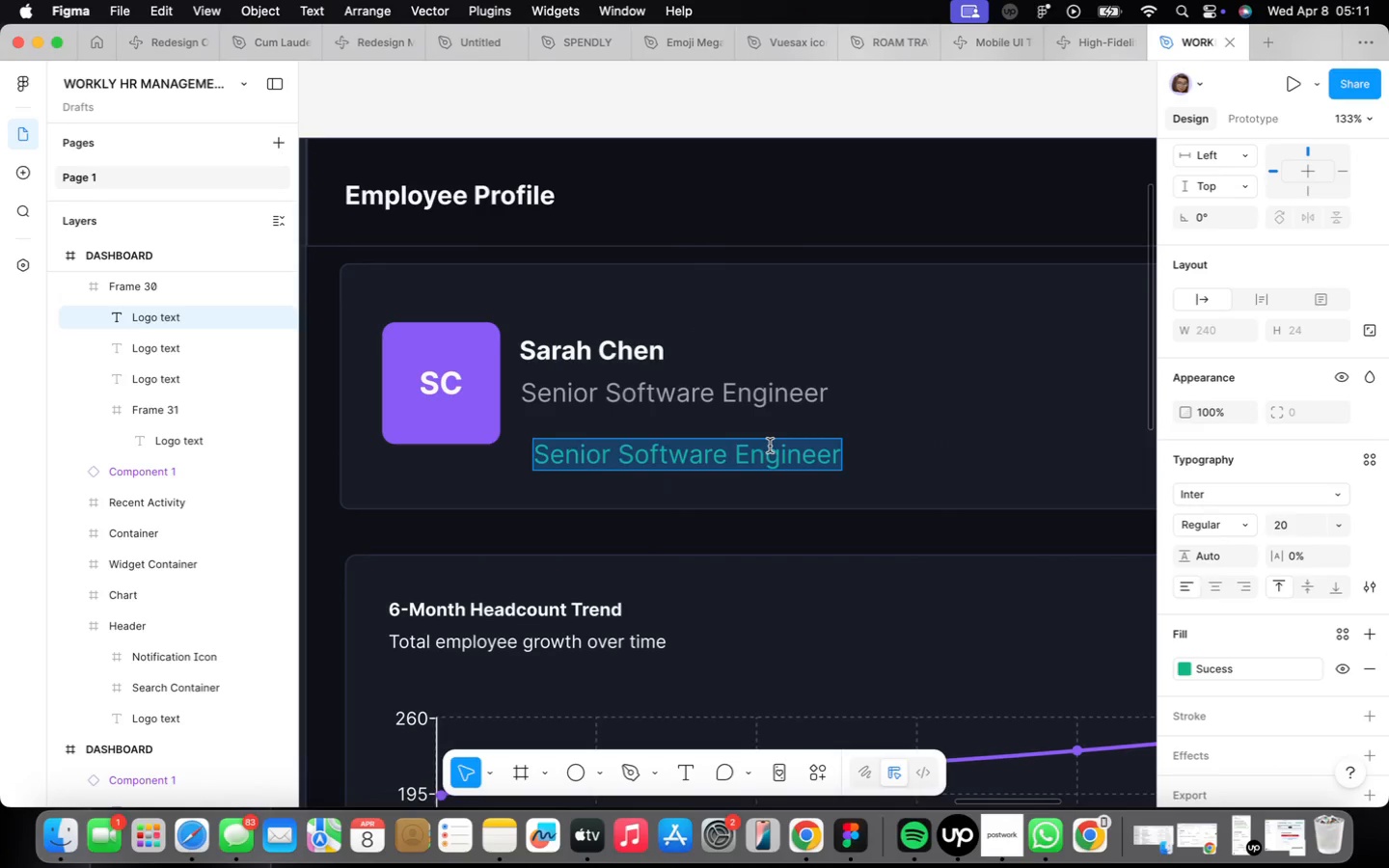 
type(Av)
key(Backspace)
type(ctive)
 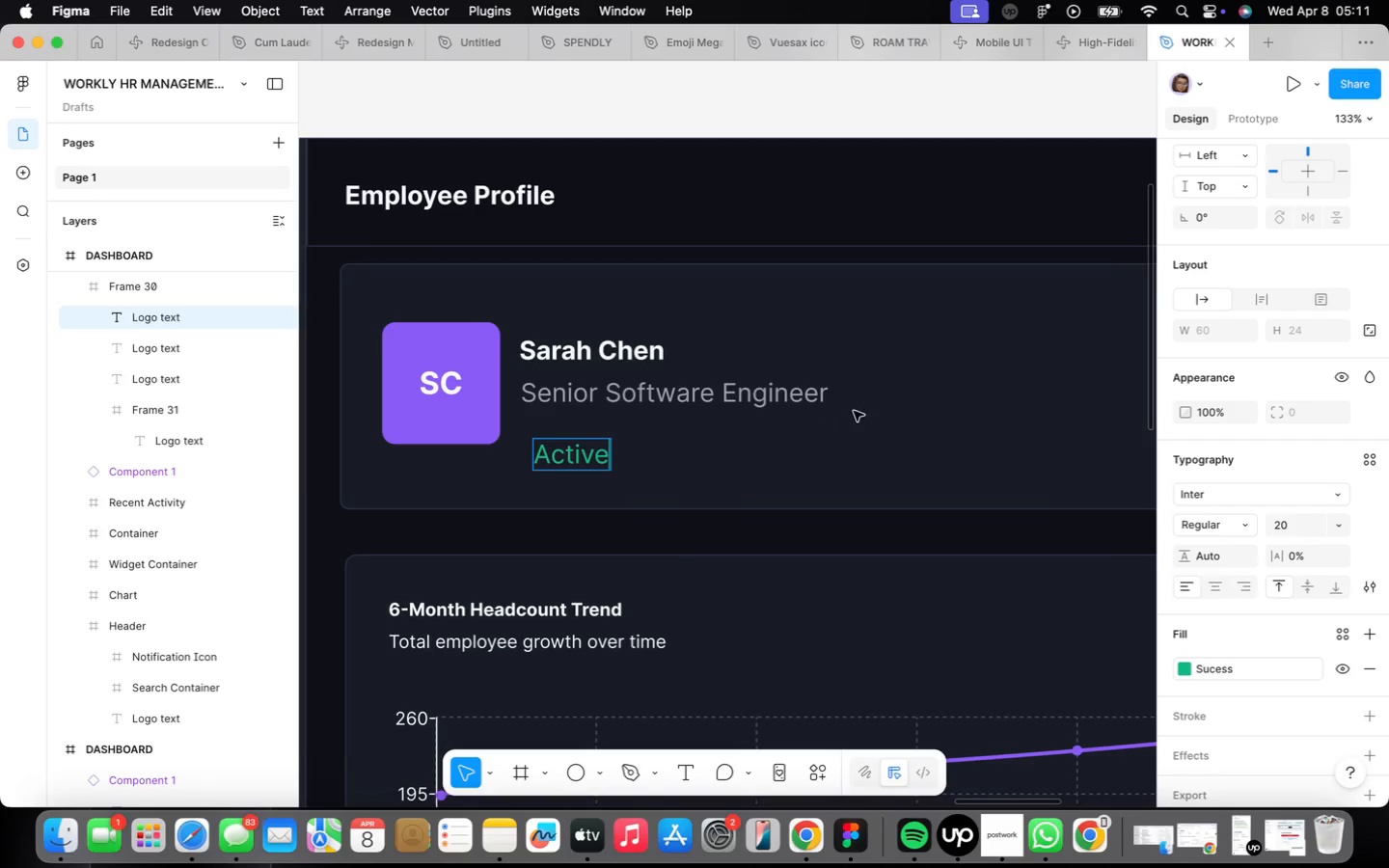 
left_click([761, 443])
 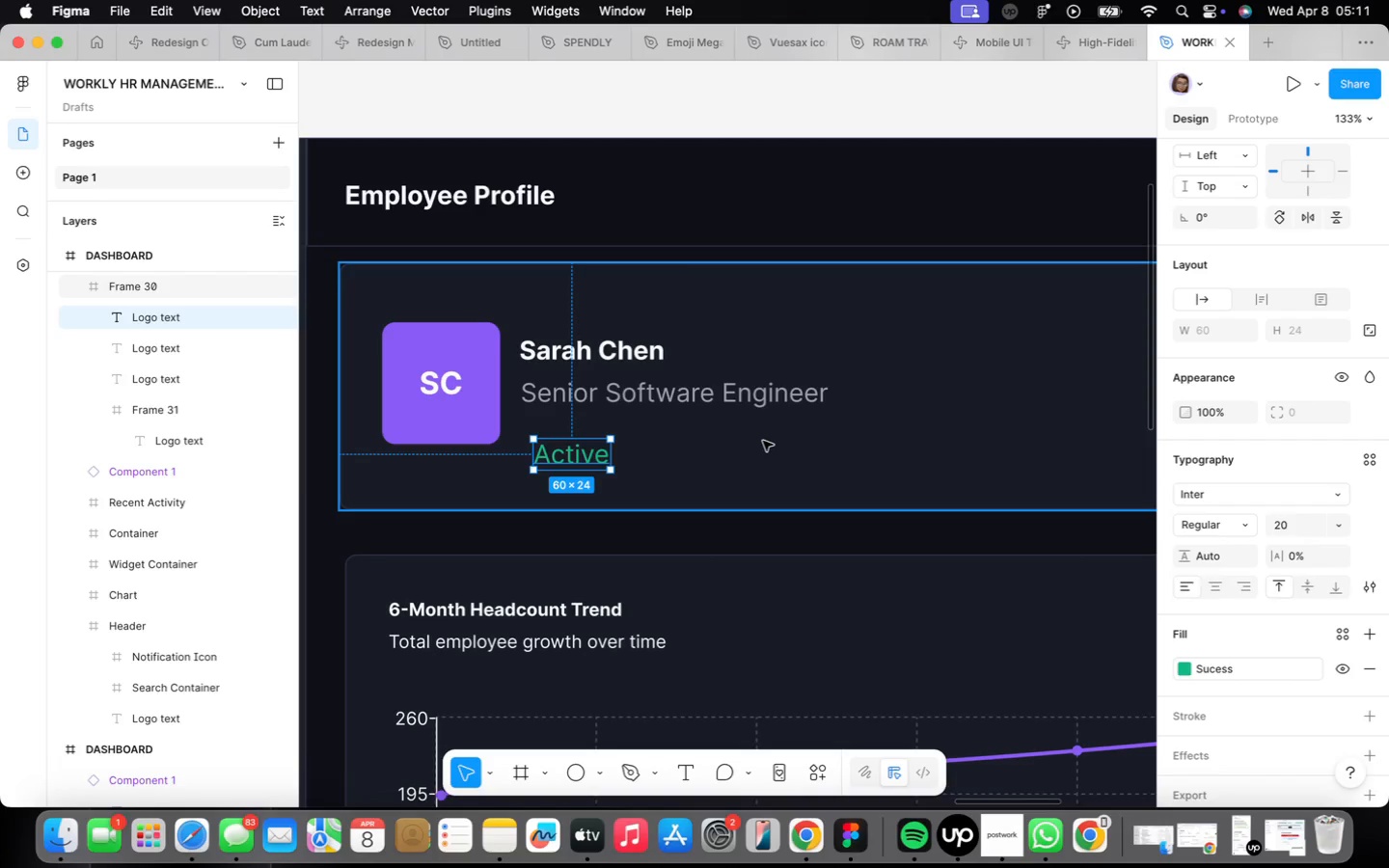 
key(Shift+ShiftLeft)
 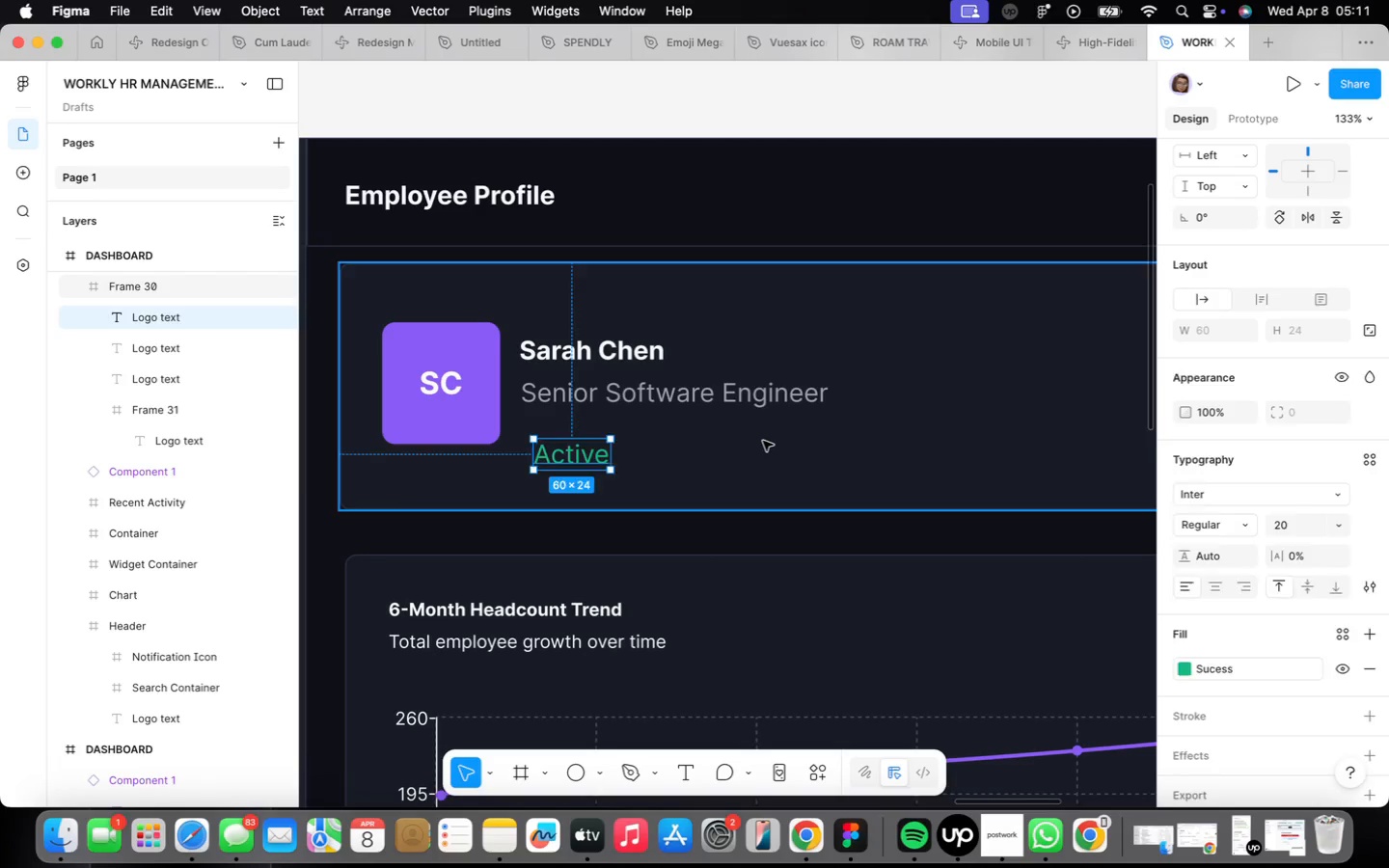 
key(Shift+A)
 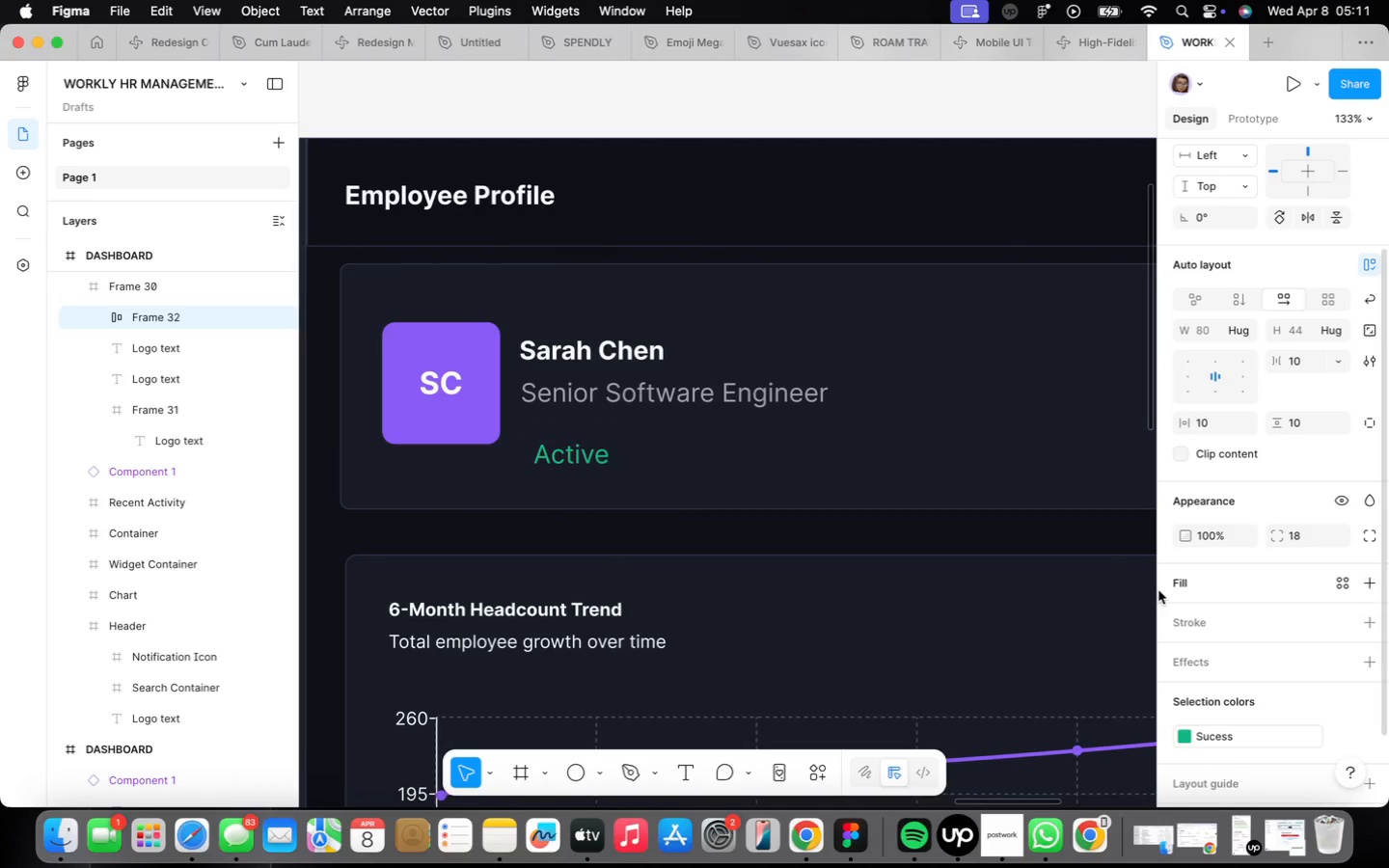 
wait(9.37)
 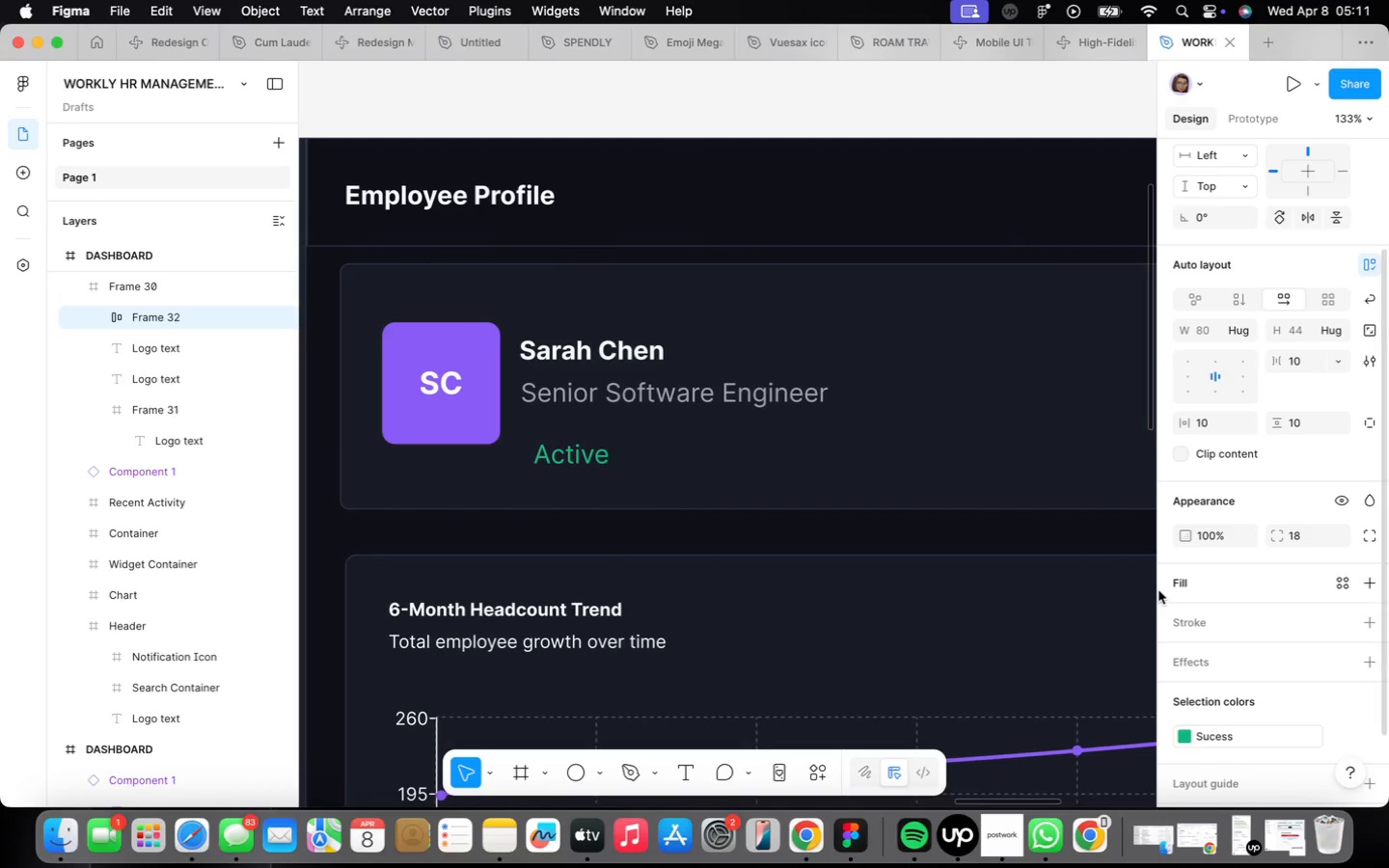 
left_click([944, 766])
 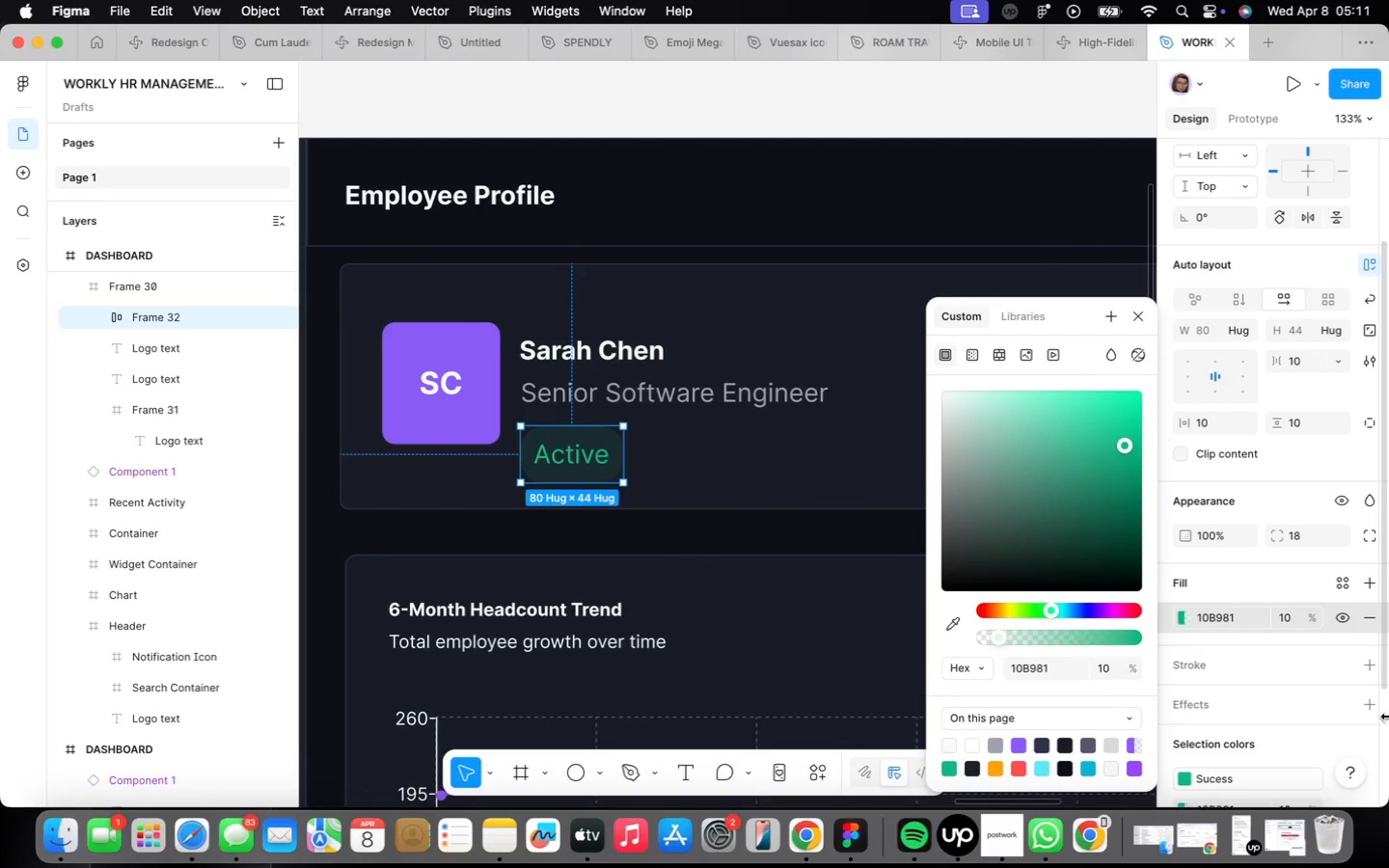 
wait(5.36)
 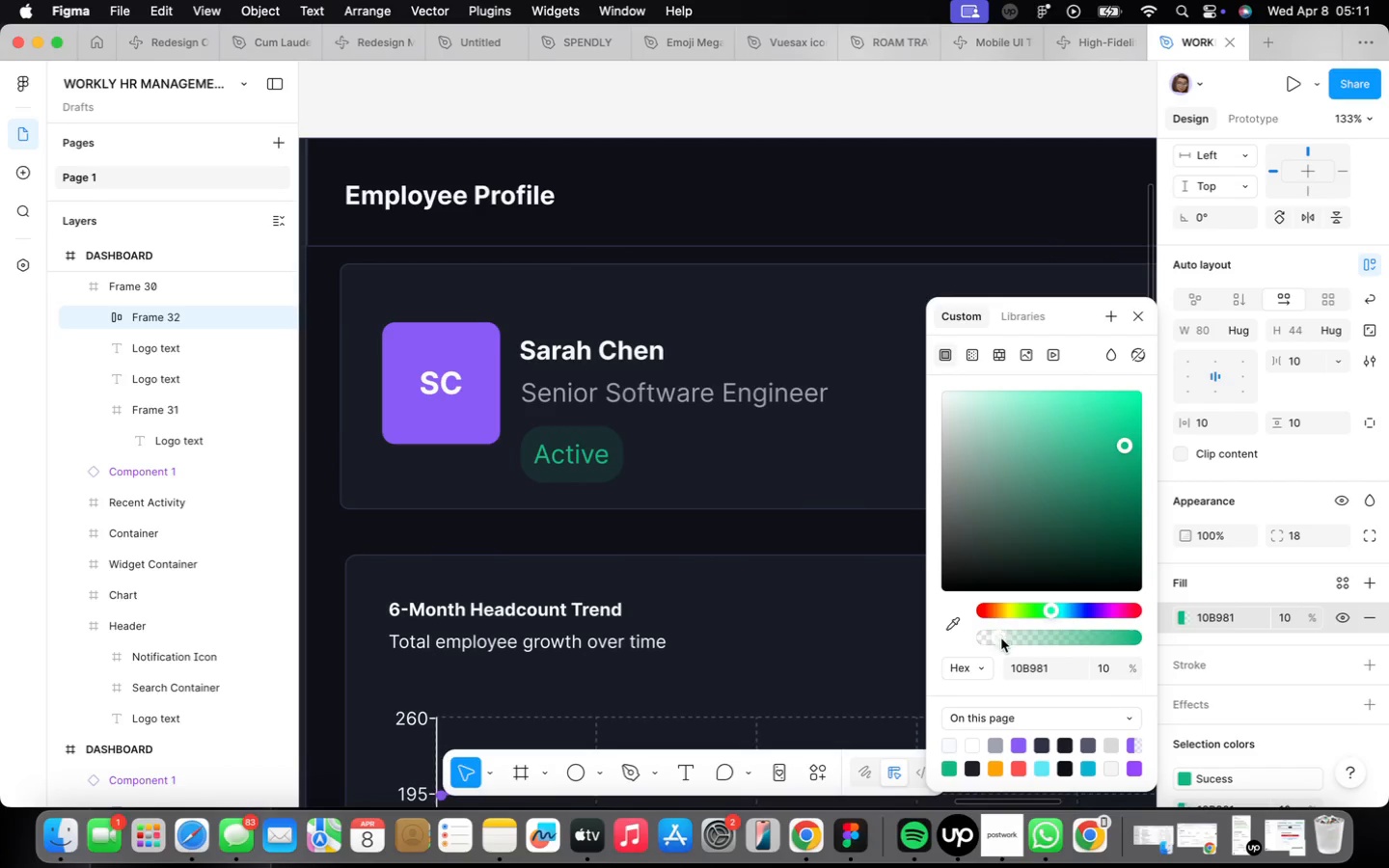 
left_click([1341, 661])
 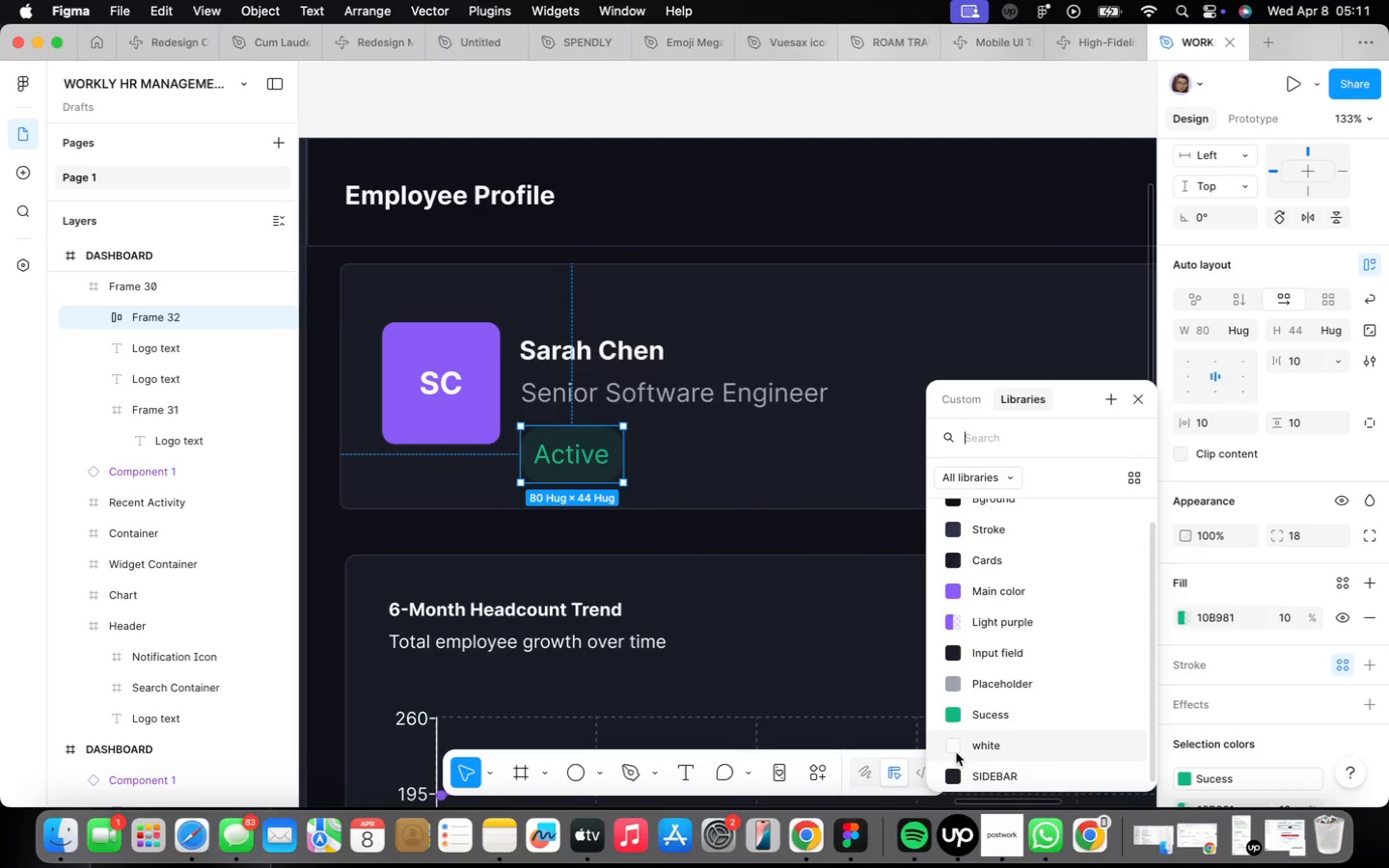 
left_click([1041, 715])
 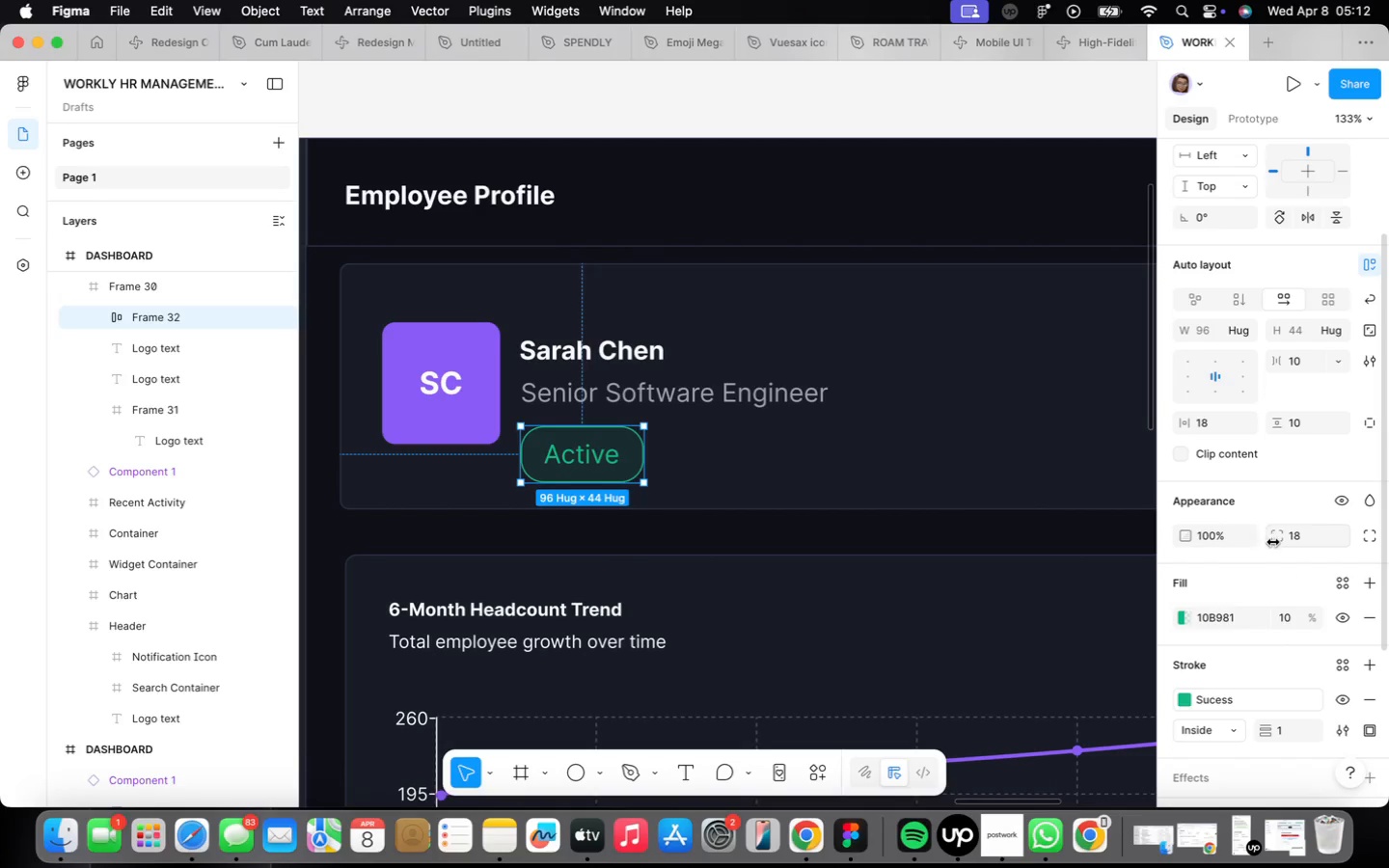 
wait(17.91)
 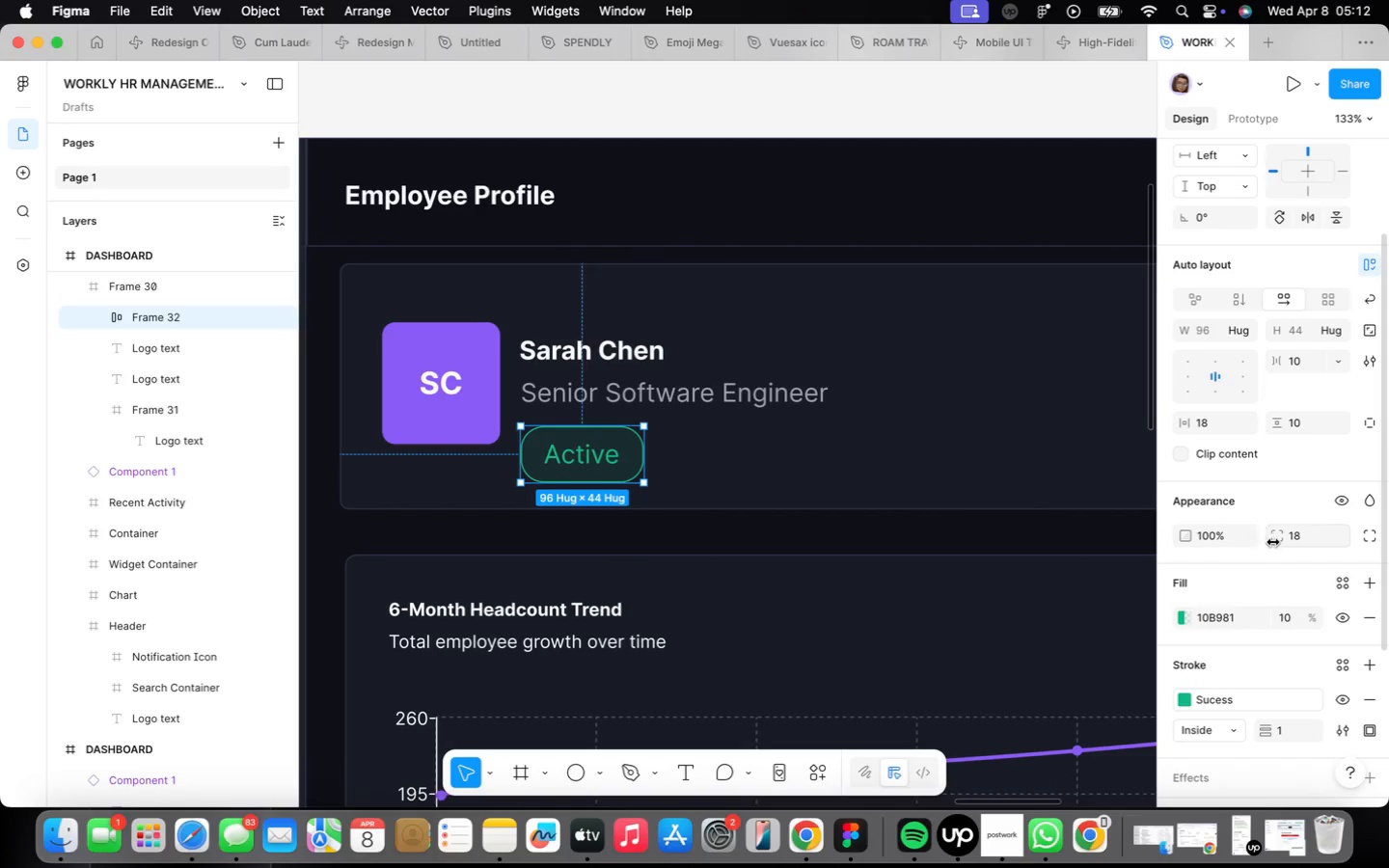 
scroll: coordinate [810, 643], scroll_direction: down, amount: 10.0
 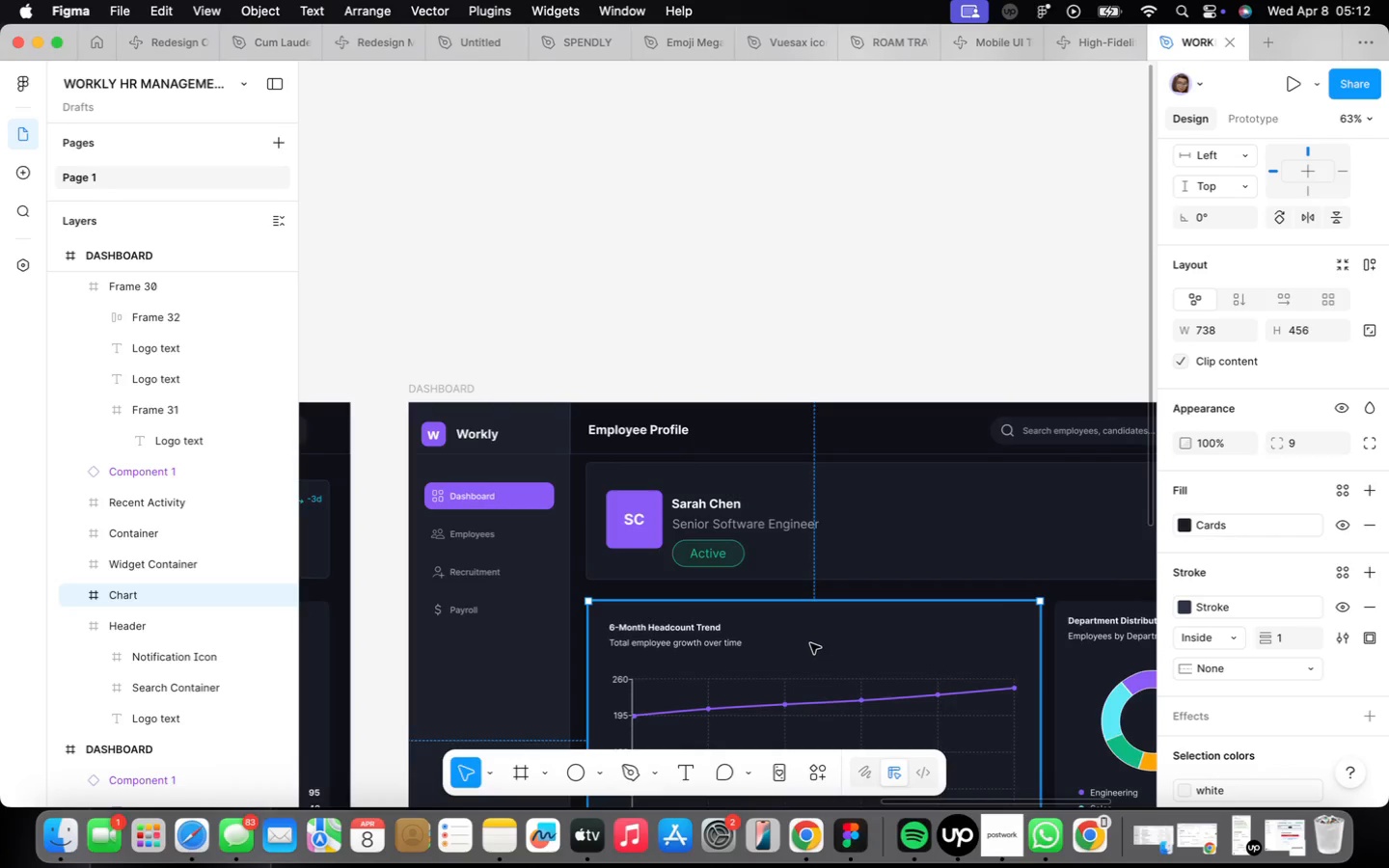 
scroll: coordinate [810, 644], scroll_direction: up, amount: 5.0
 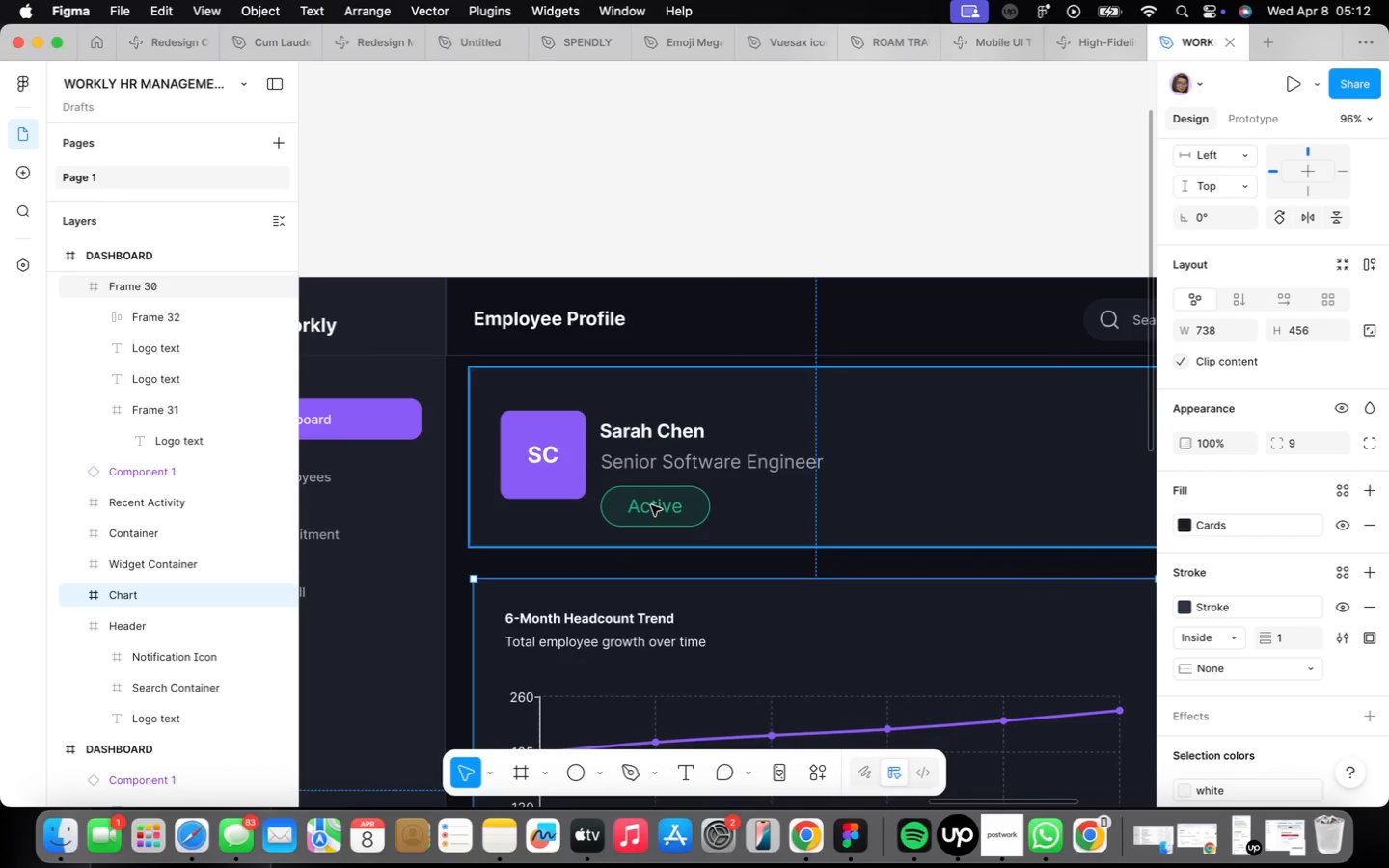 
left_click([651, 505])
 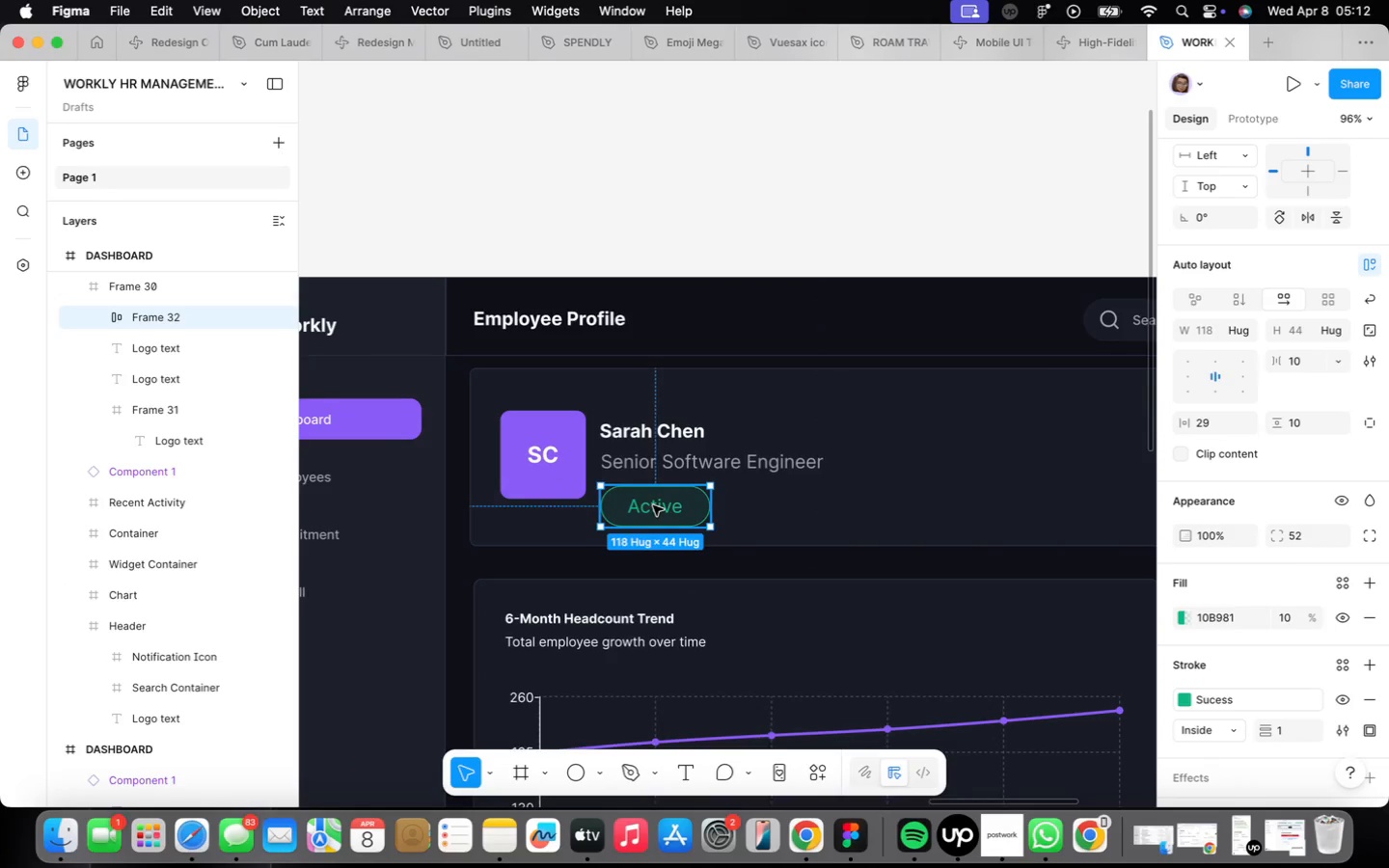 
scroll: coordinate [653, 505], scroll_direction: up, amount: 4.0
 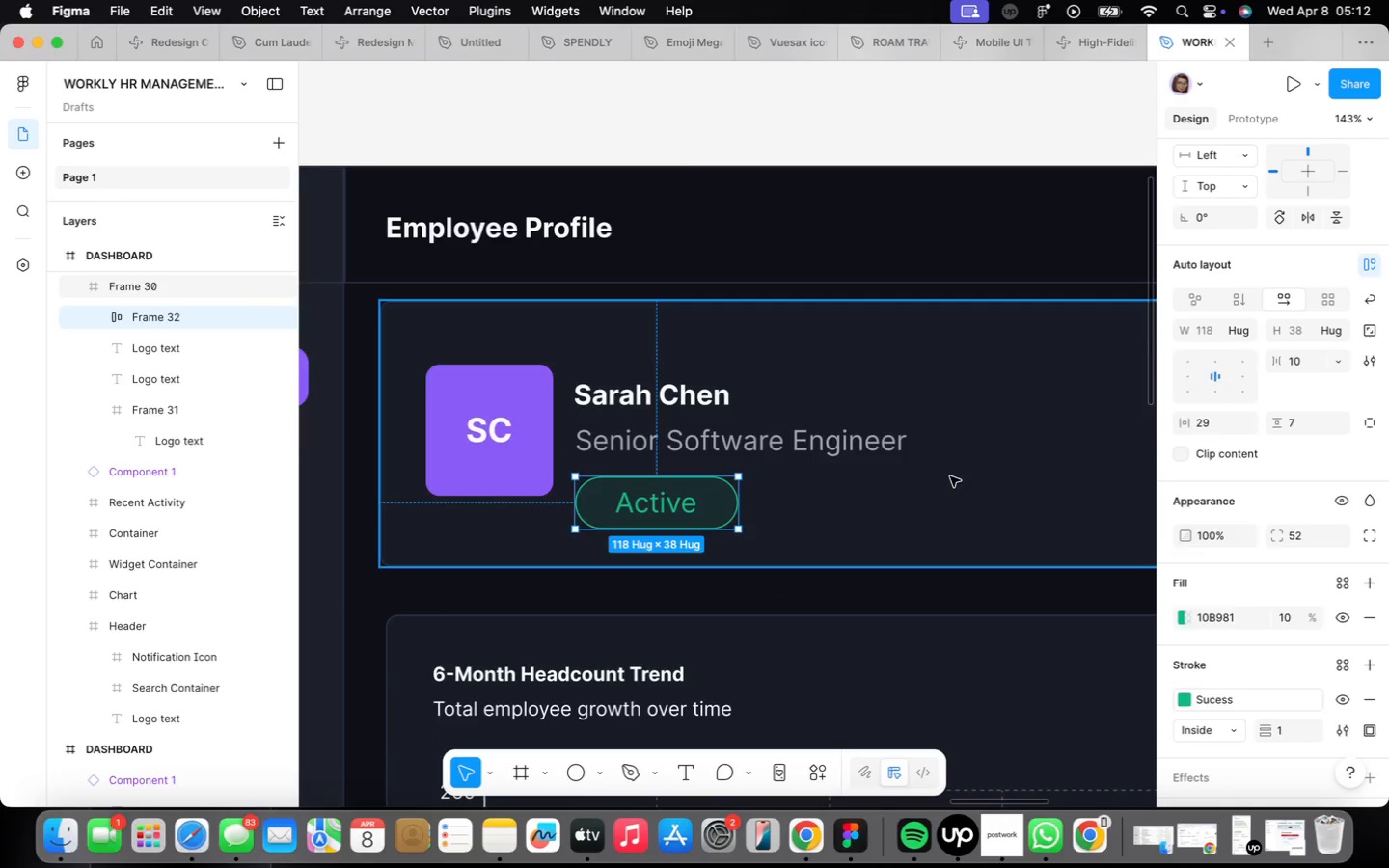 
double_click([627, 495])
 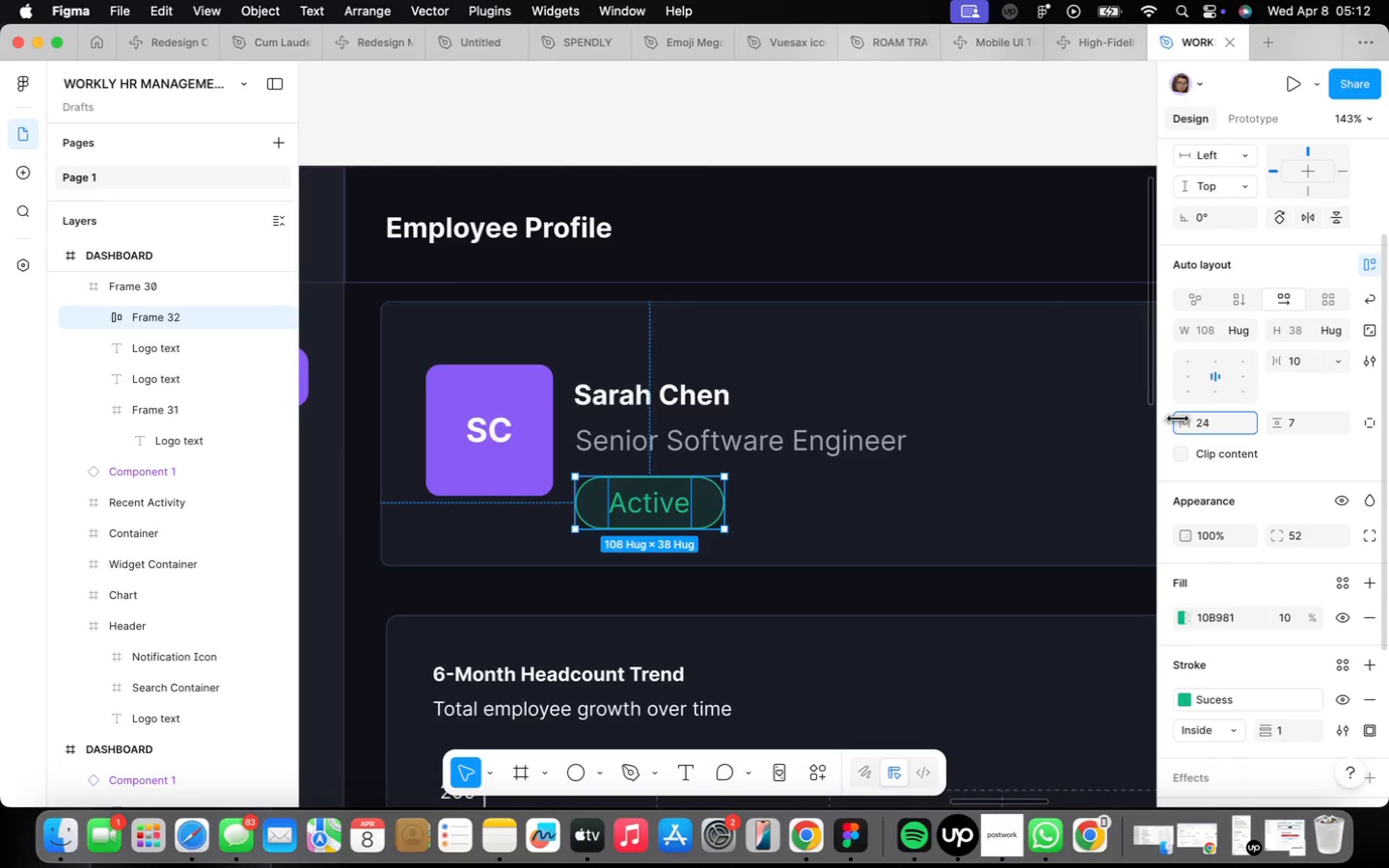 
left_click([928, 489])
 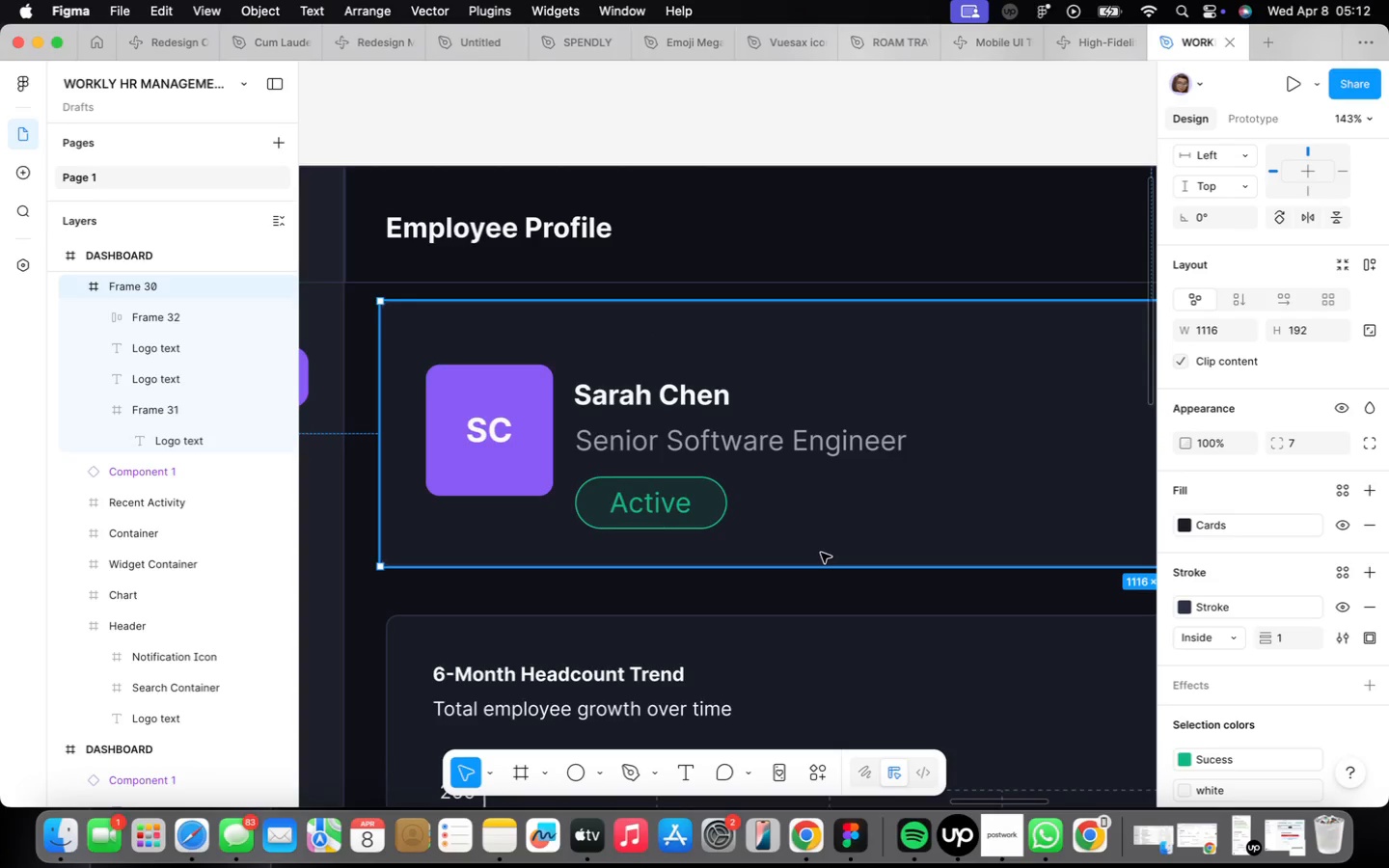 
scroll: coordinate [821, 553], scroll_direction: down, amount: 4.0
 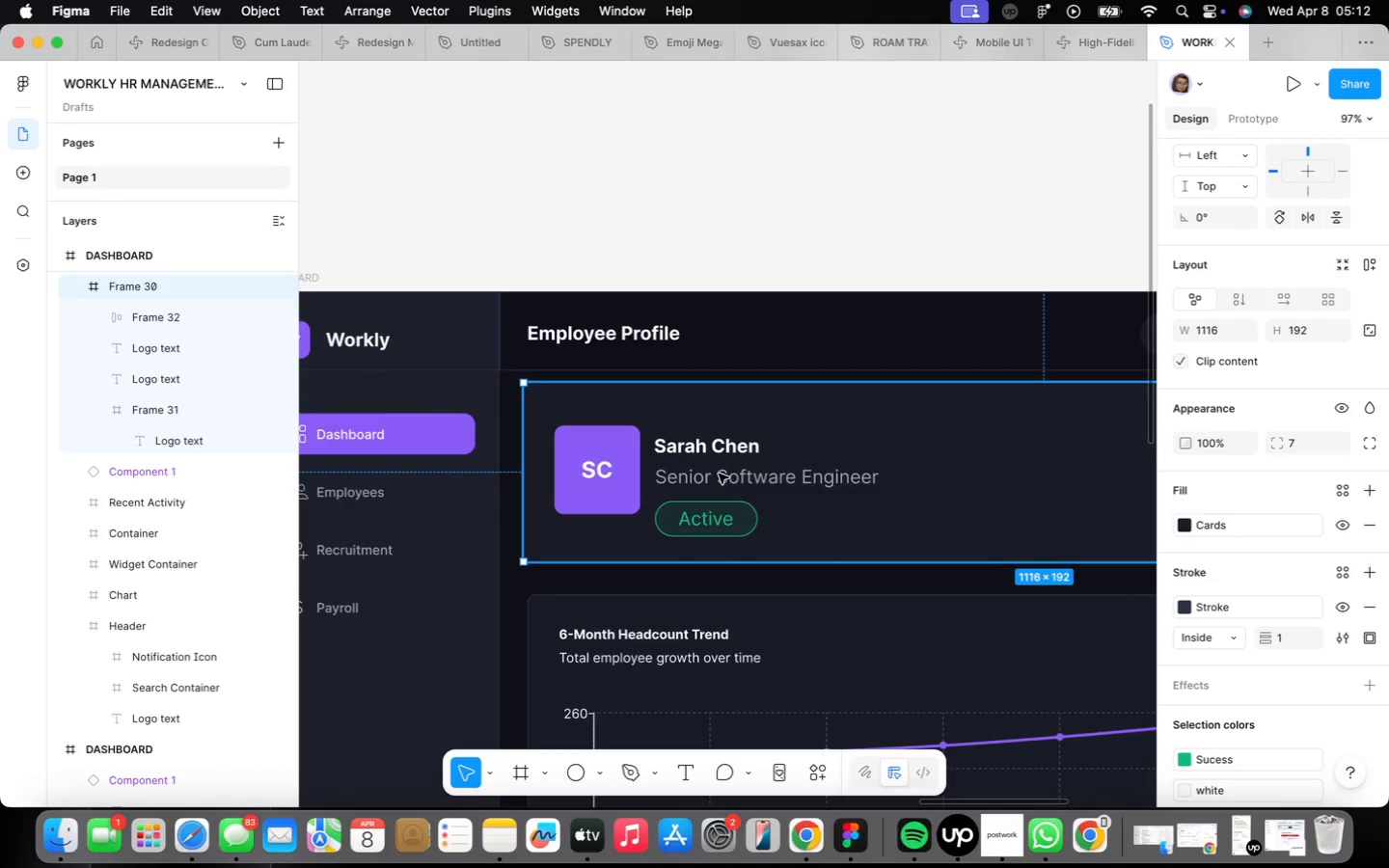 
double_click([719, 474])
 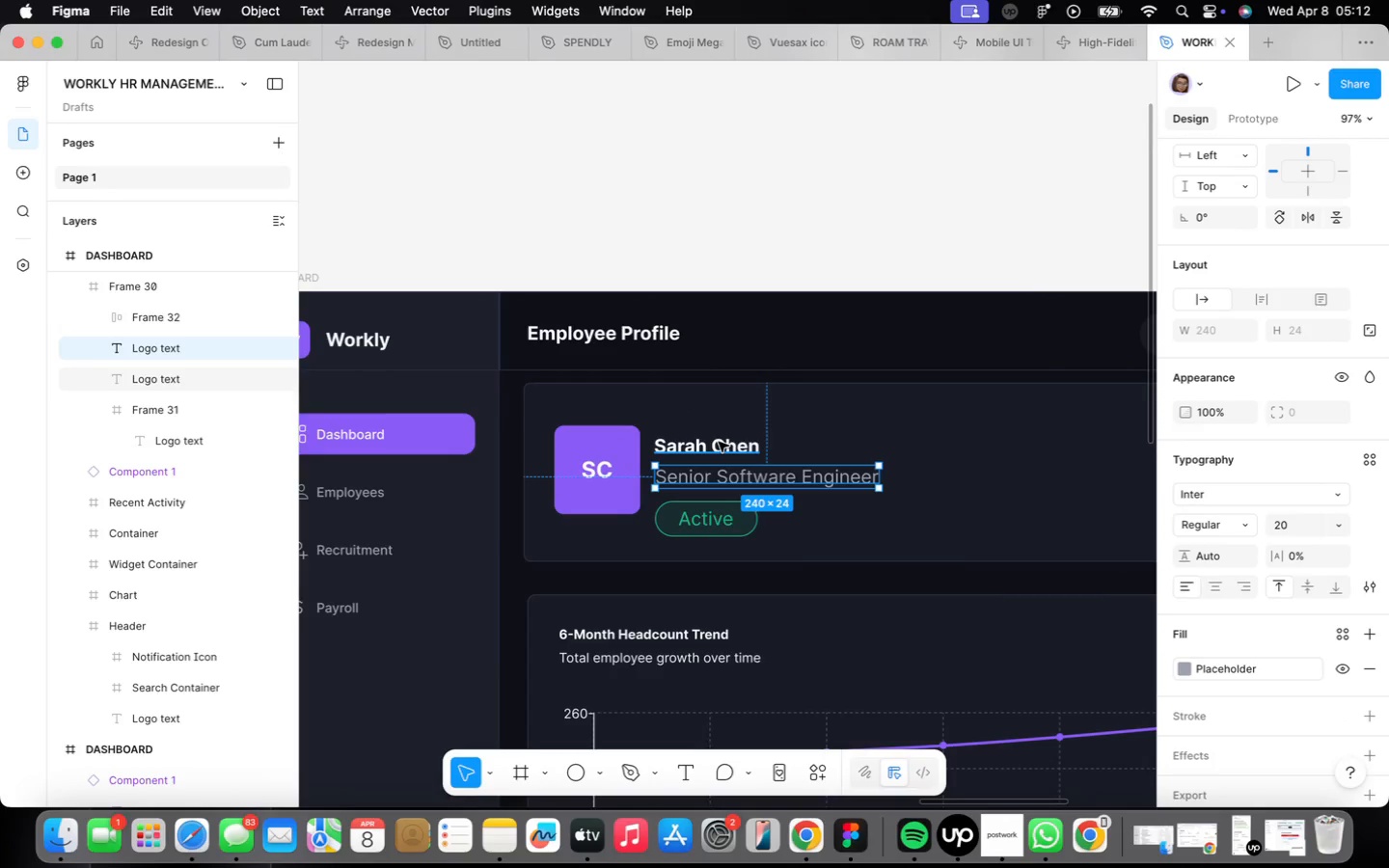 
hold_key(key=ShiftLeft, duration=0.41)
left_click([719, 442])
 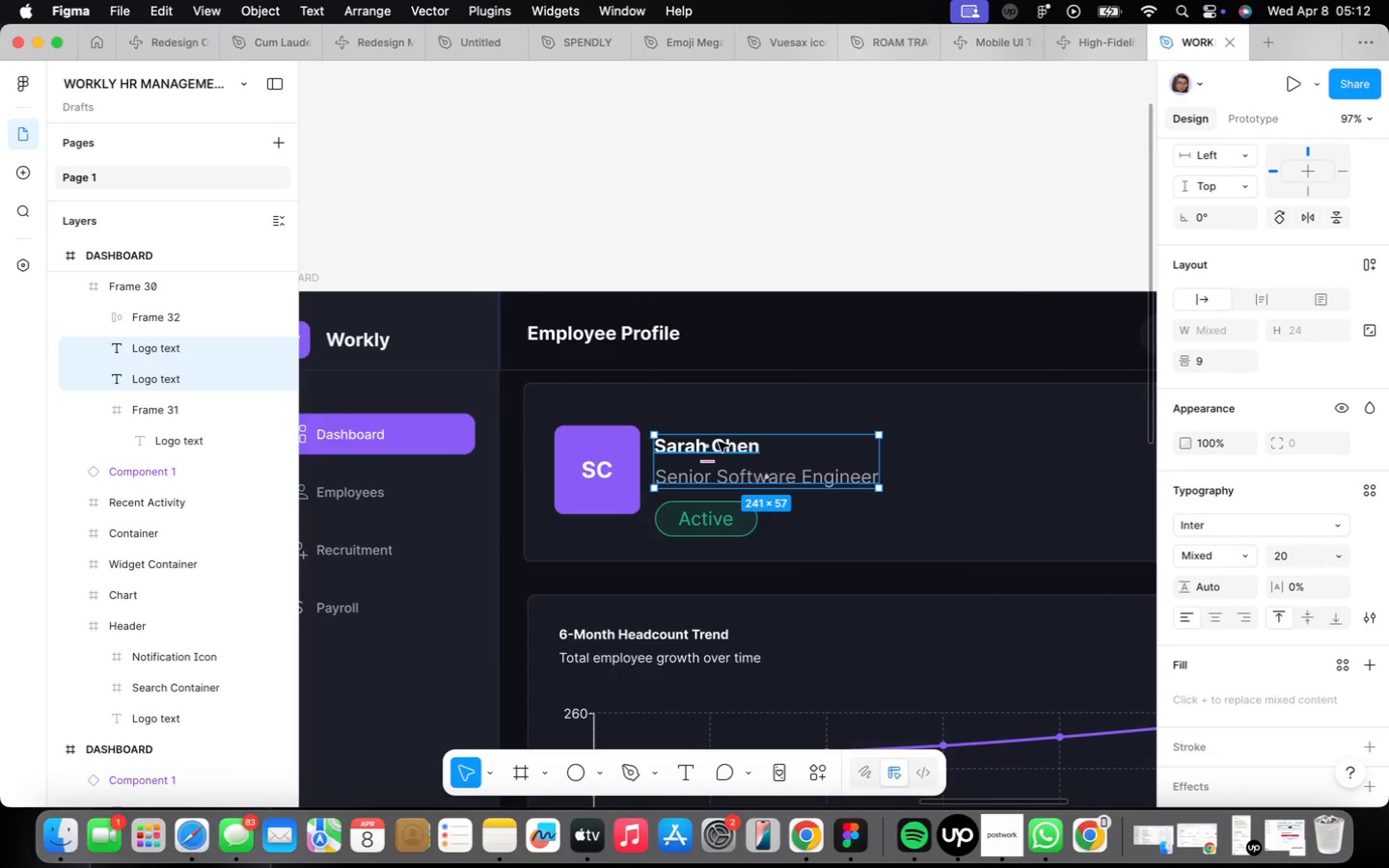 
key(Shift+A)
 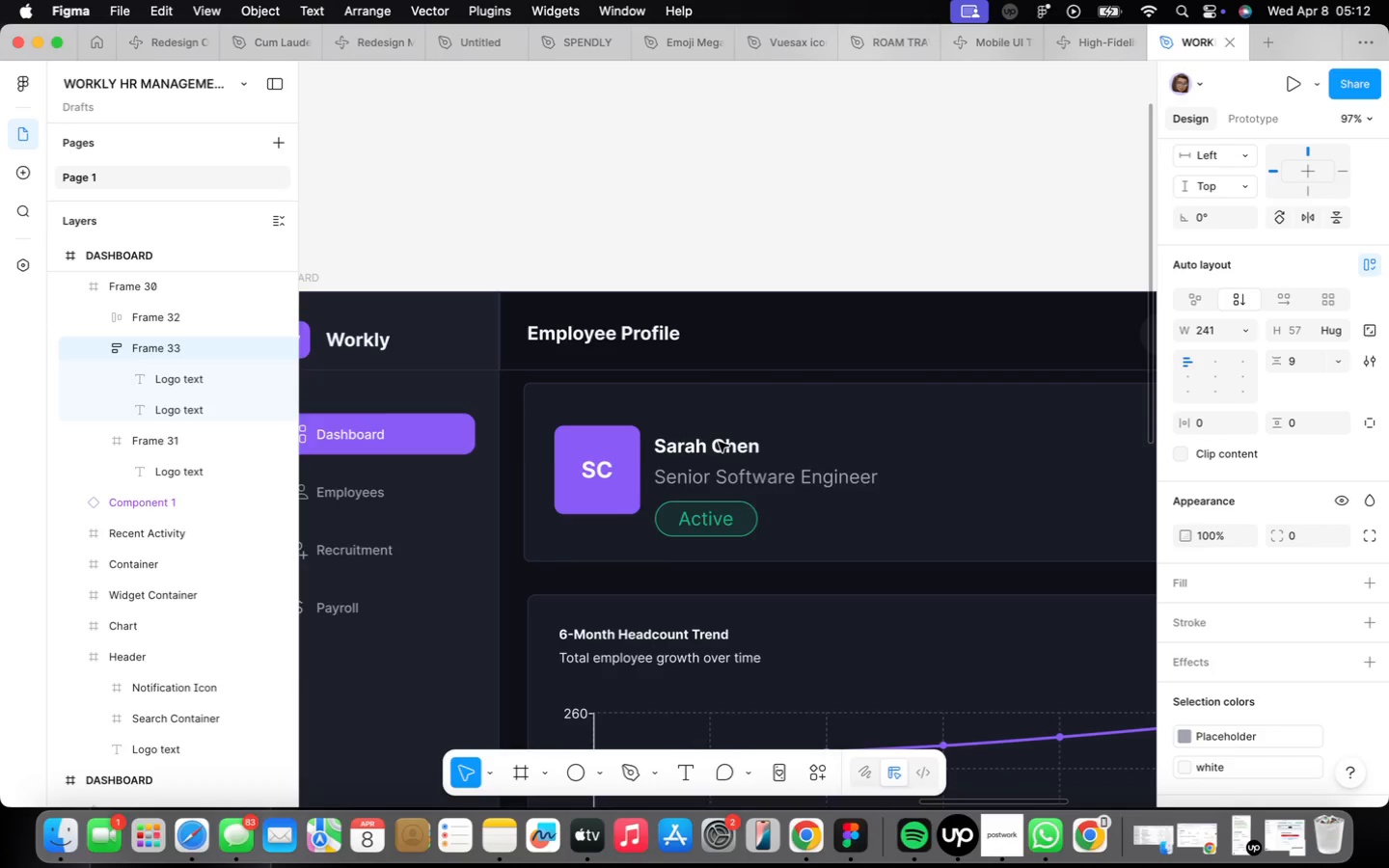 
hold_key(key=ShiftLeft, duration=1.29)
left_click([695, 514])
 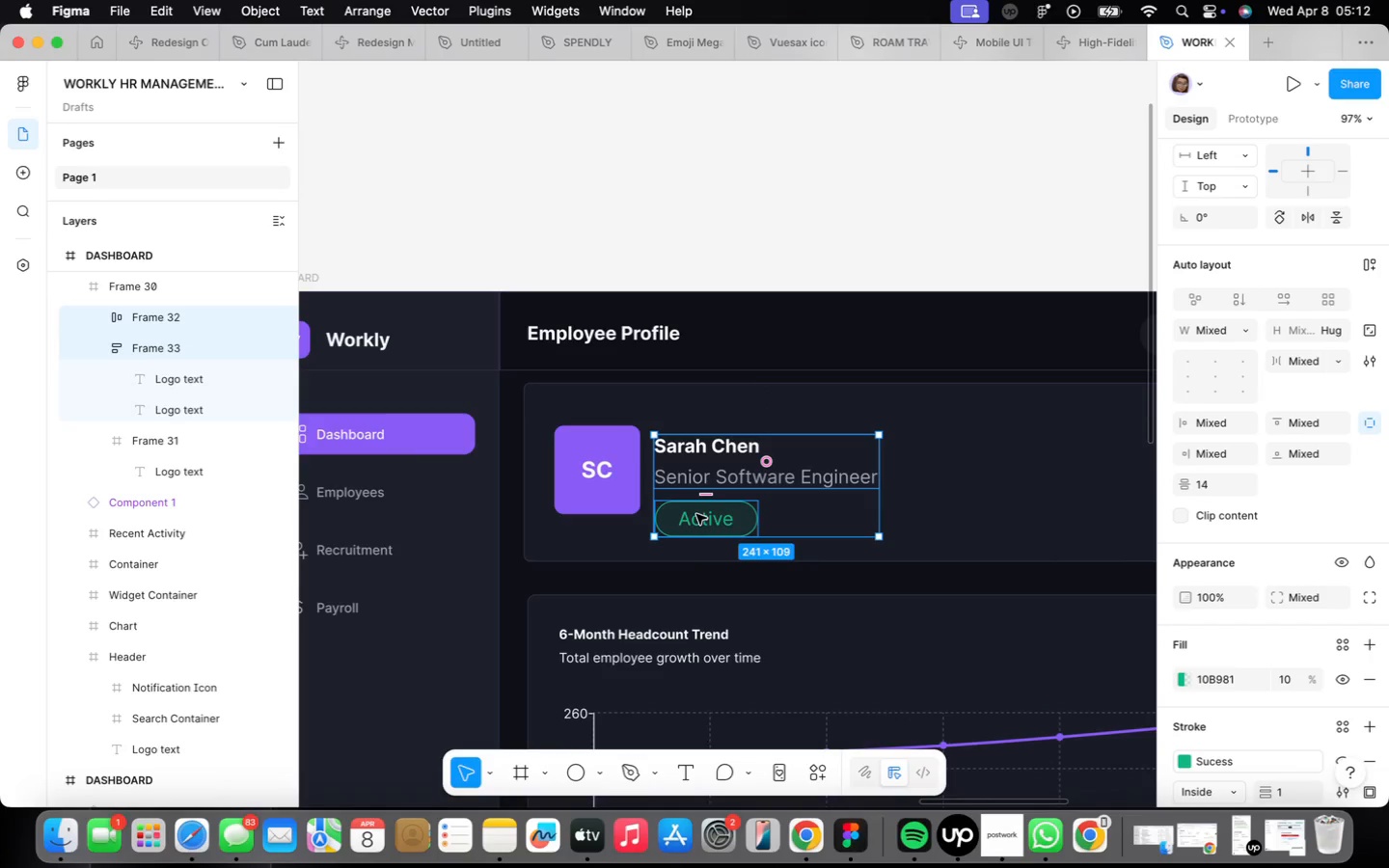 
key(Shift+A)
 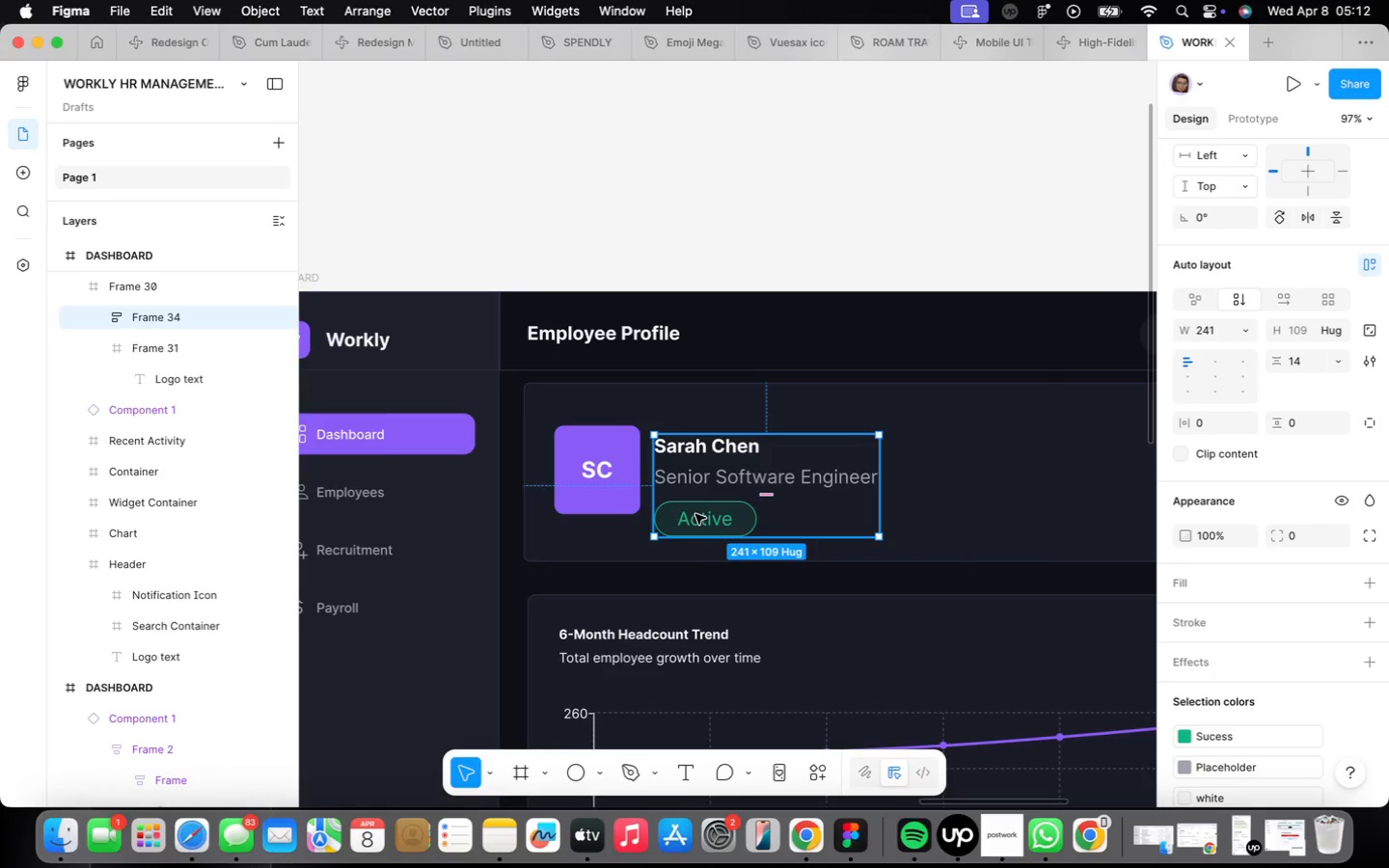 
hold_key(key=ShiftLeft, duration=0.64)
 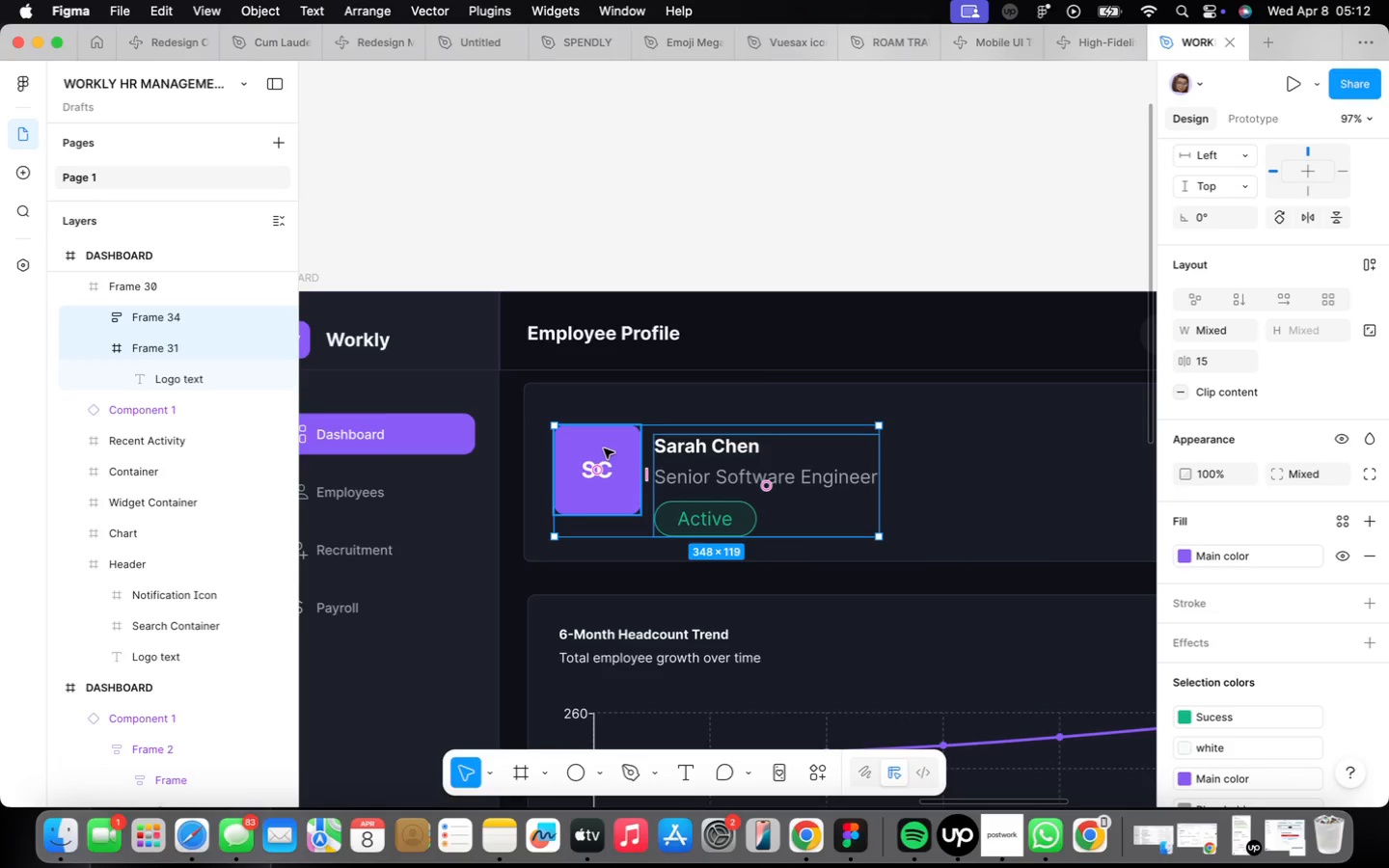 
key(Shift+A)
 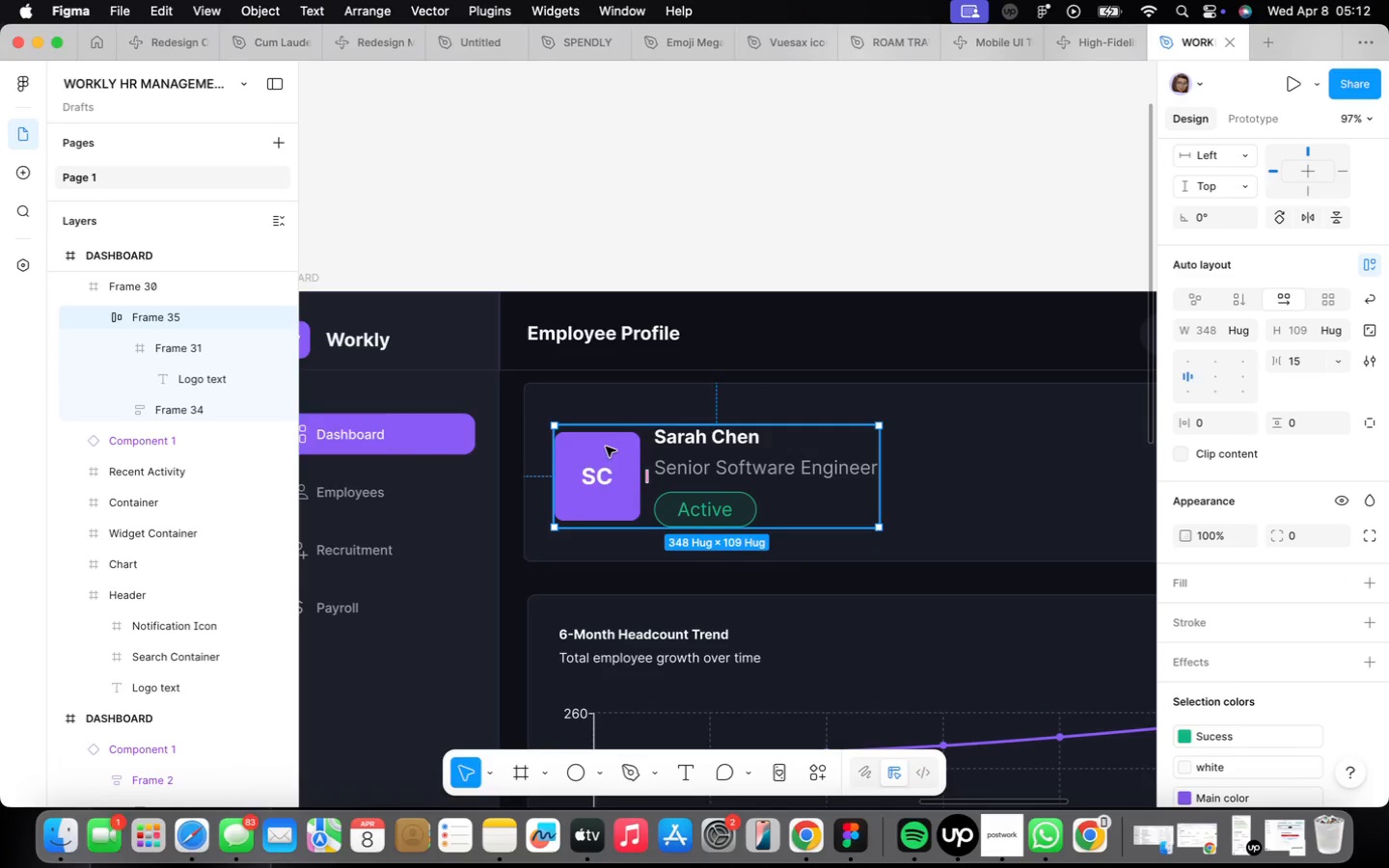 
hold_key(key=OptionLeft, duration=0.9)
 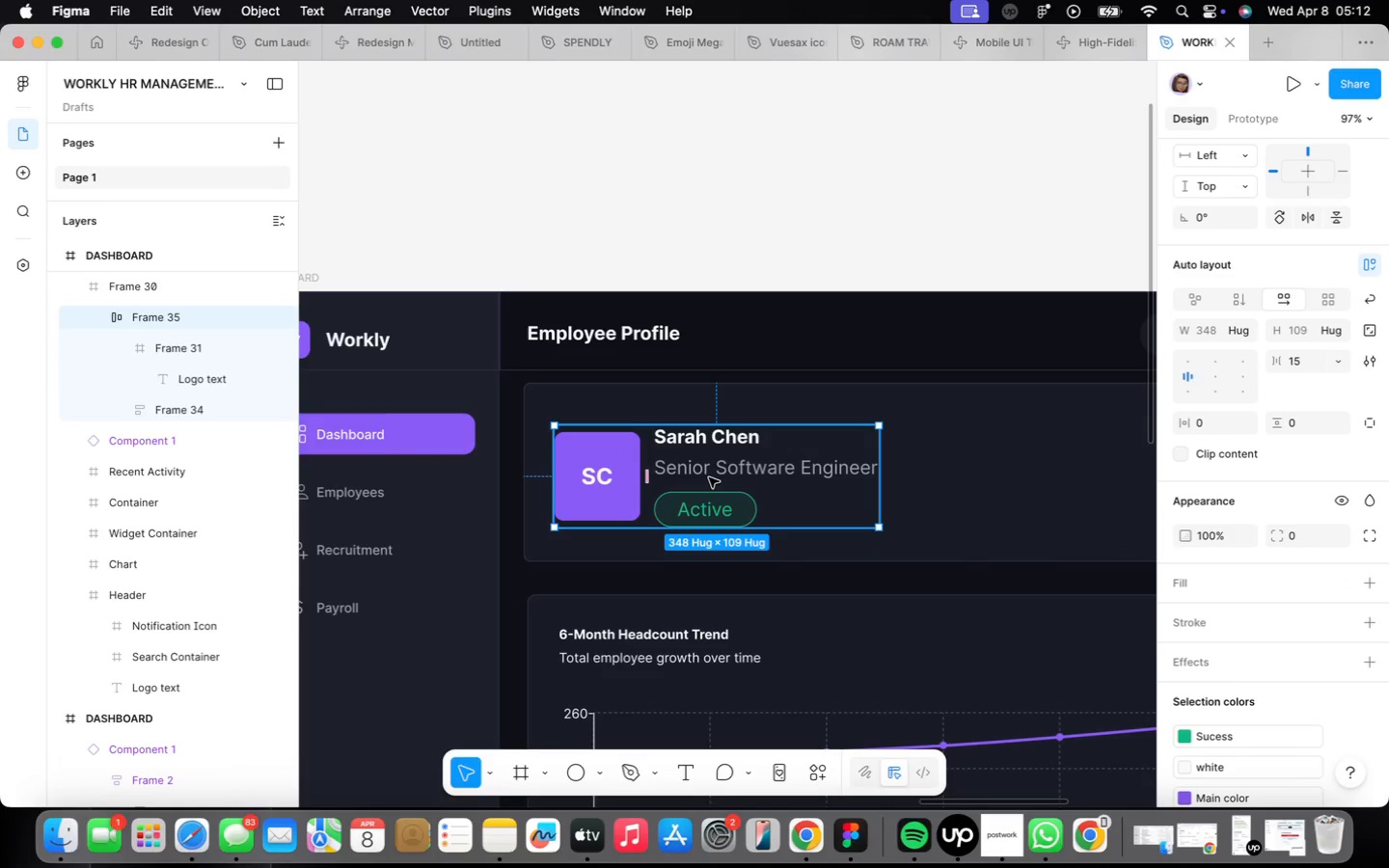 
left_click_drag(start_coordinate=[709, 477], to_coordinate=[710, 471])
 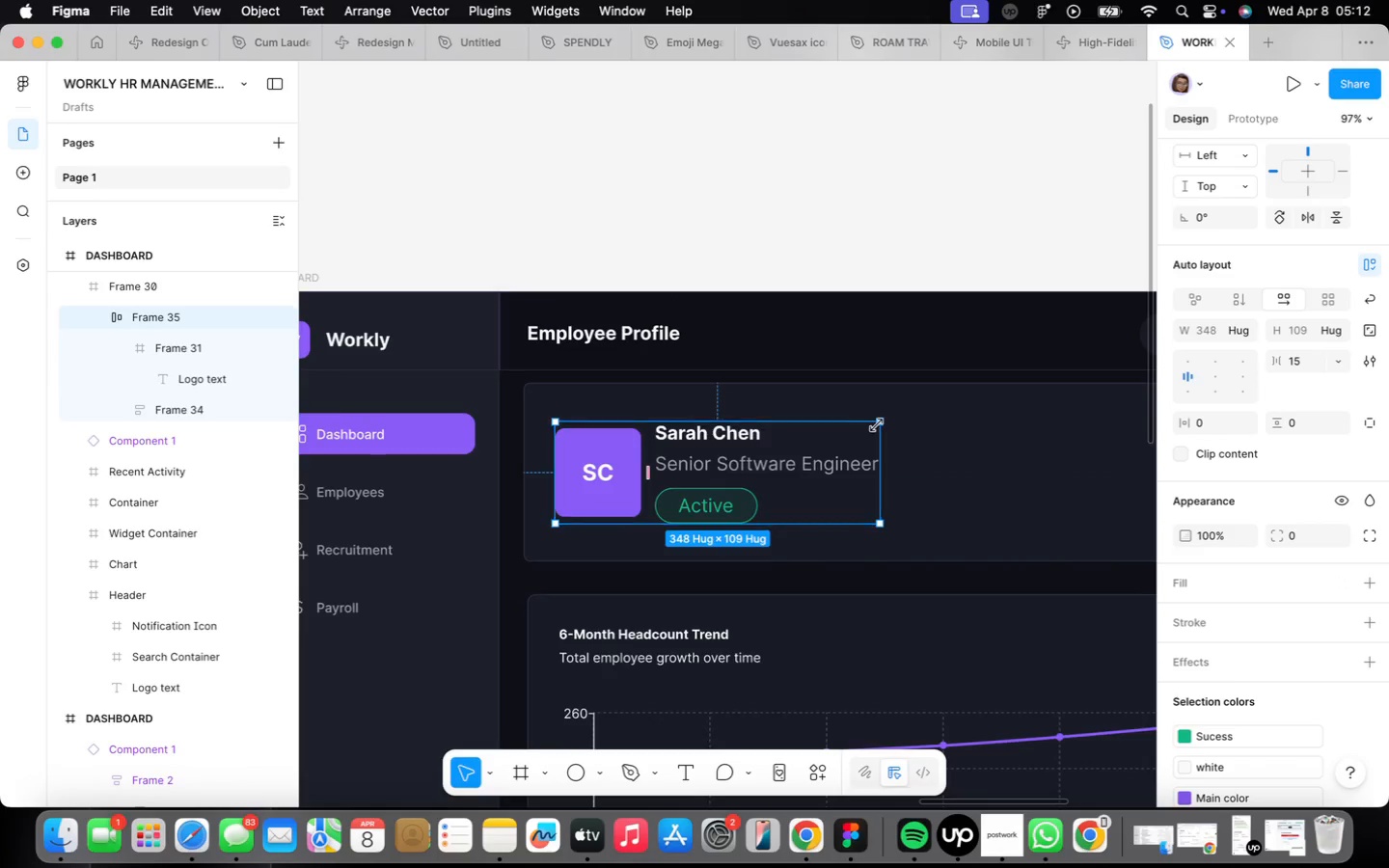 
key(Alt+ArrowLeft)
 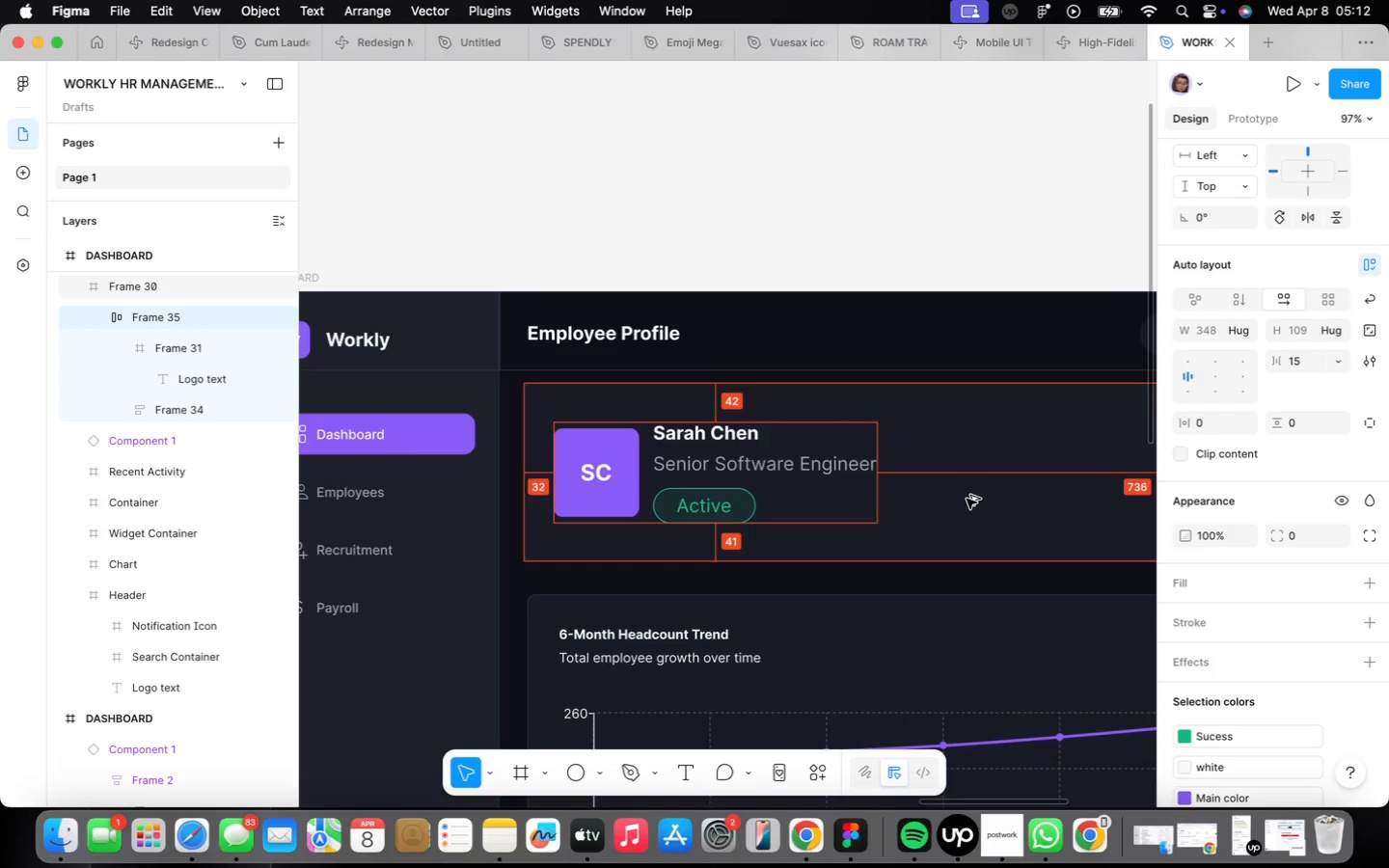 
key(Alt+ArrowLeft)
 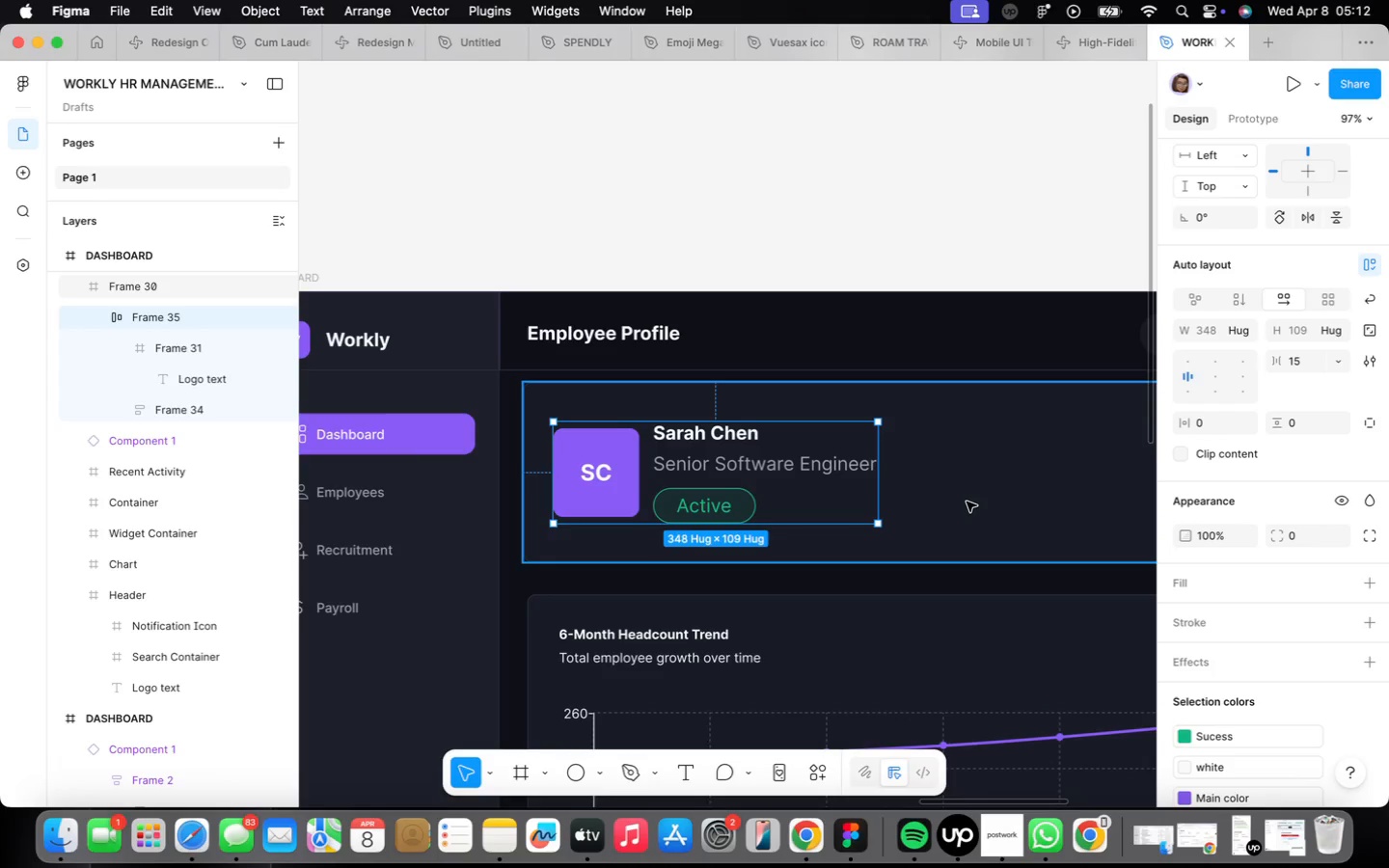 
wait(9.2)
 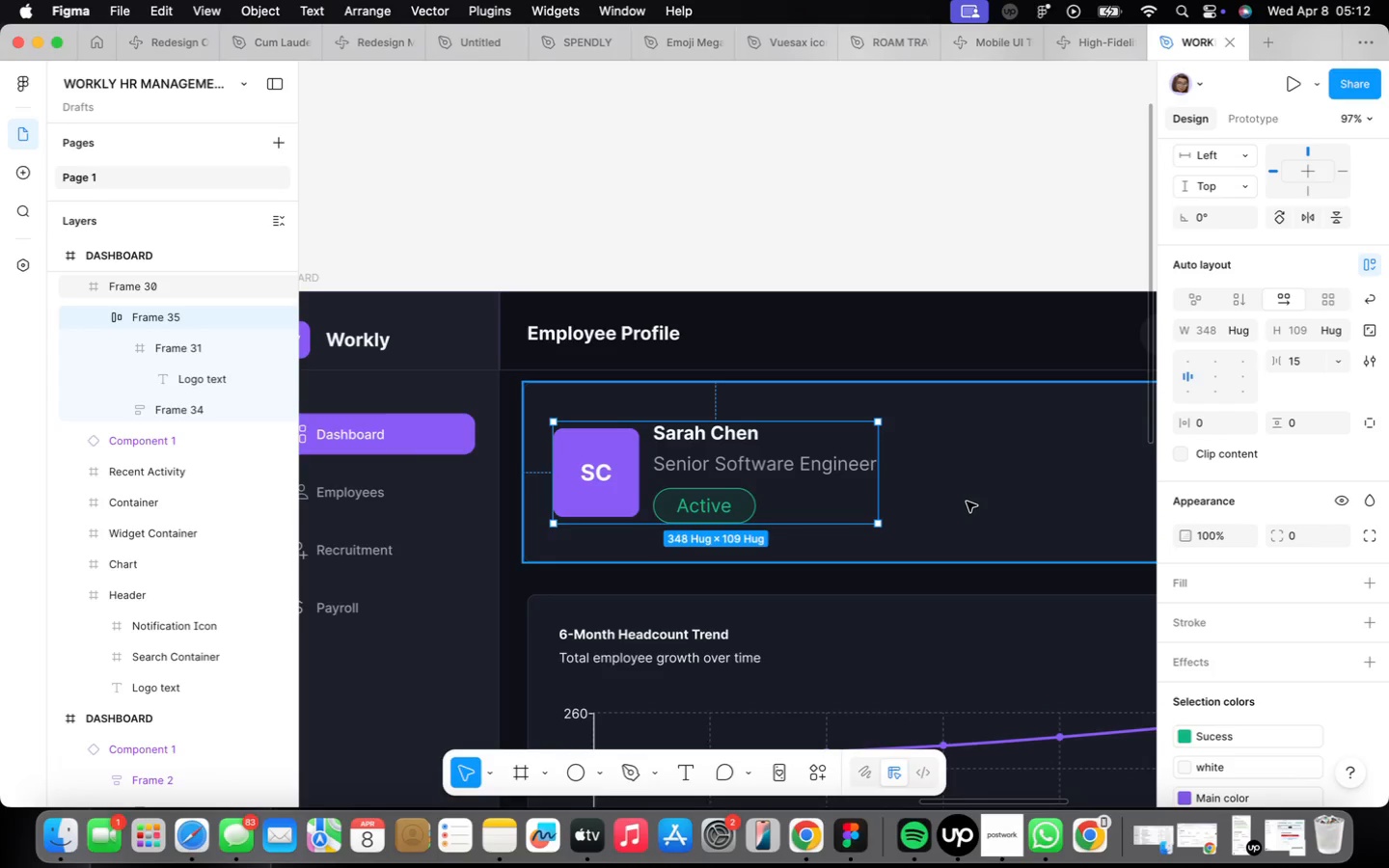 
scroll: coordinate [929, 502], scroll_direction: down, amount: 9.0
 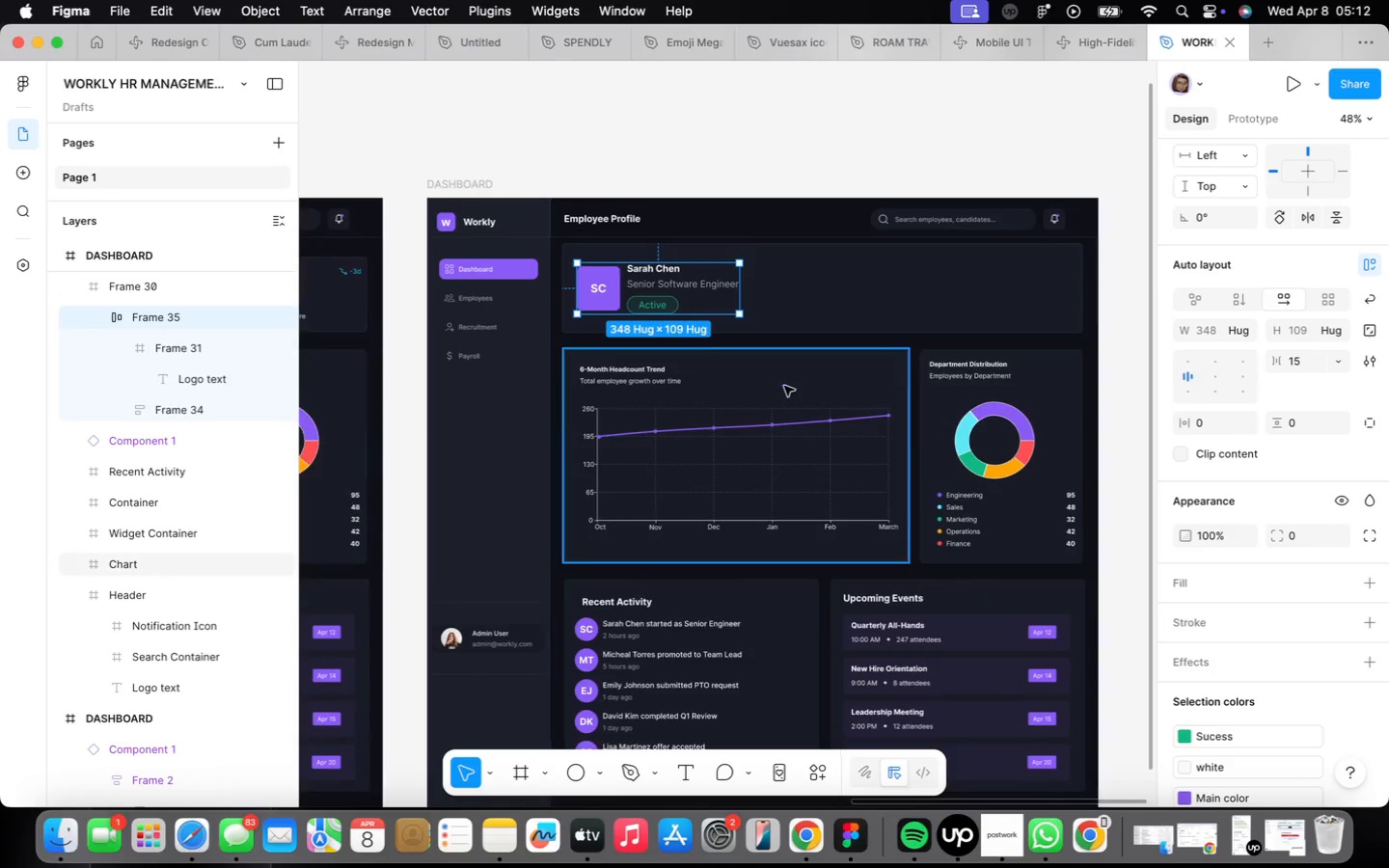 
left_click([786, 399])
 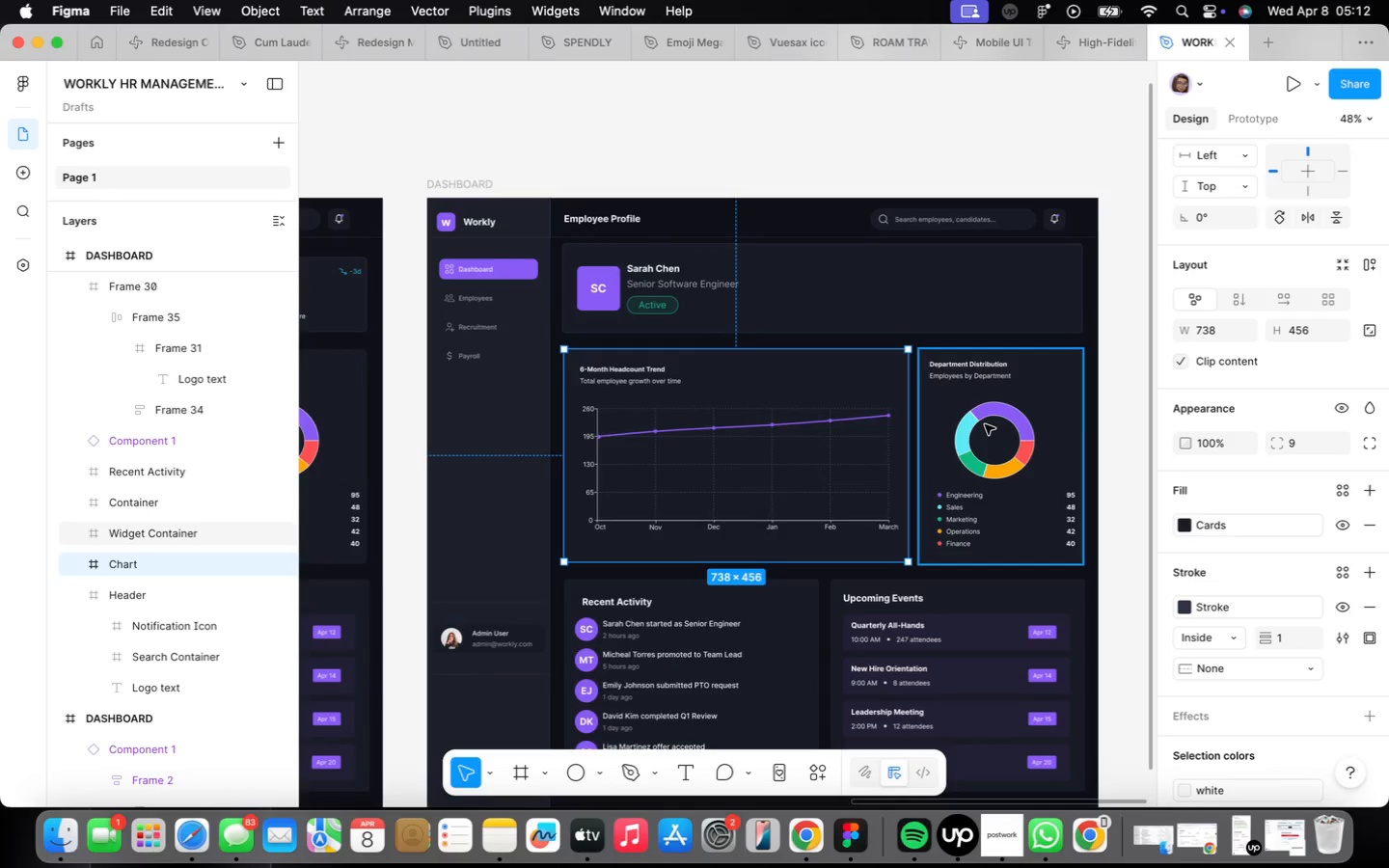 
hold_key(key=ShiftLeft, duration=0.53)
 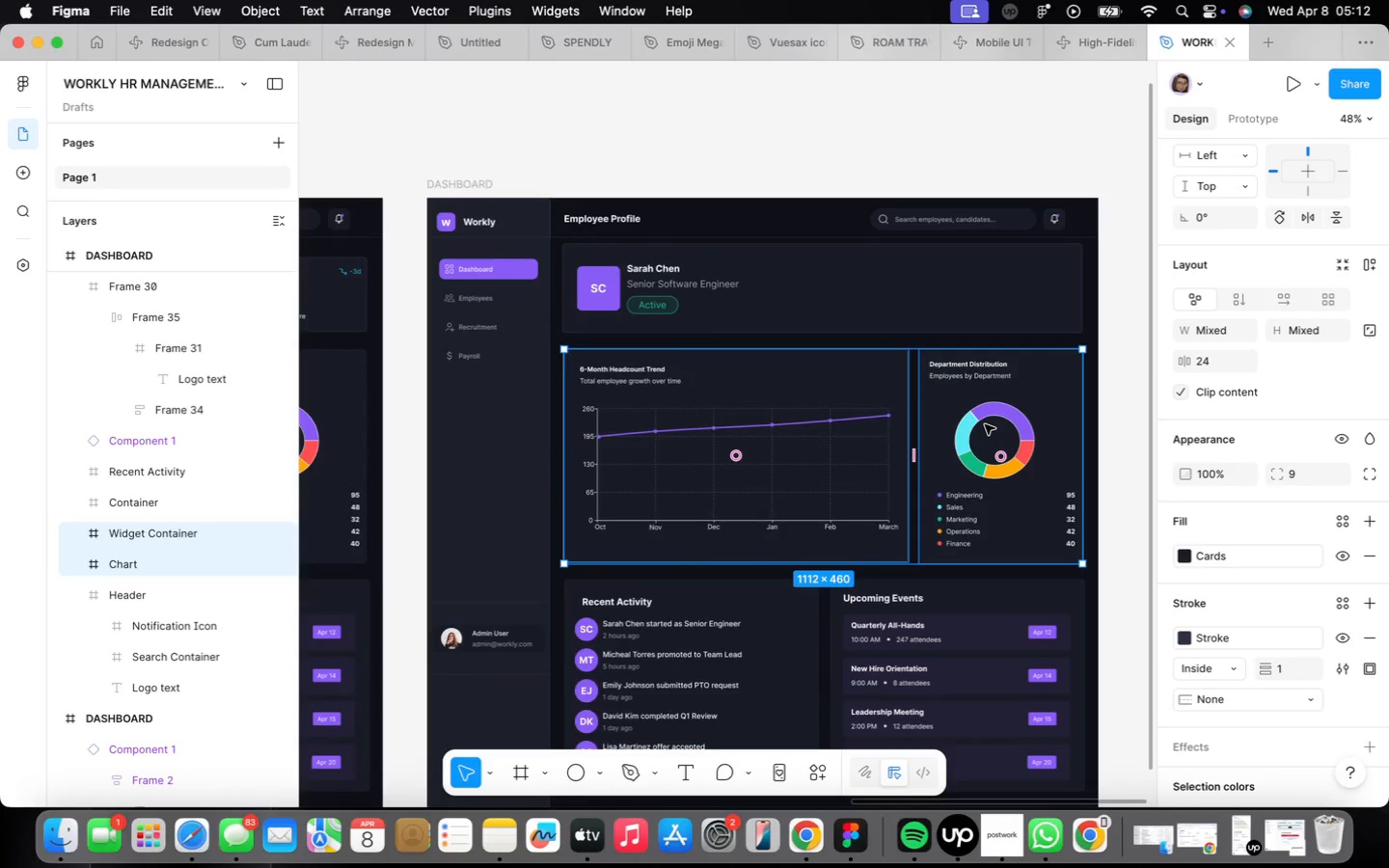 
key(Backspace)
 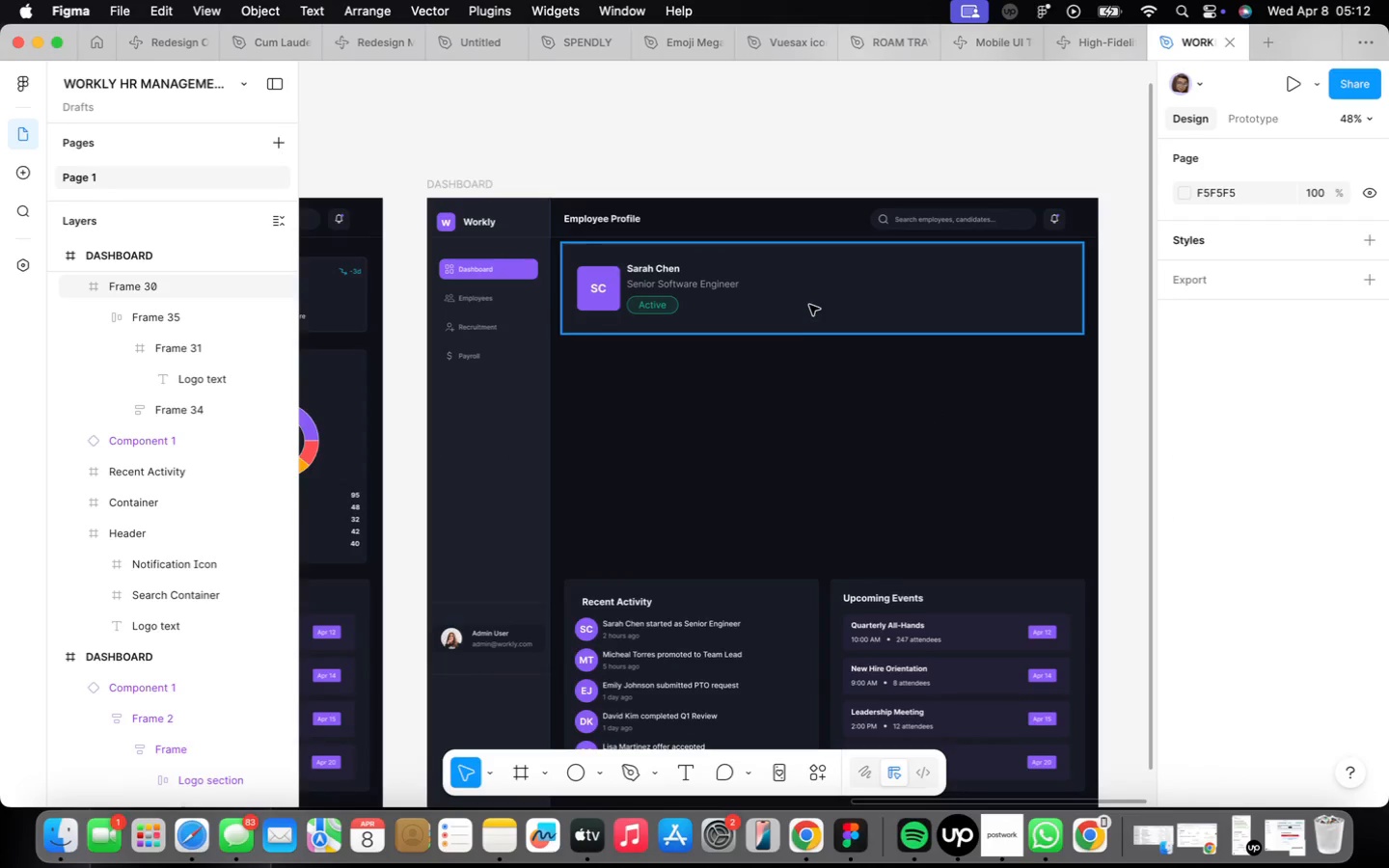 
left_click([810, 306])
 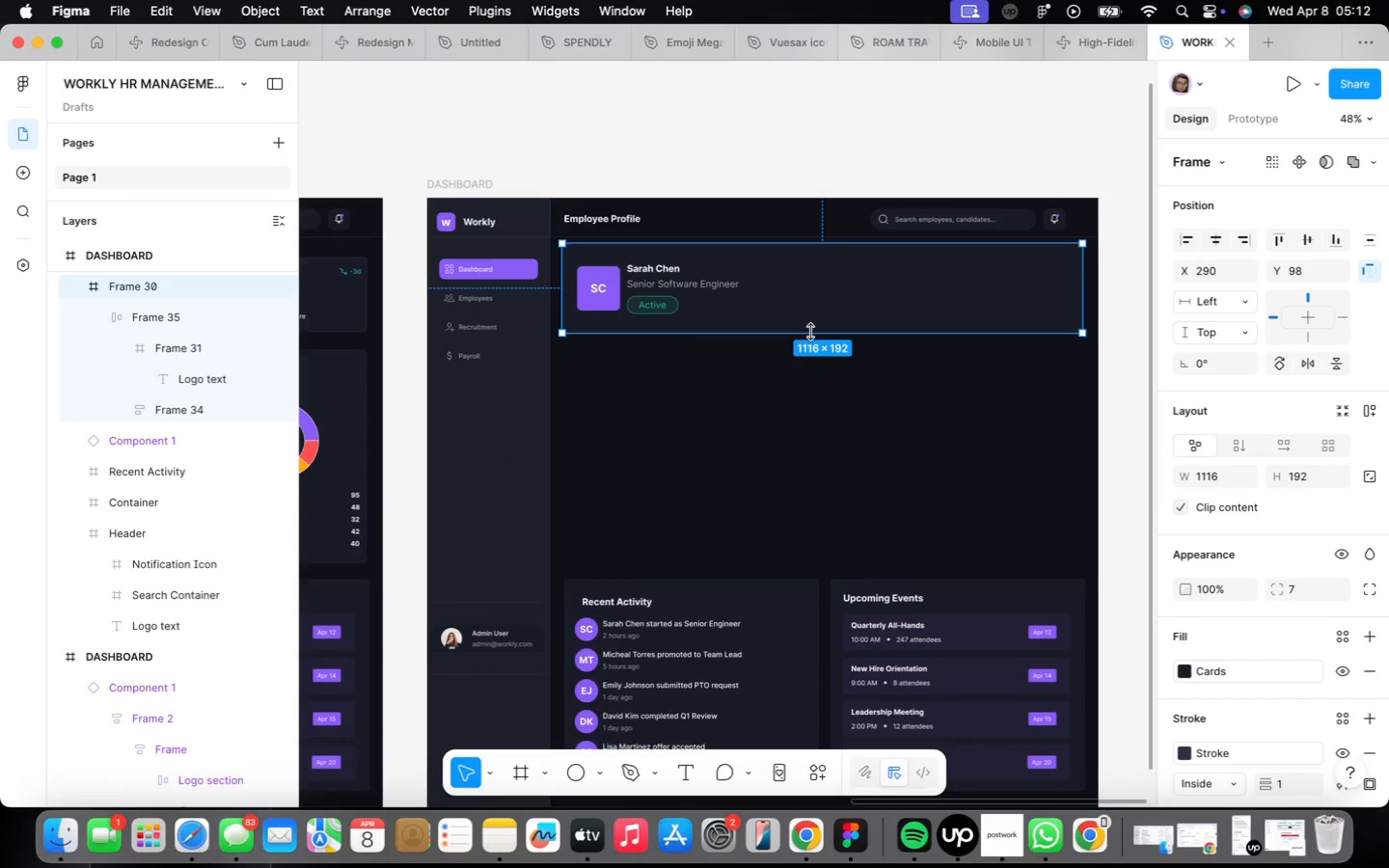 
left_click_drag(start_coordinate=[811, 332], to_coordinate=[815, 367])
 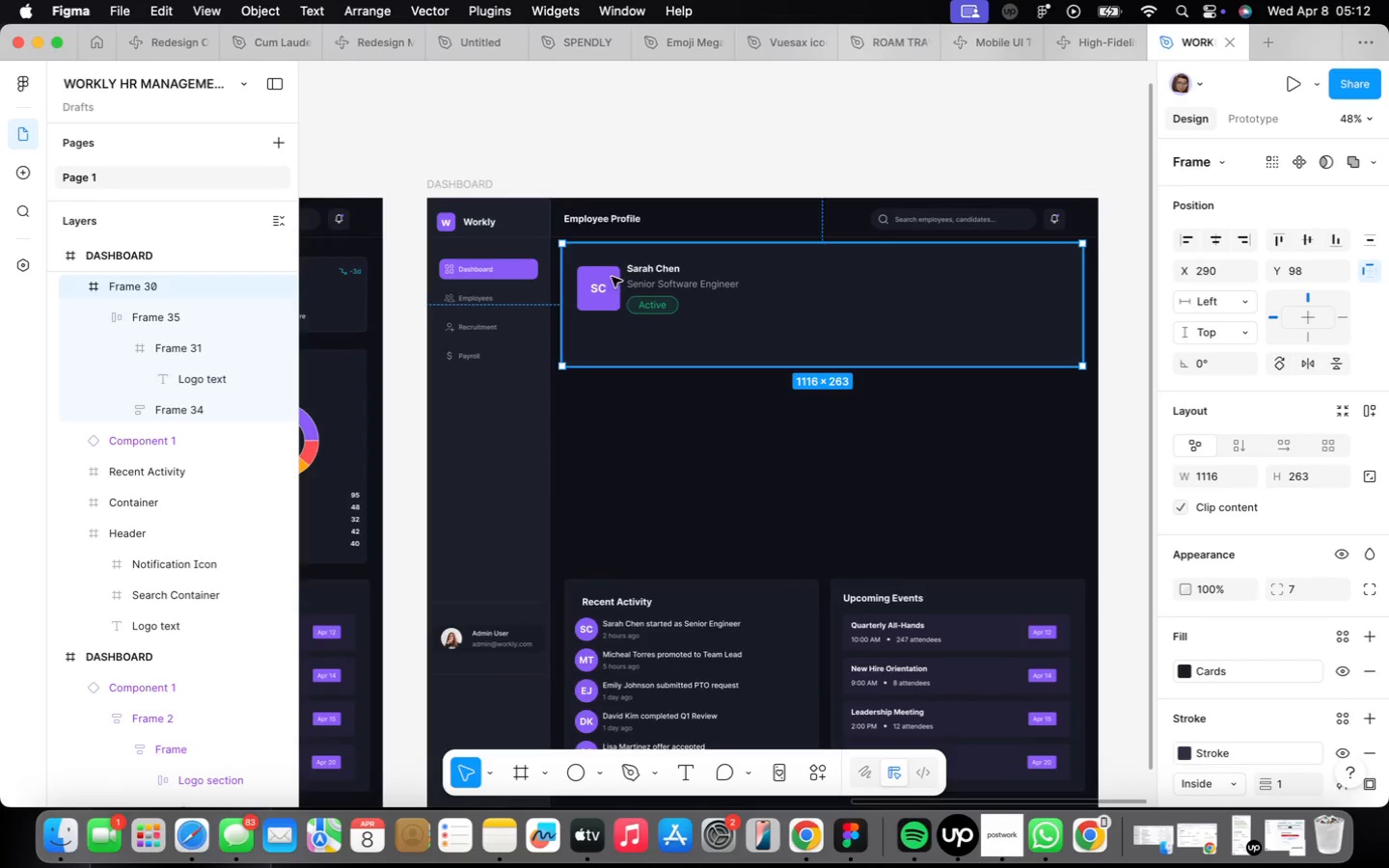 
scroll: coordinate [674, 341], scroll_direction: up, amount: 8.0
 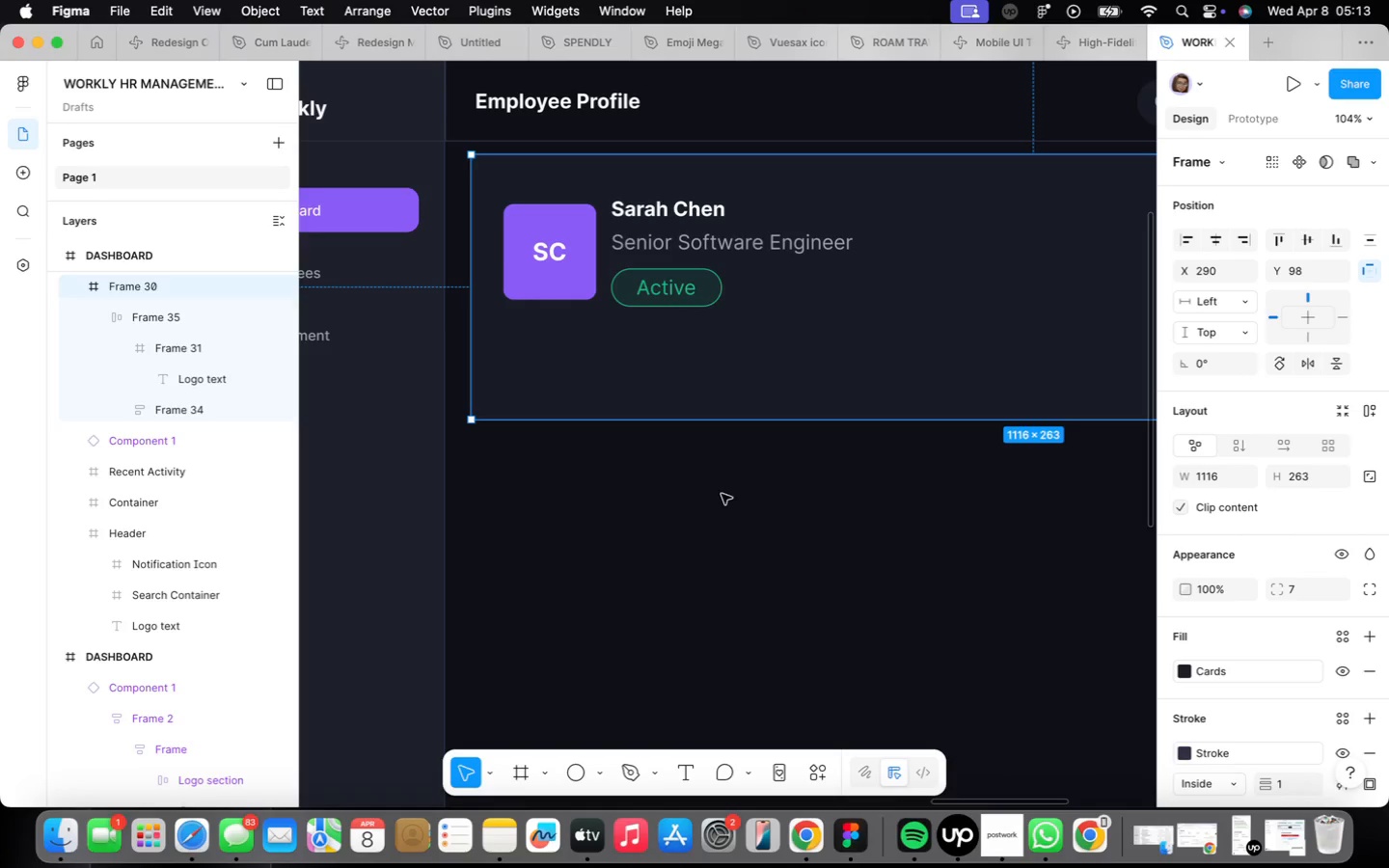 
left_click([624, 475])
 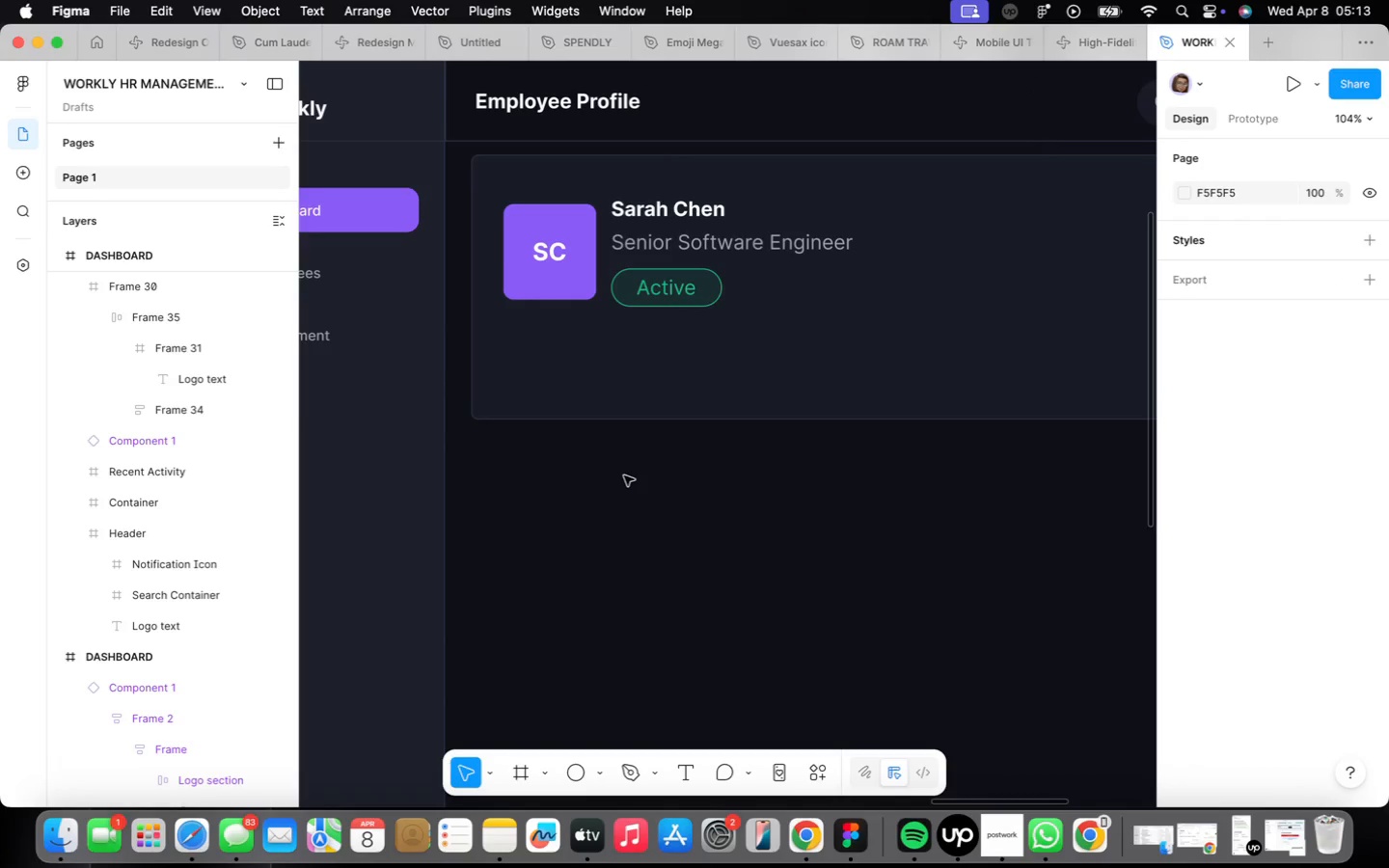 
key(F)
 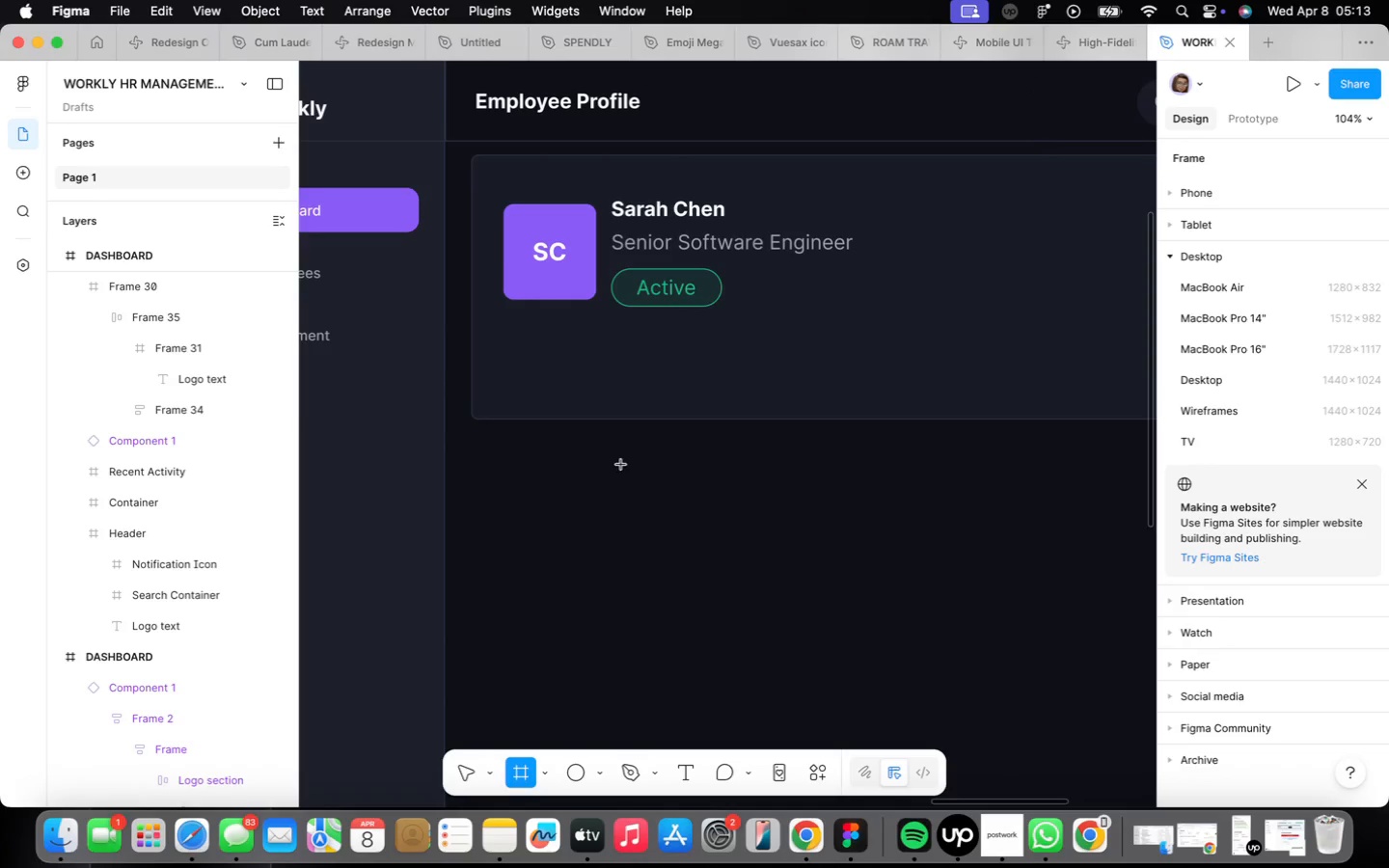 
left_click_drag(start_coordinate=[630, 456], to_coordinate=[683, 504])
 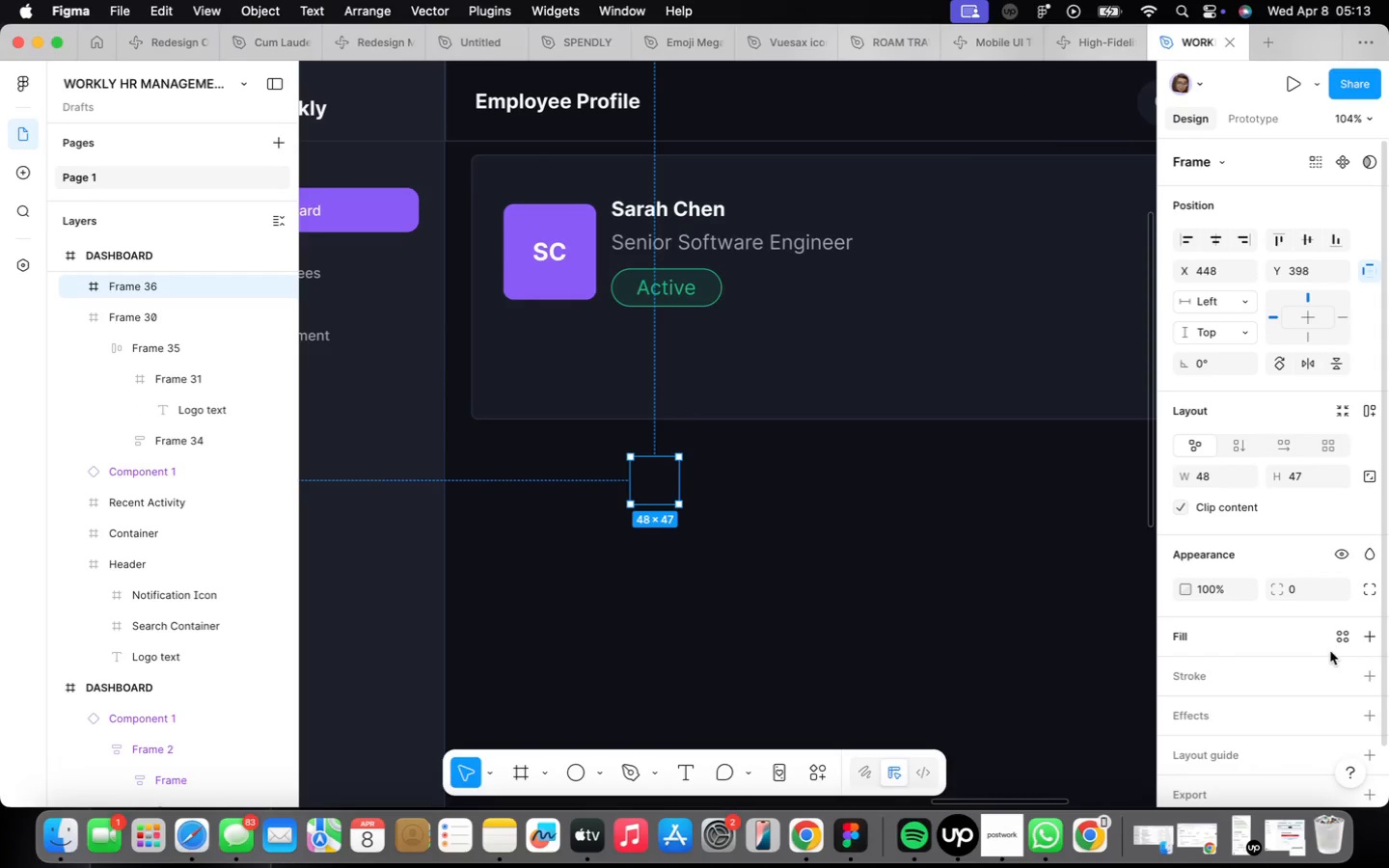 
left_click([1339, 646])
 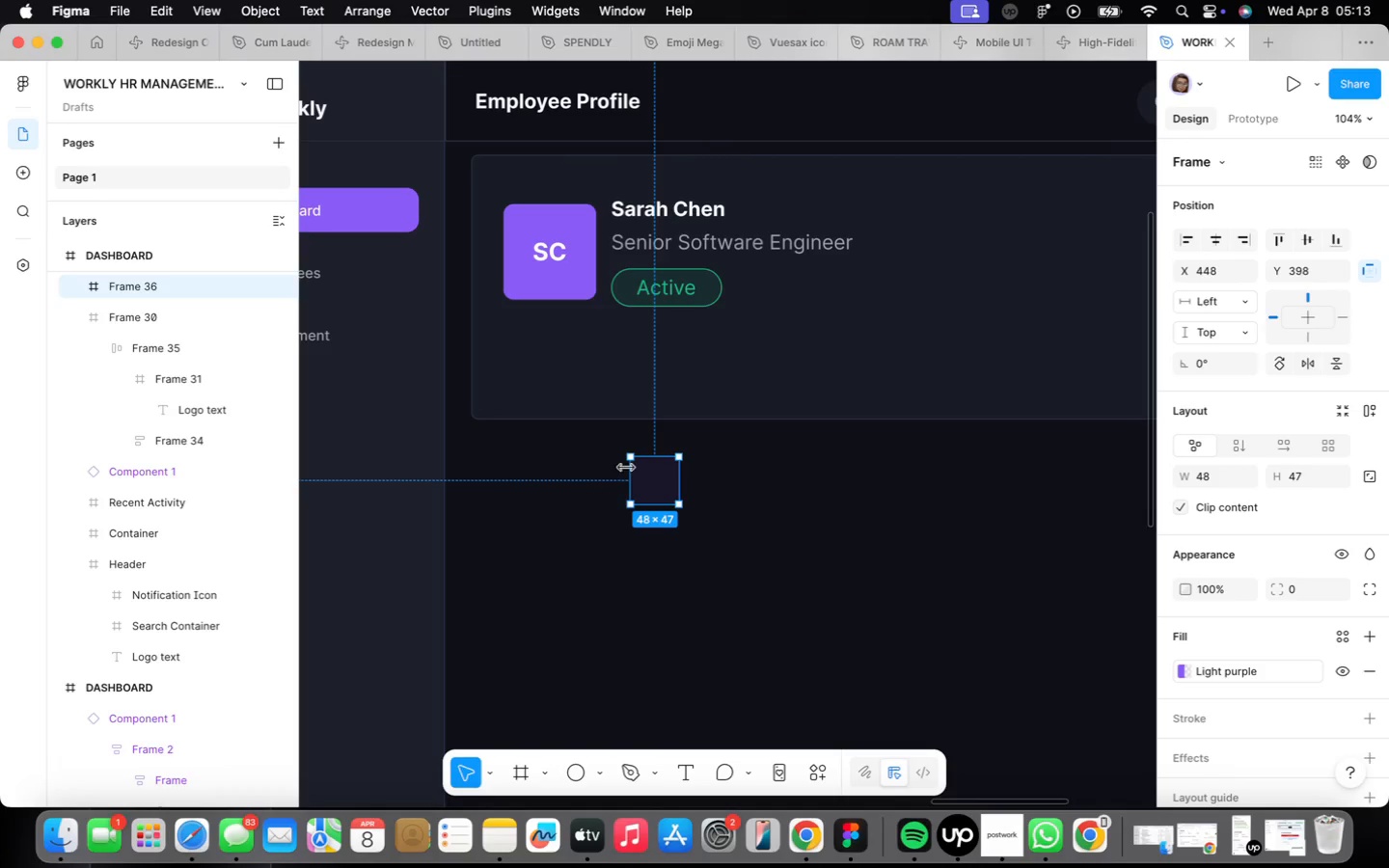 
left_click_drag(start_coordinate=[640, 480], to_coordinate=[626, 350])
 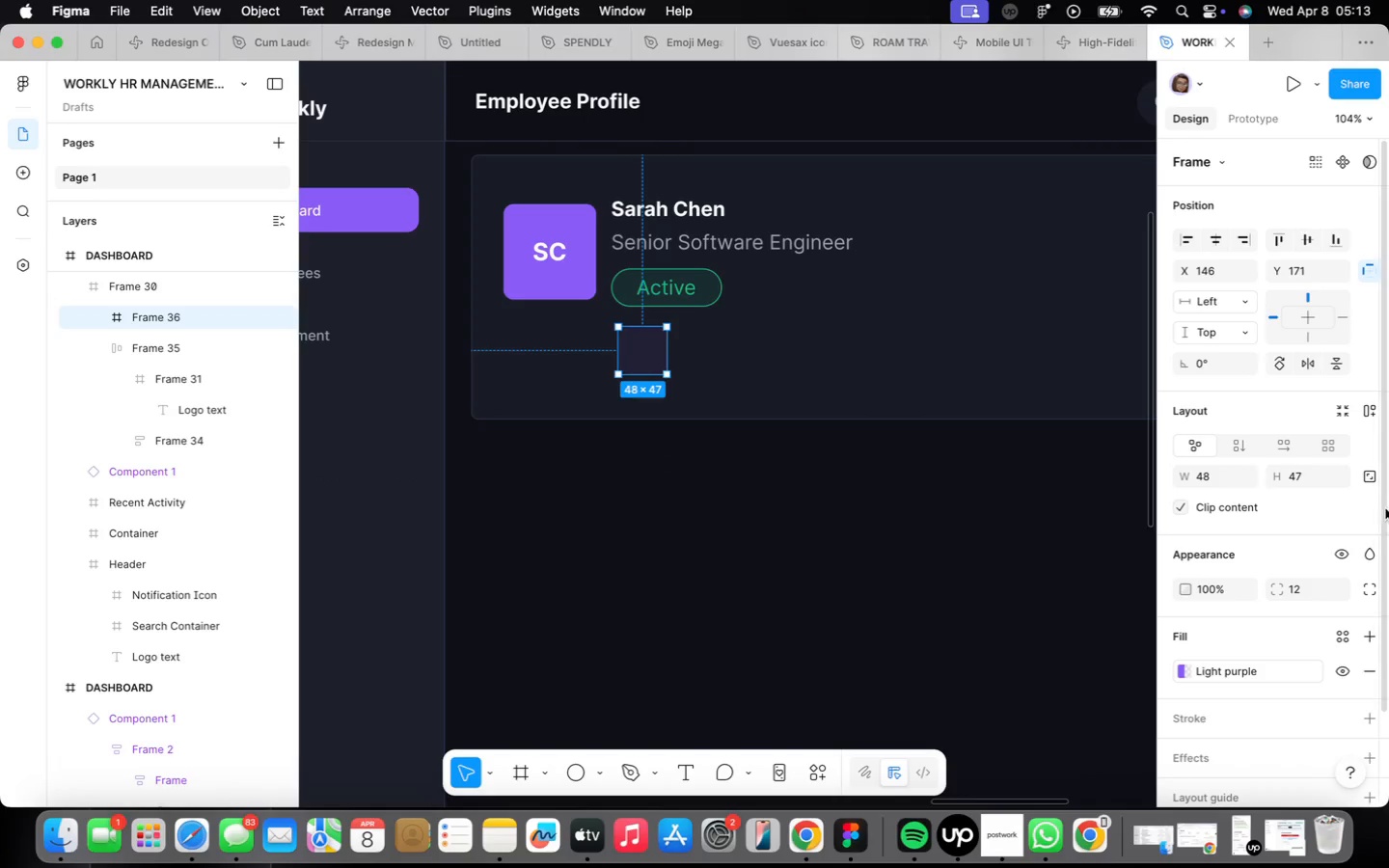 
wait(7.39)
 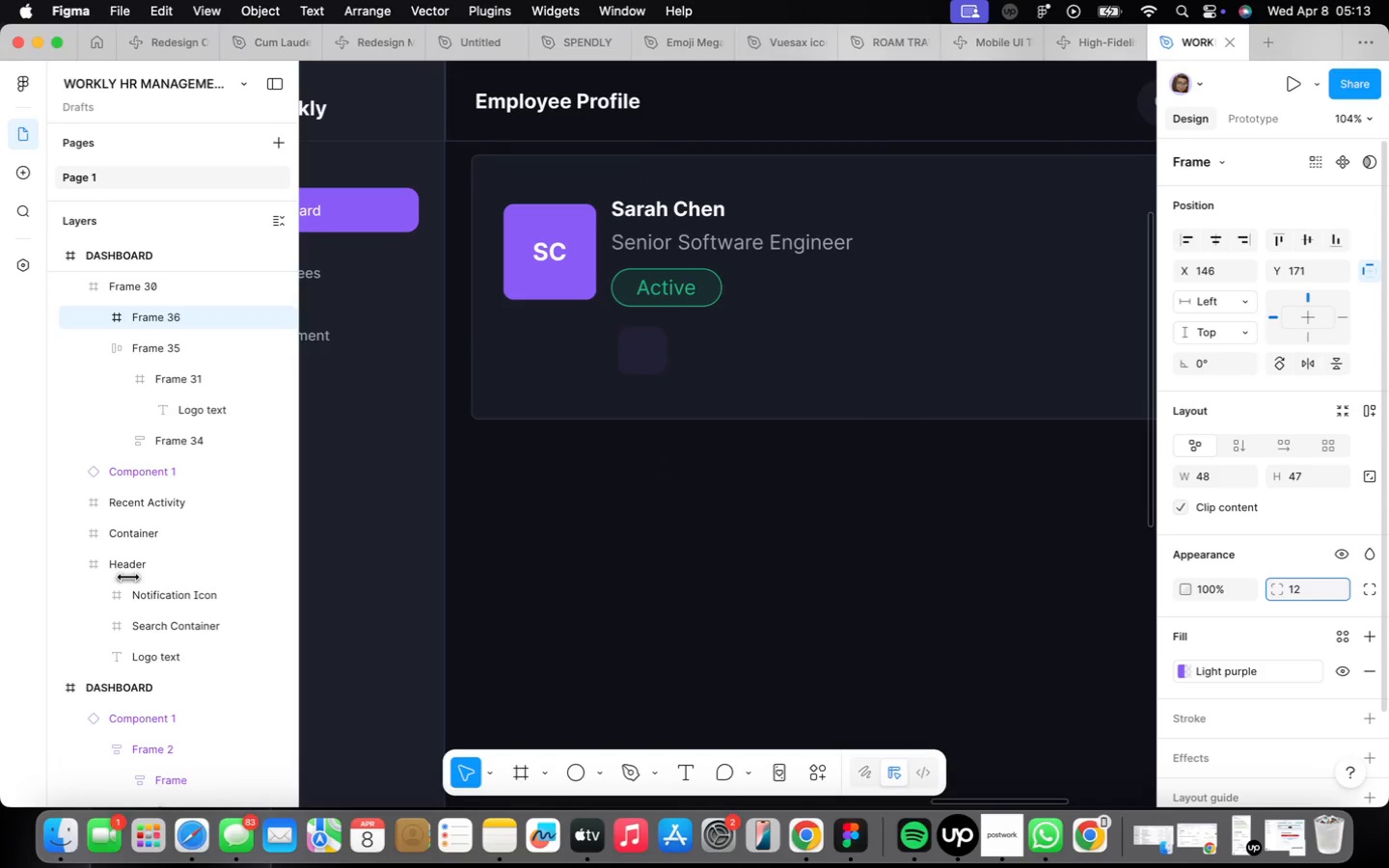 
left_click([1223, 472])
 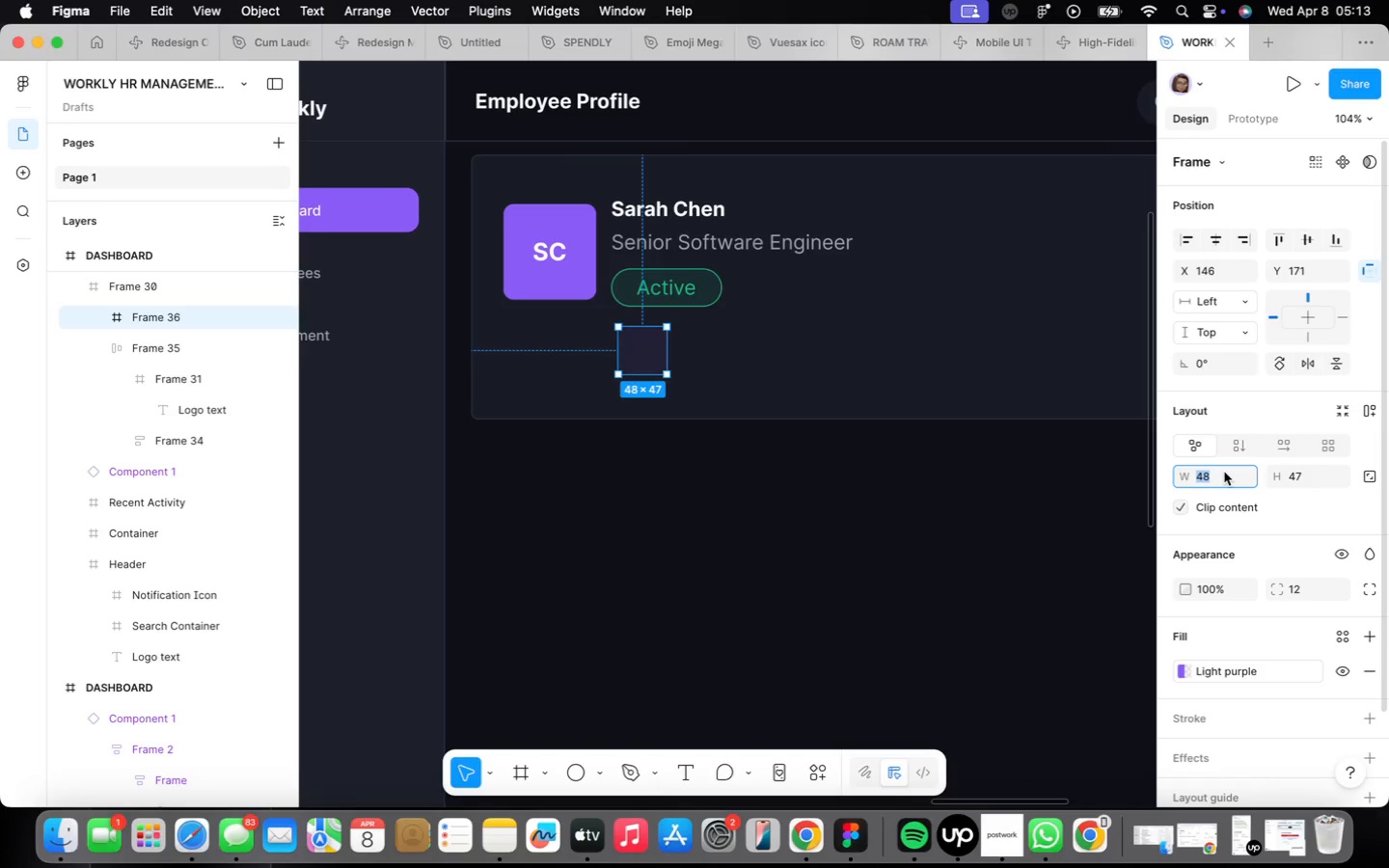 
key(3)
 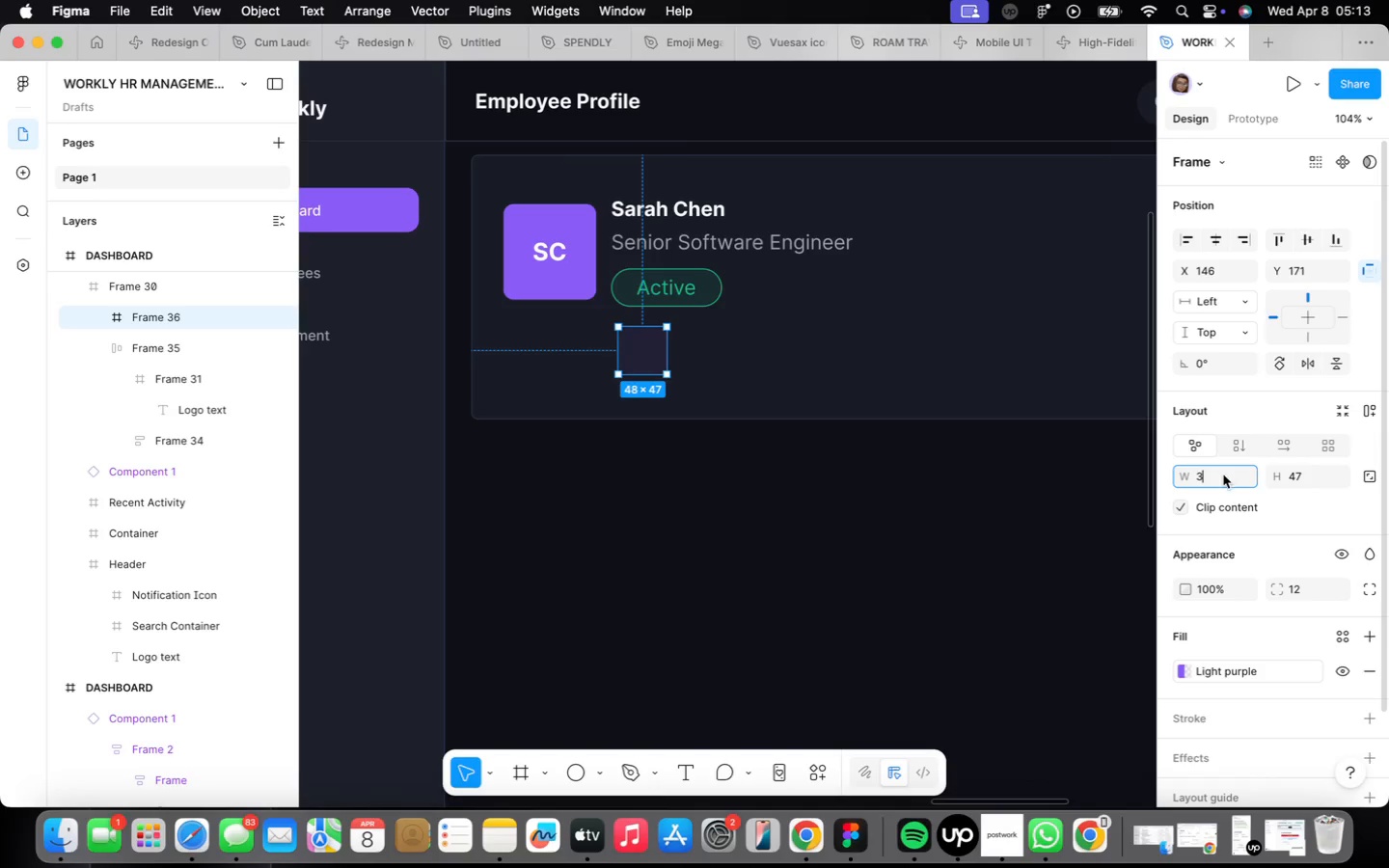 
type(232)
 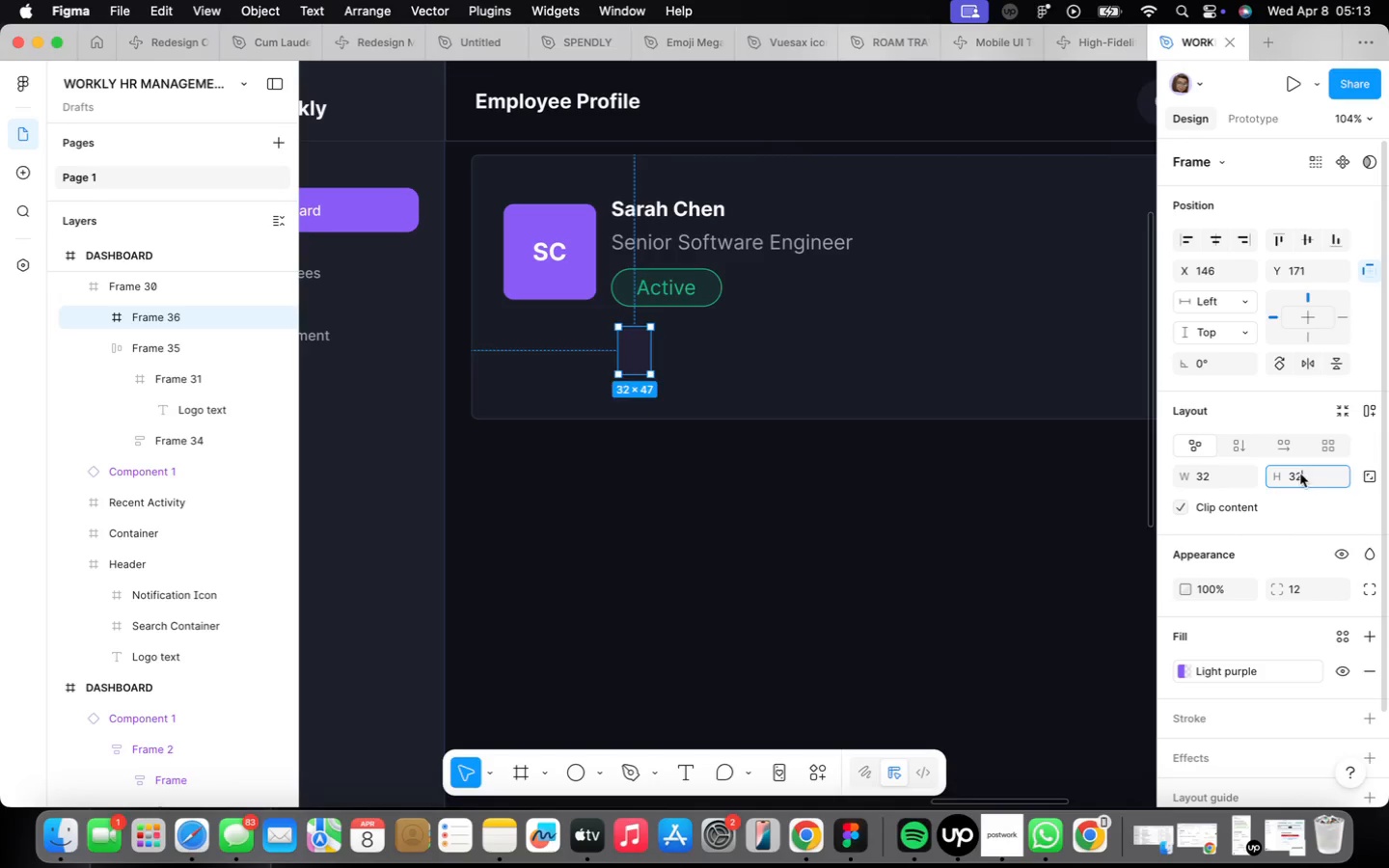 
key(Enter)
 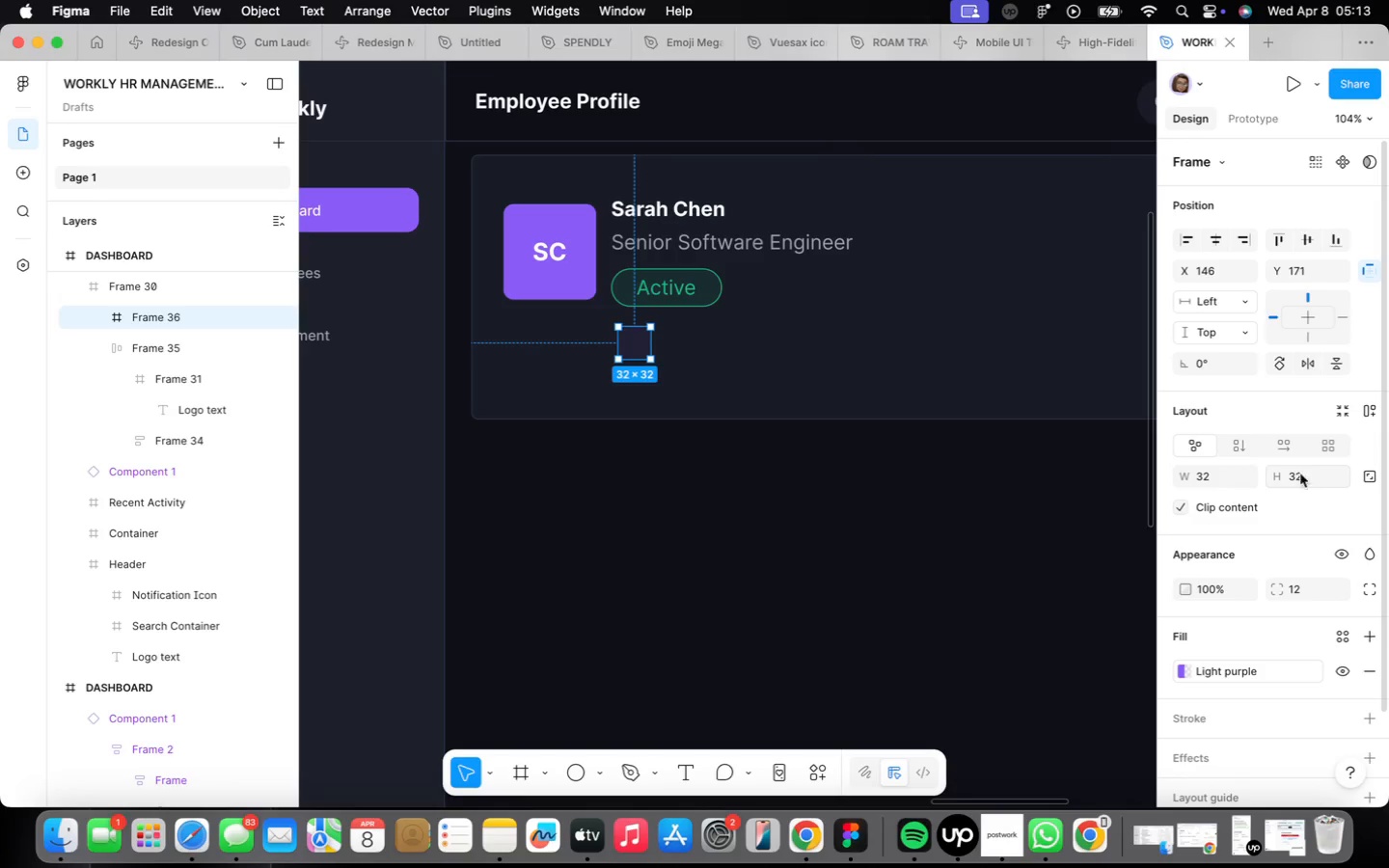 
left_click([1212, 477])
 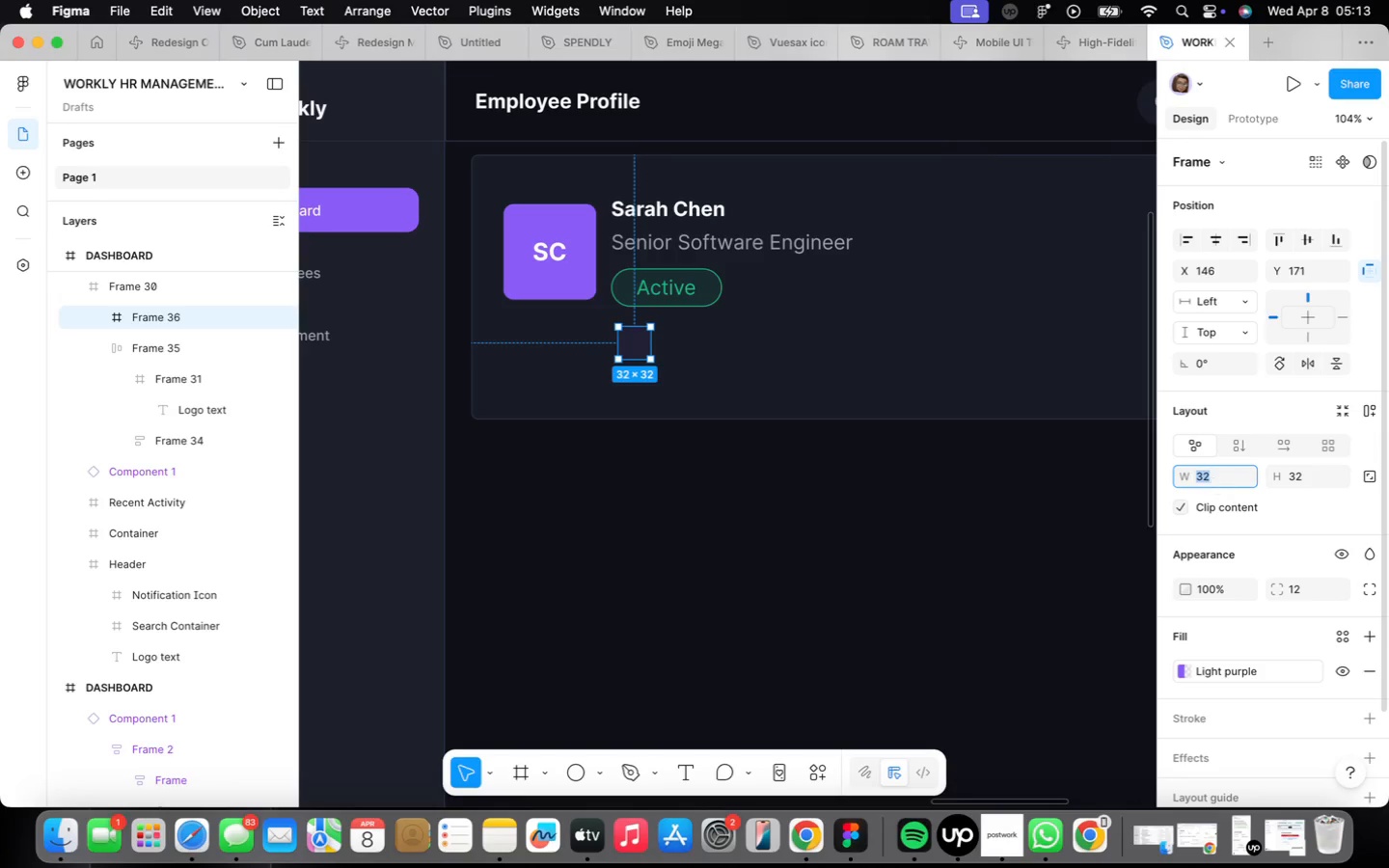 
type(40)
 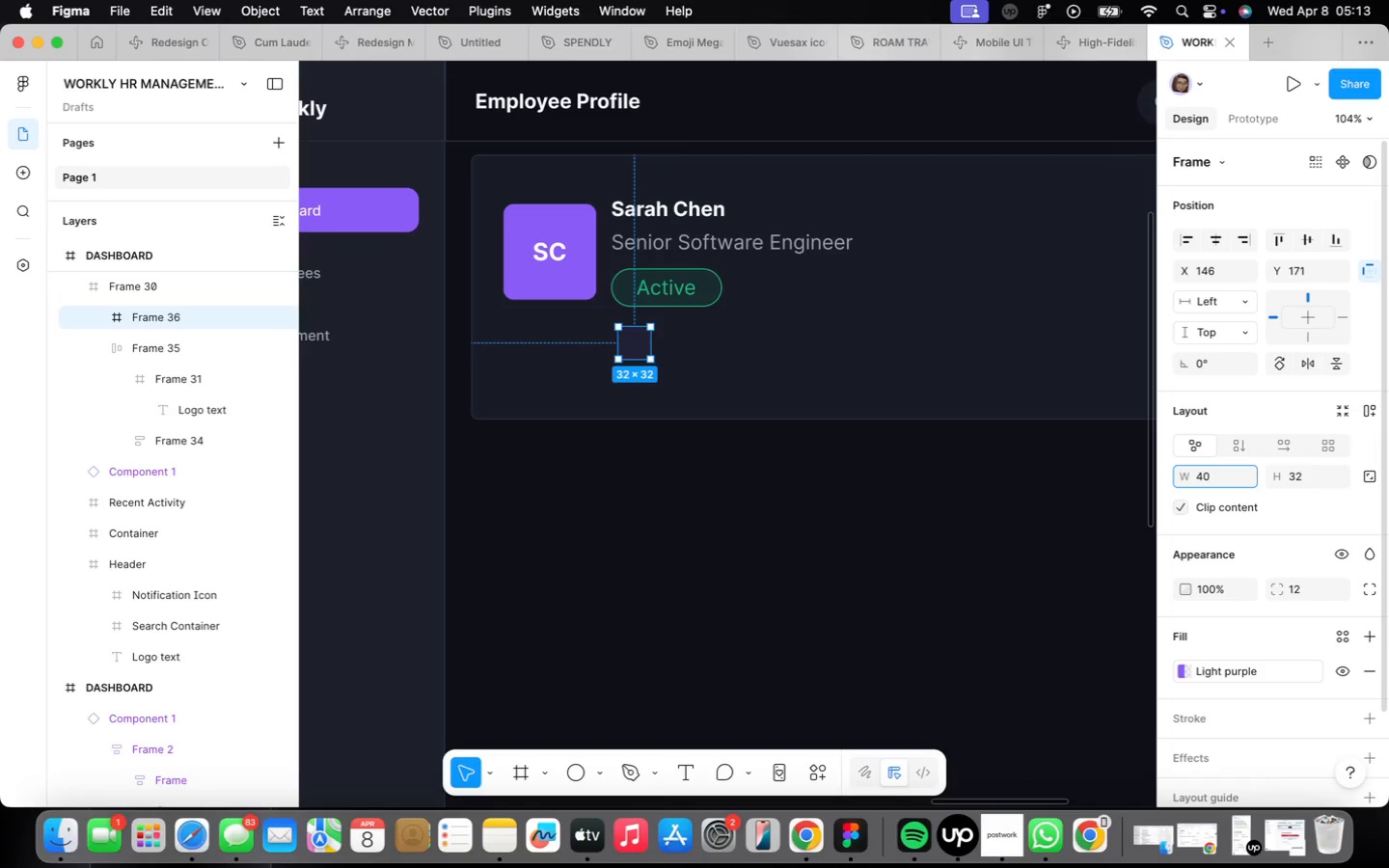 
wait(12.5)
 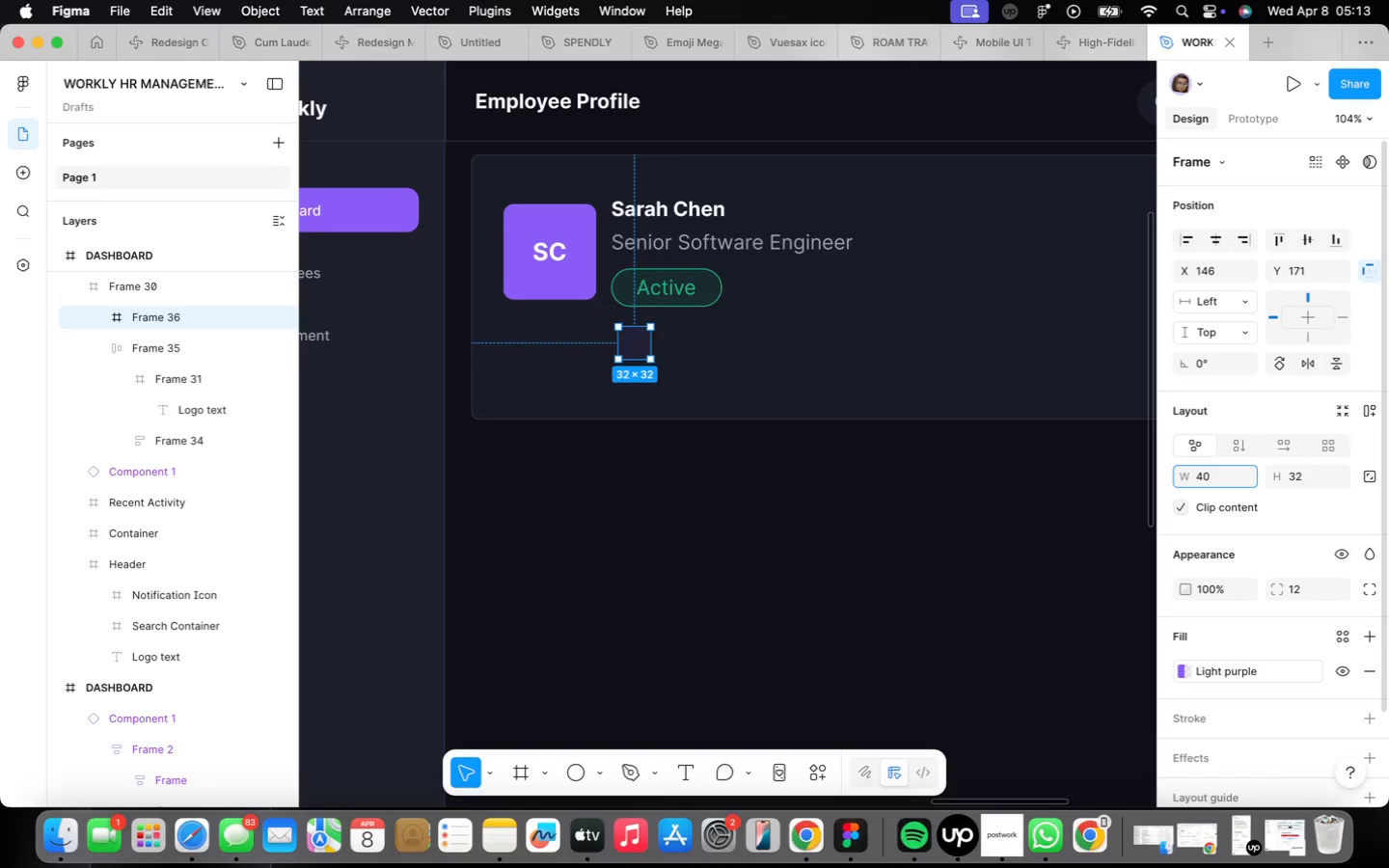 
left_click([1295, 479])
 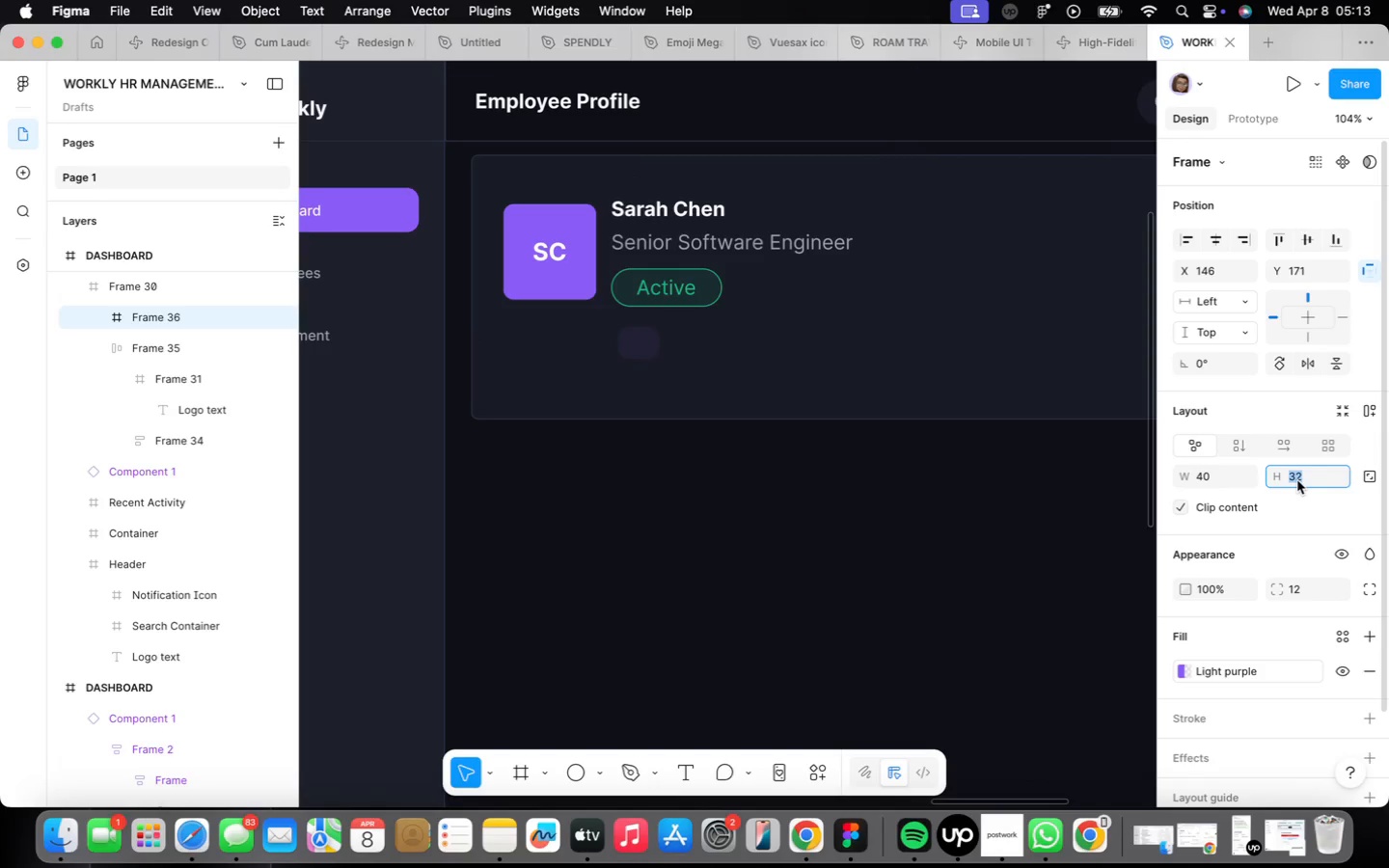 
type(40)
 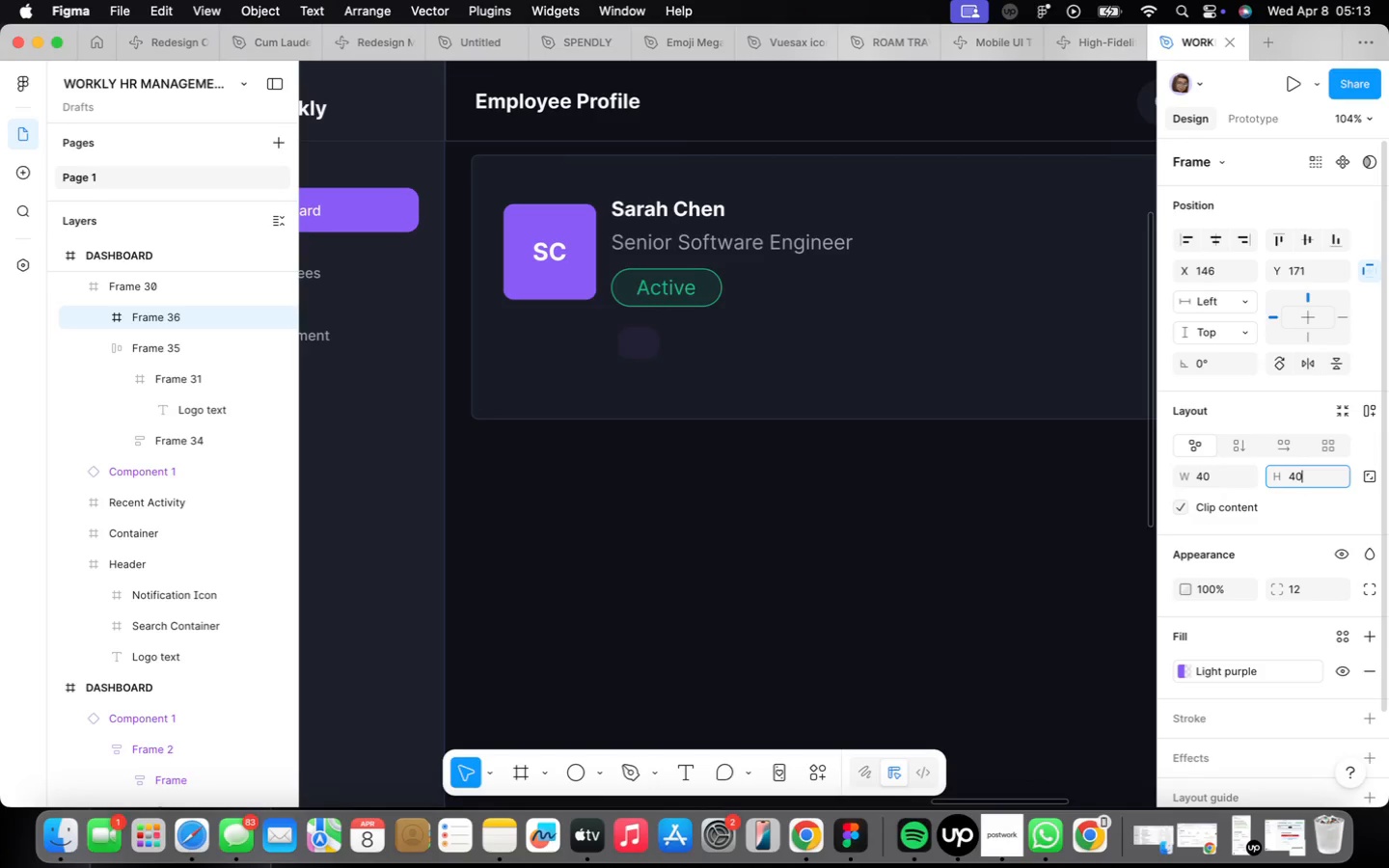 
key(Enter)
 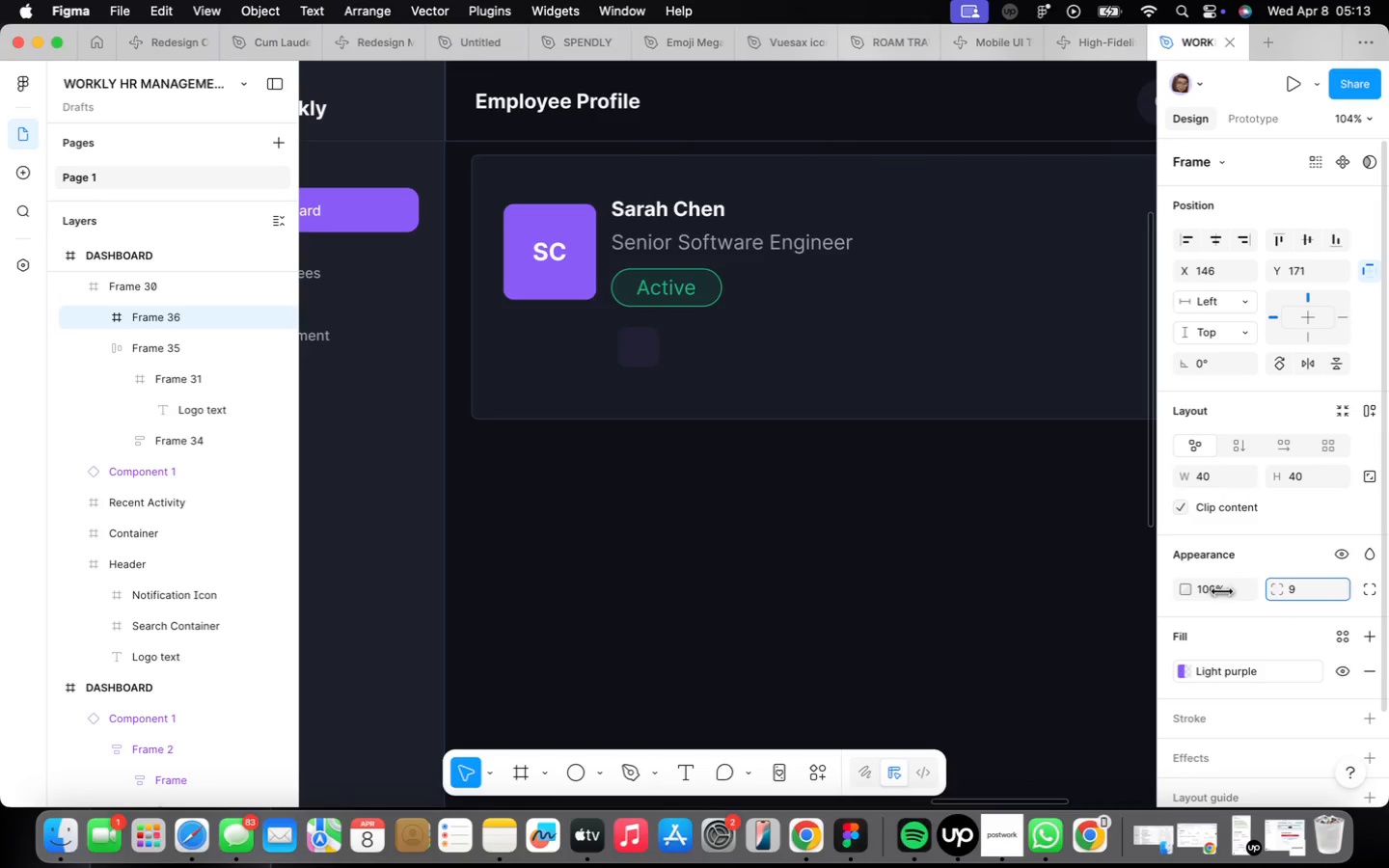 
mouse_move([709, 393])
 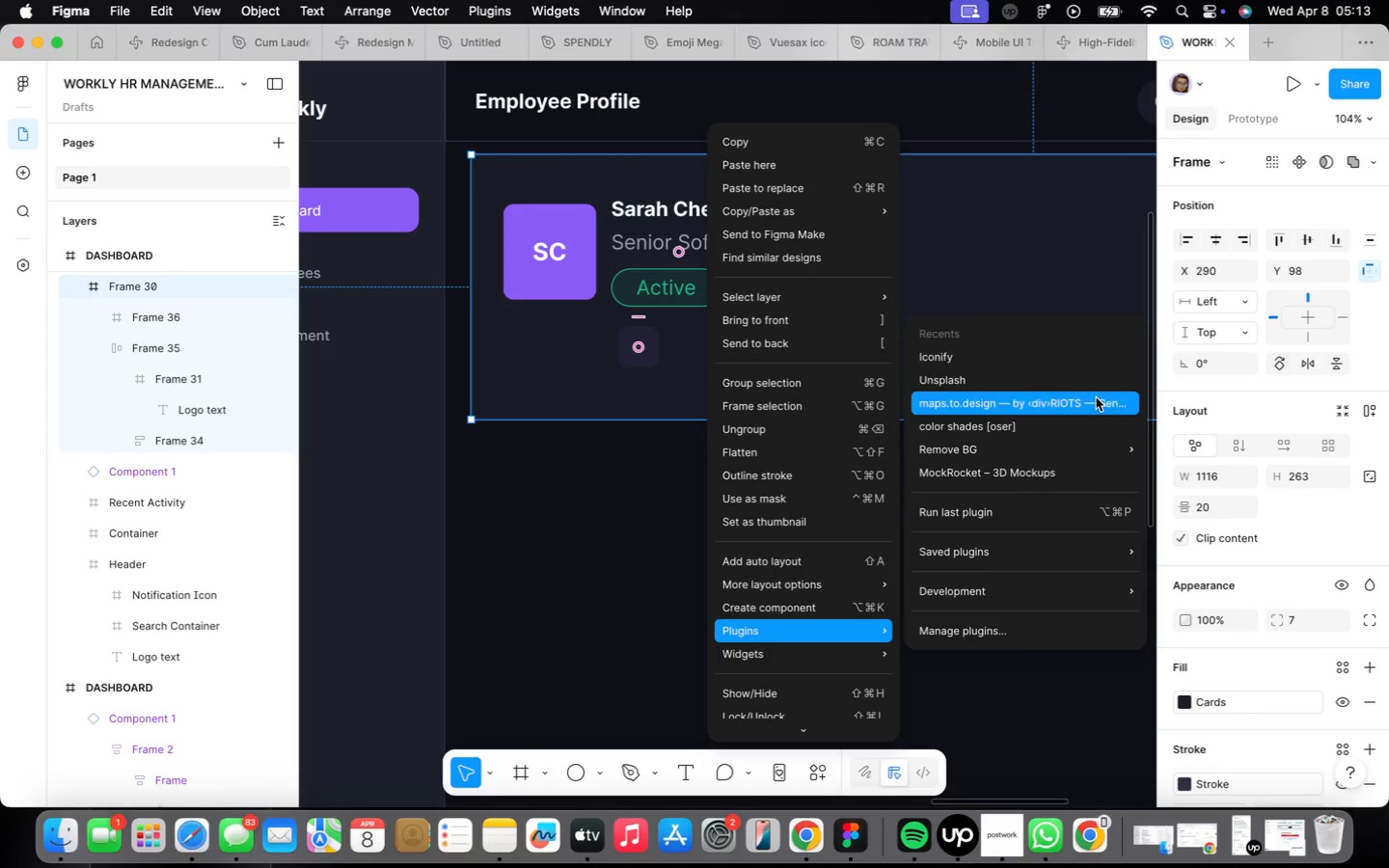 
left_click([1082, 363])
 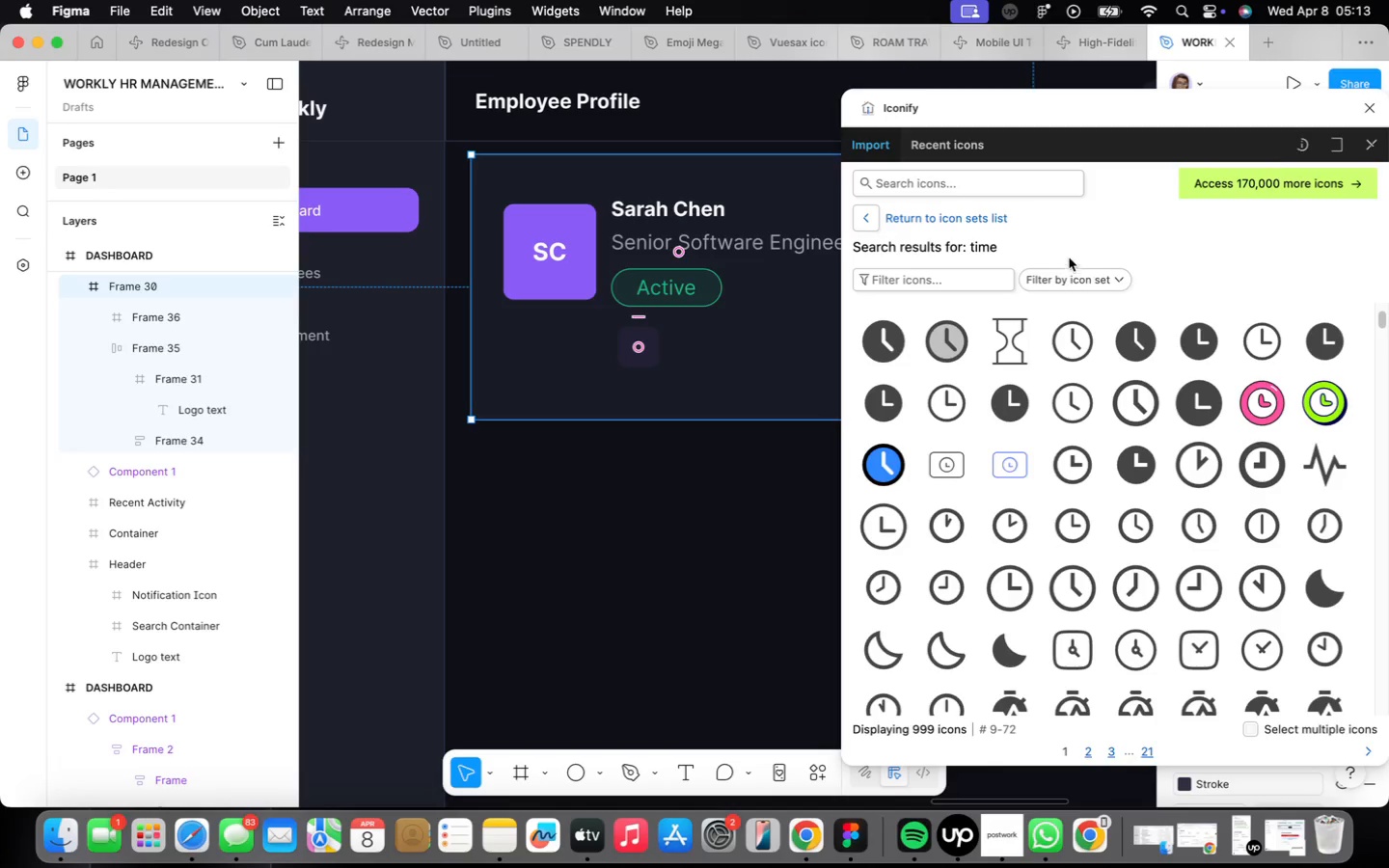 
left_click([980, 189])
 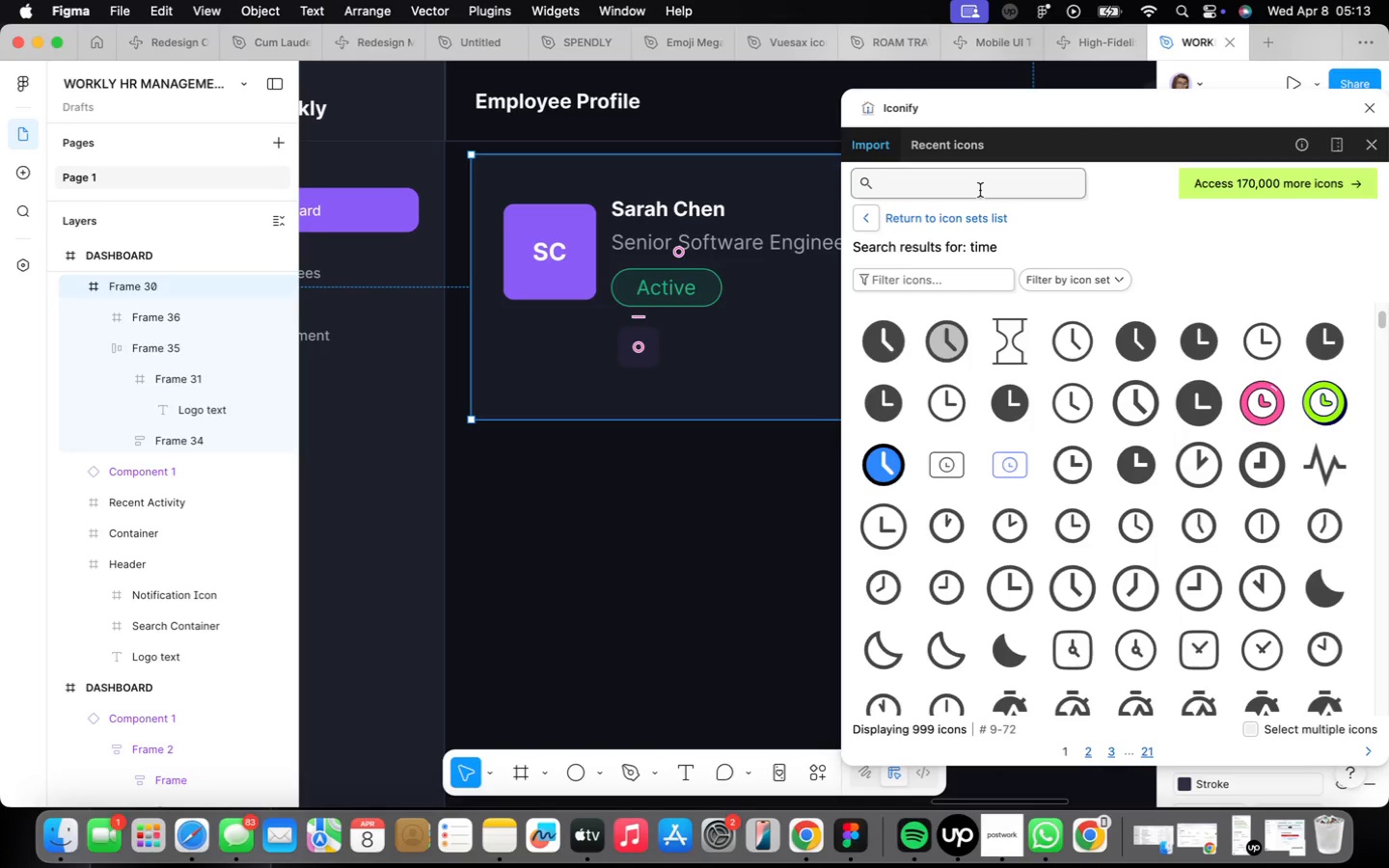 
type(mail)
 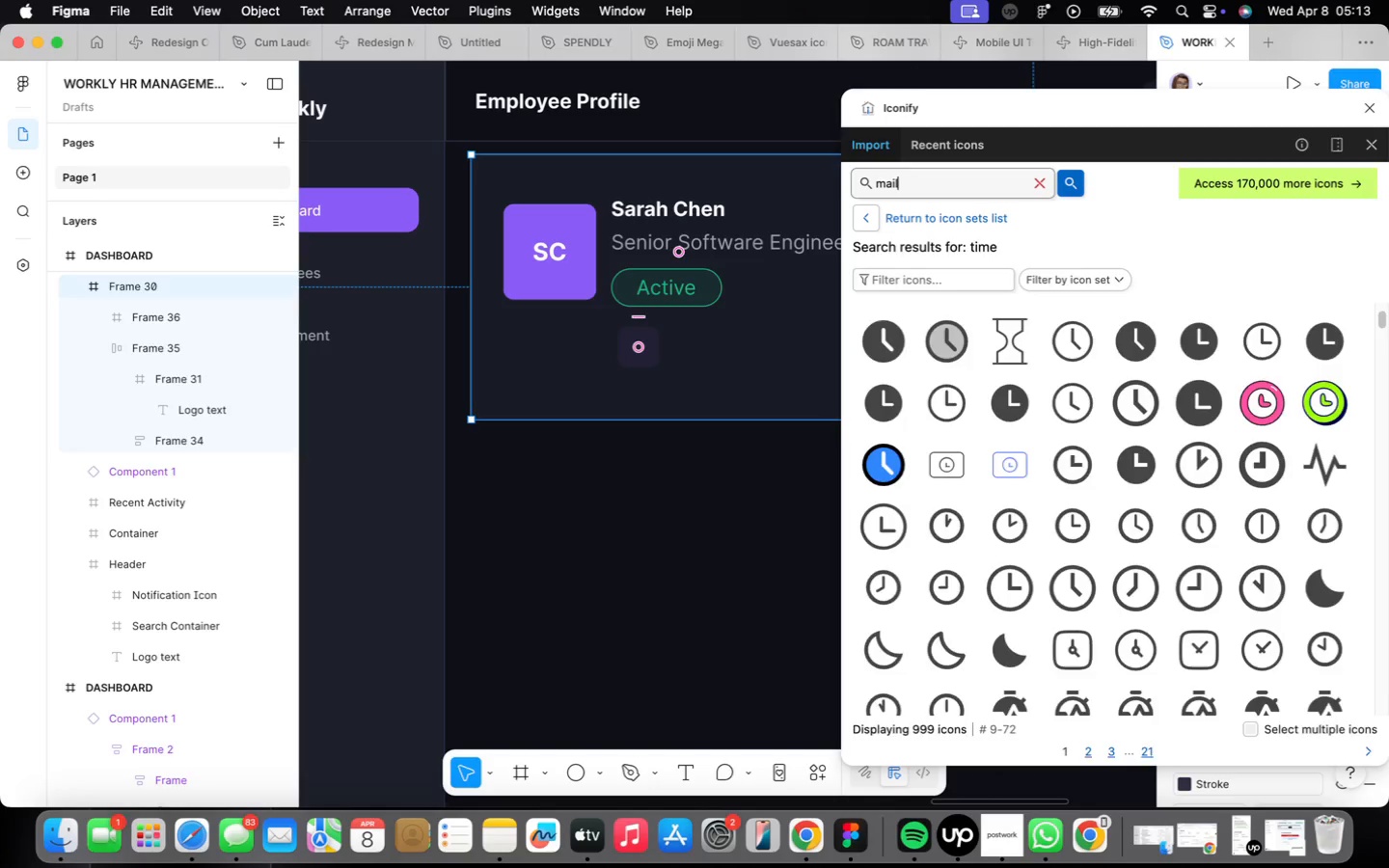 
key(Enter)
 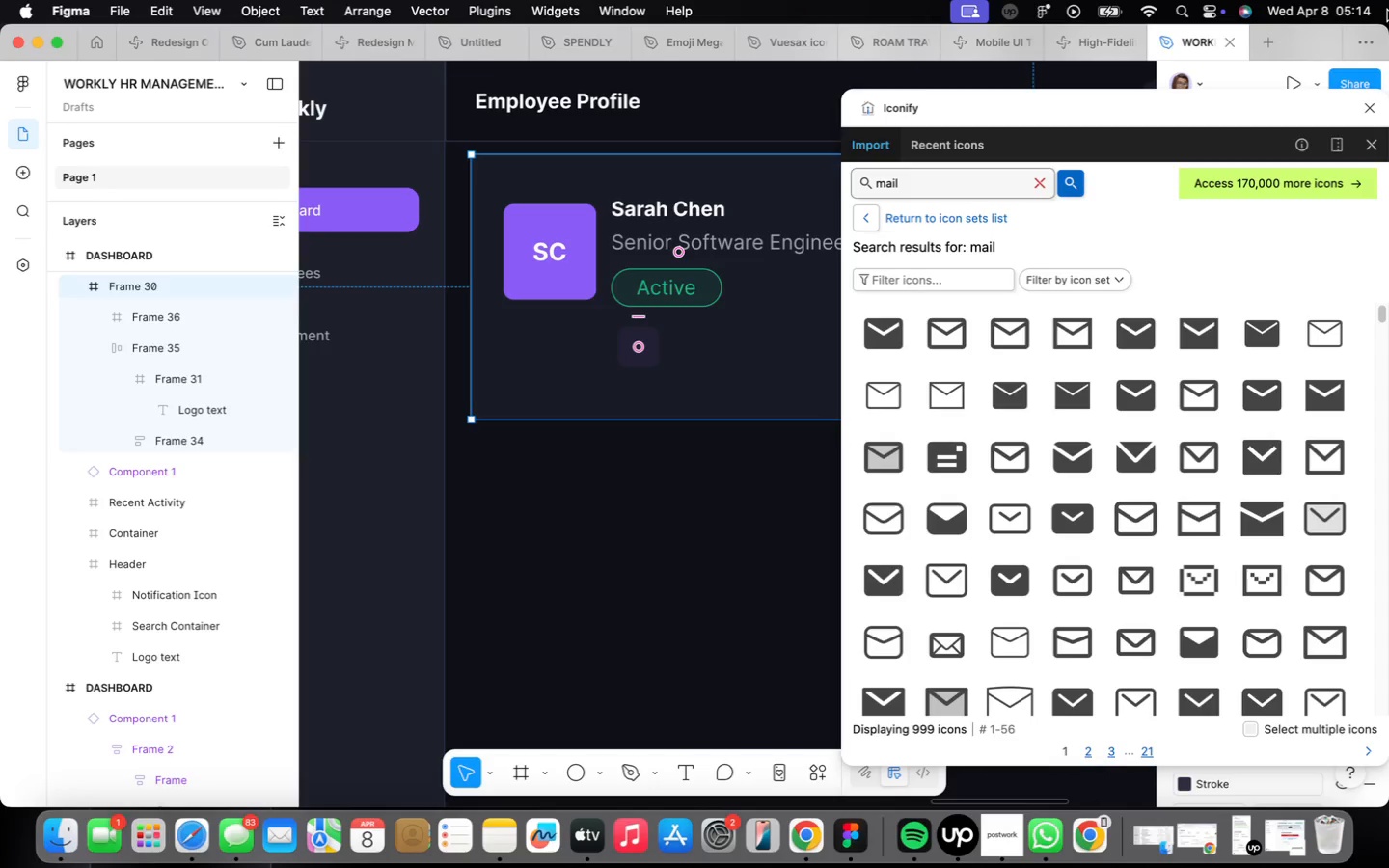 
wait(6.15)
 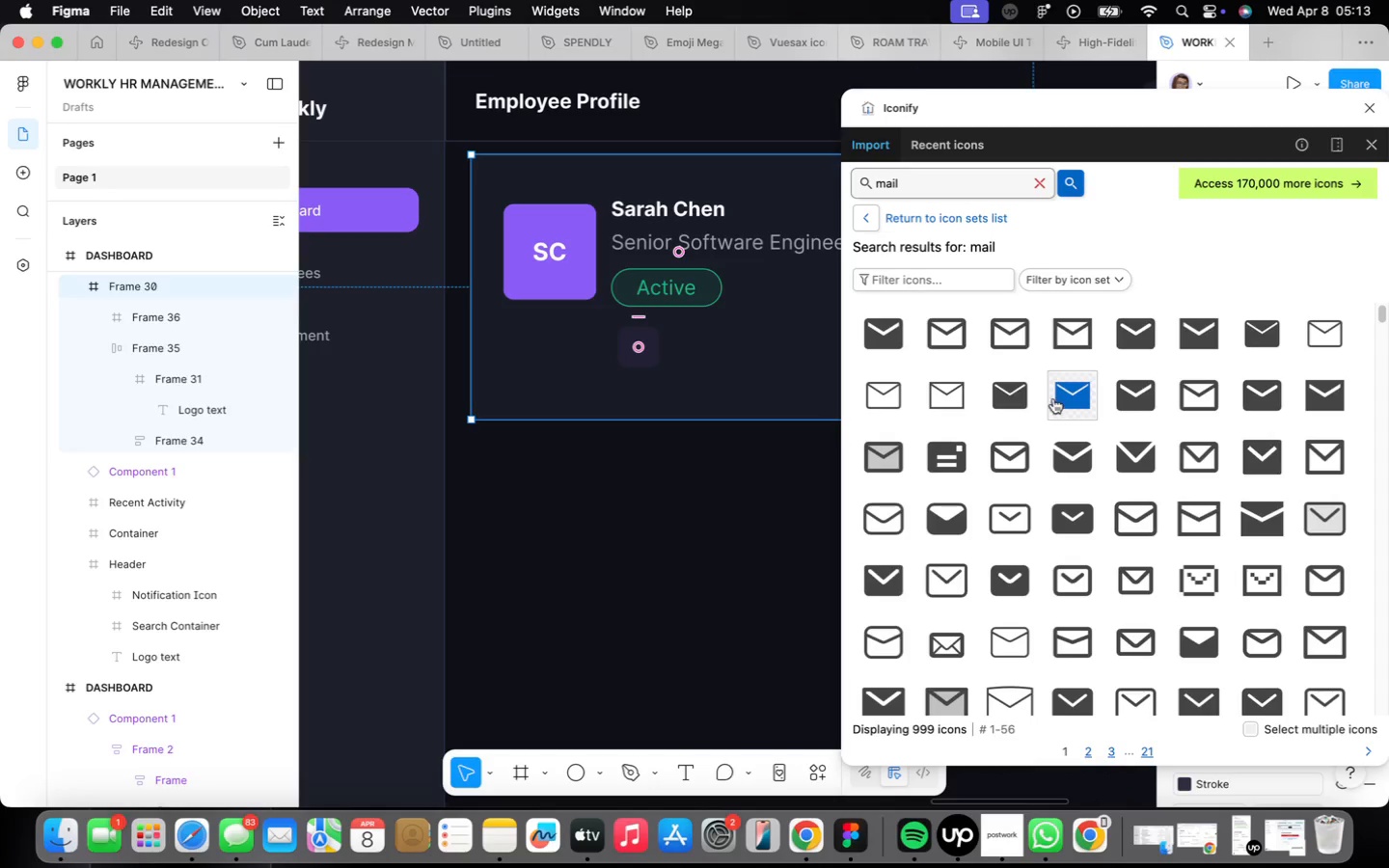 
left_click([1319, 335])
 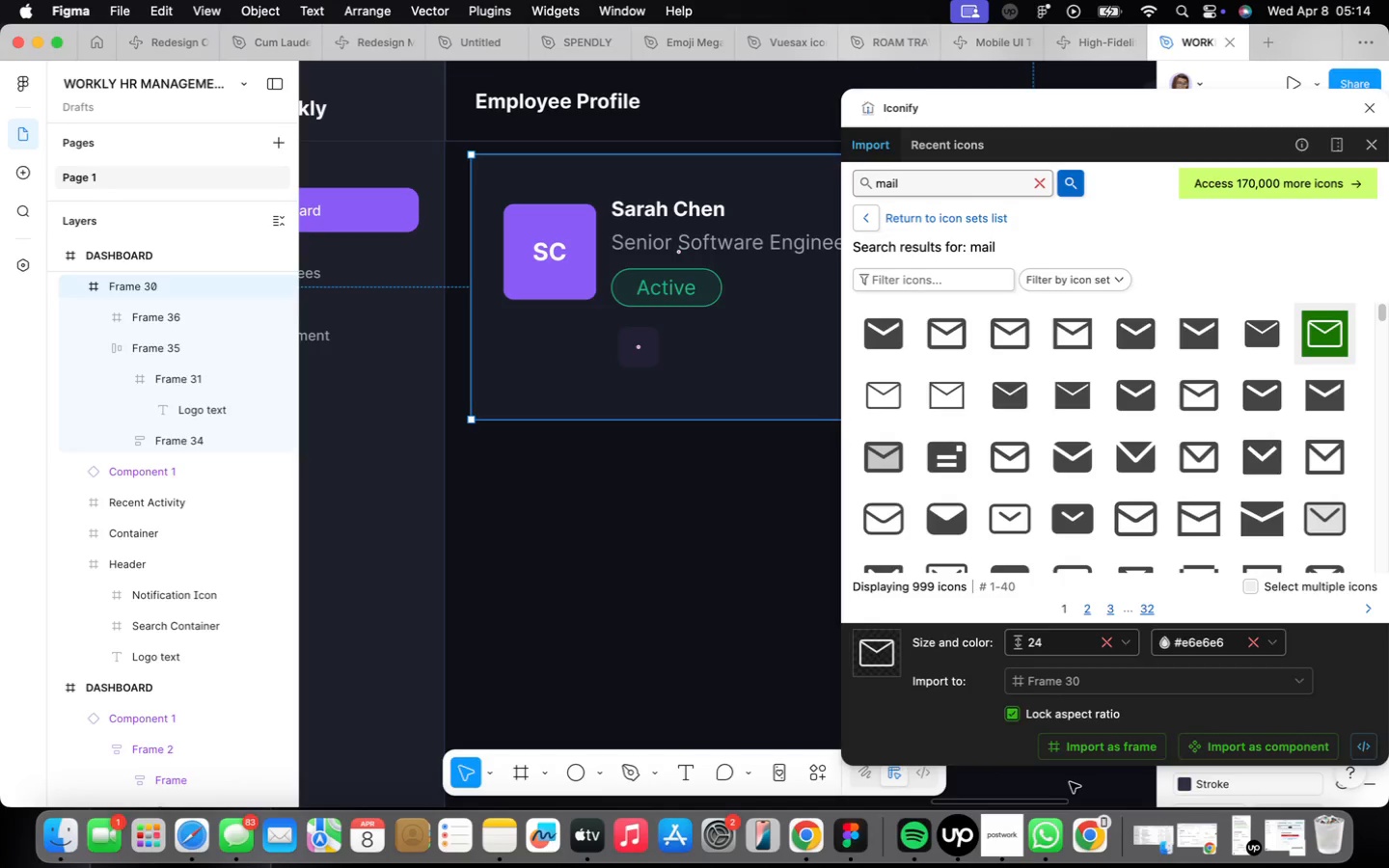 
left_click([1079, 746])
 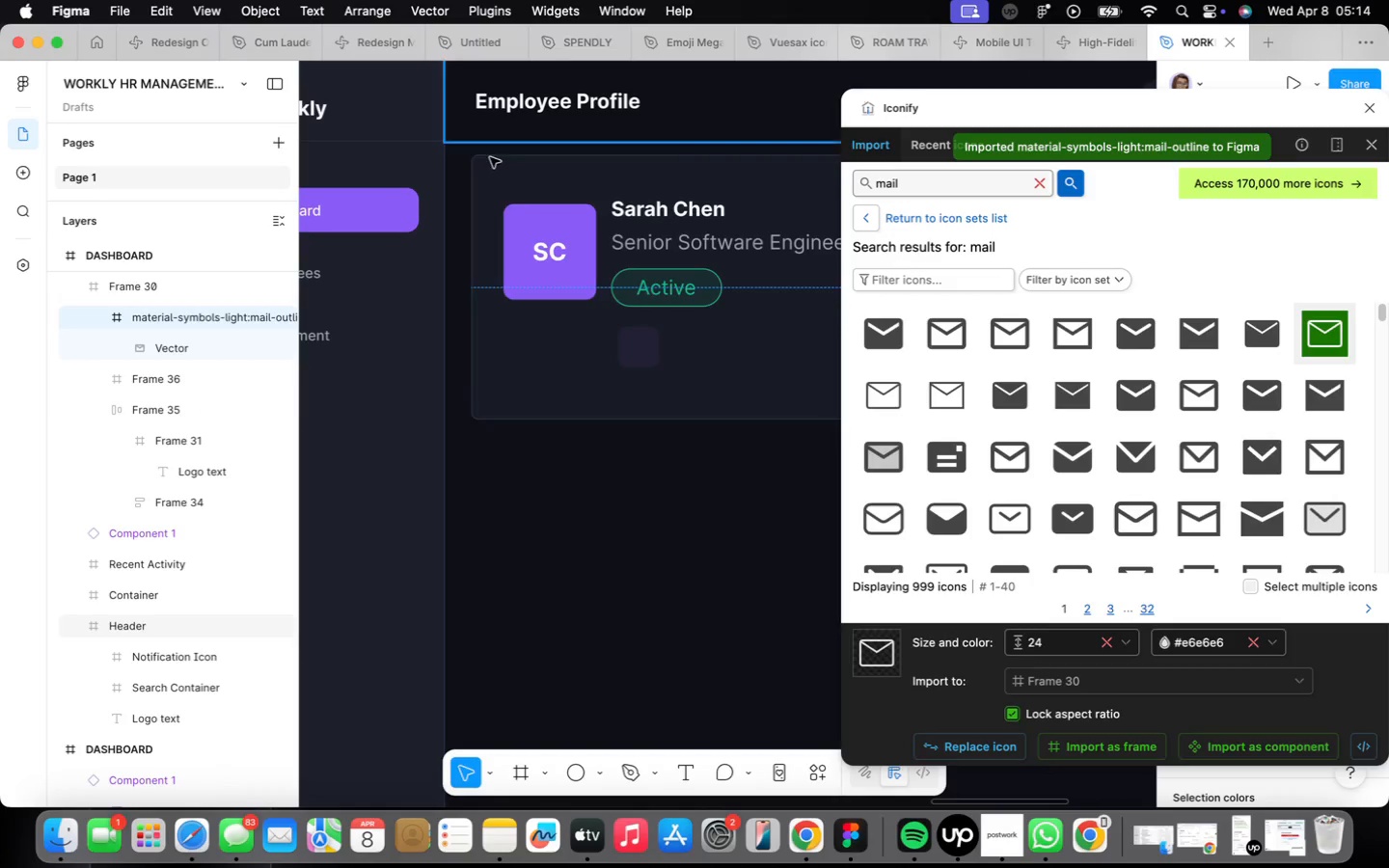 
scroll: coordinate [518, 247], scroll_direction: down, amount: 5.0
 